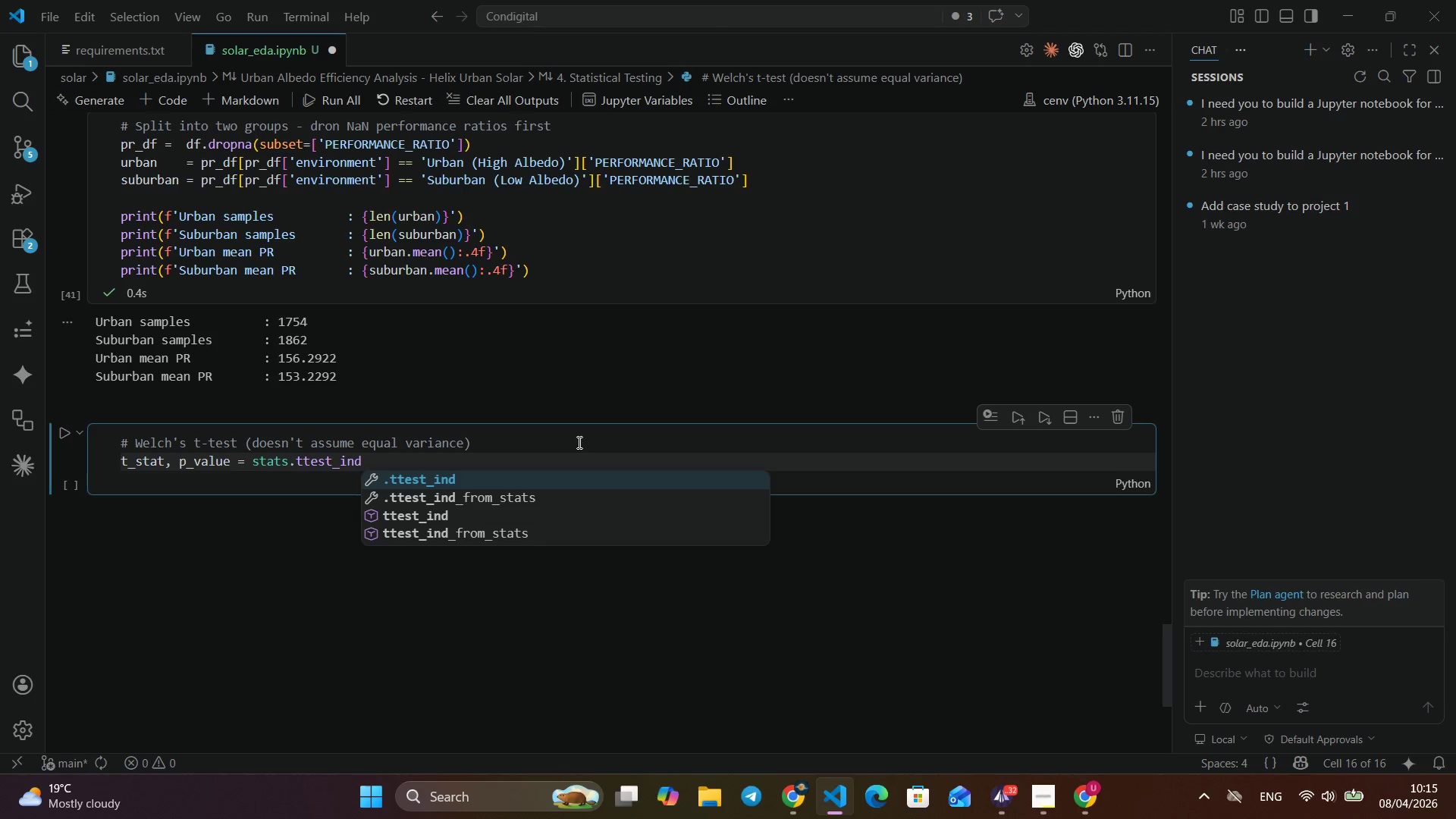 
key(Control+N)
 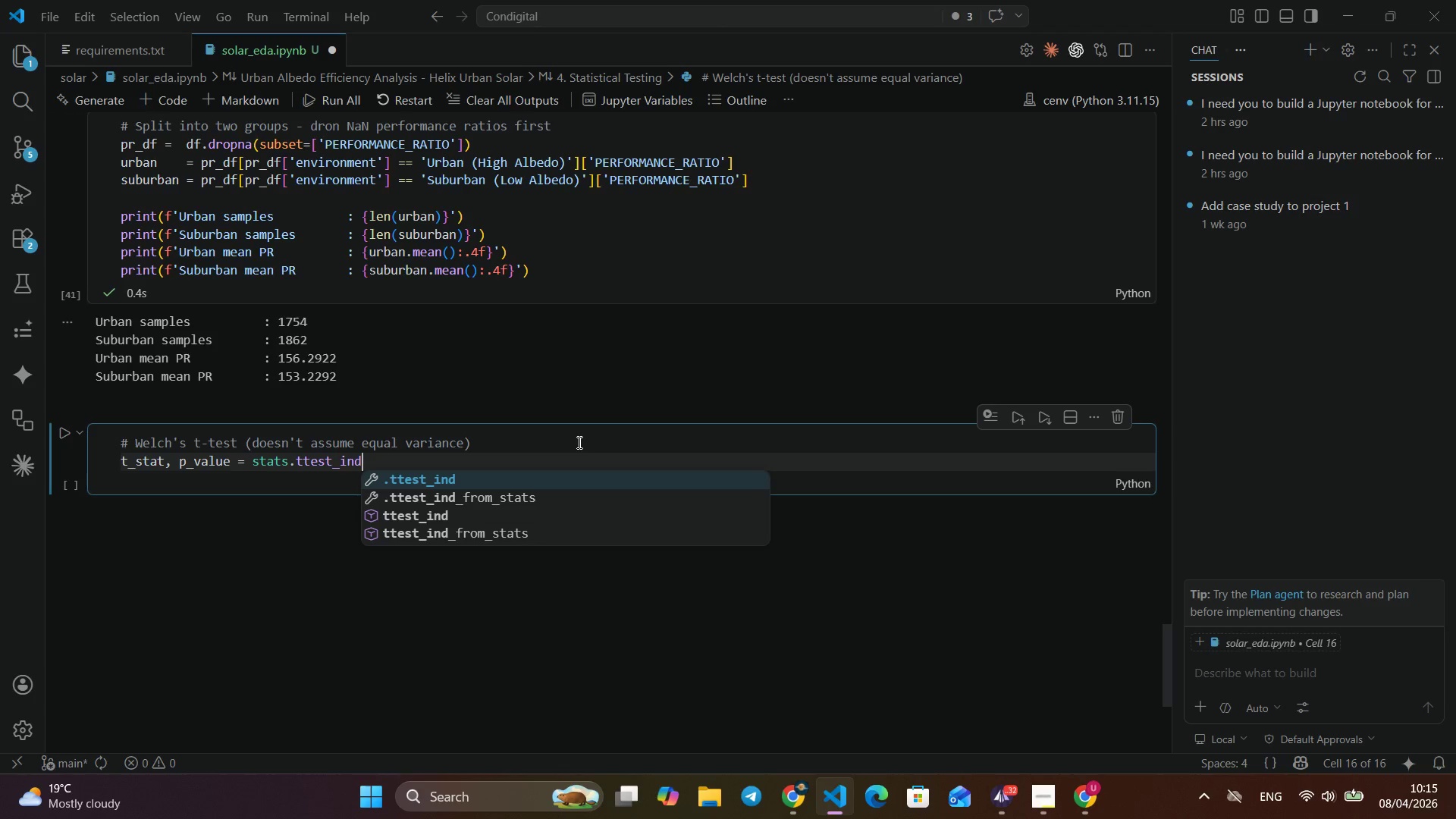 
key(Control+D)
 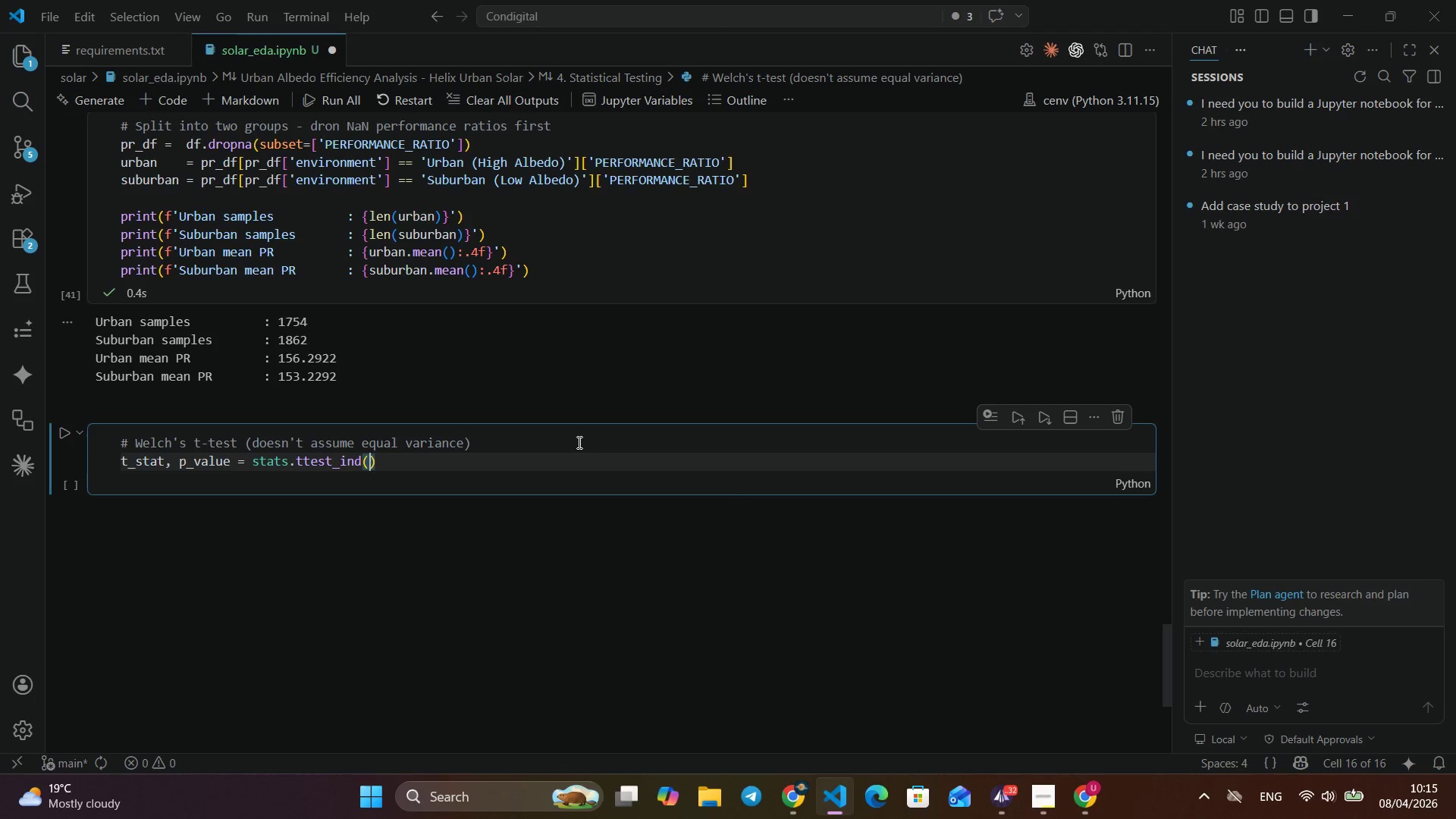 
key(Control+Shift+9)
 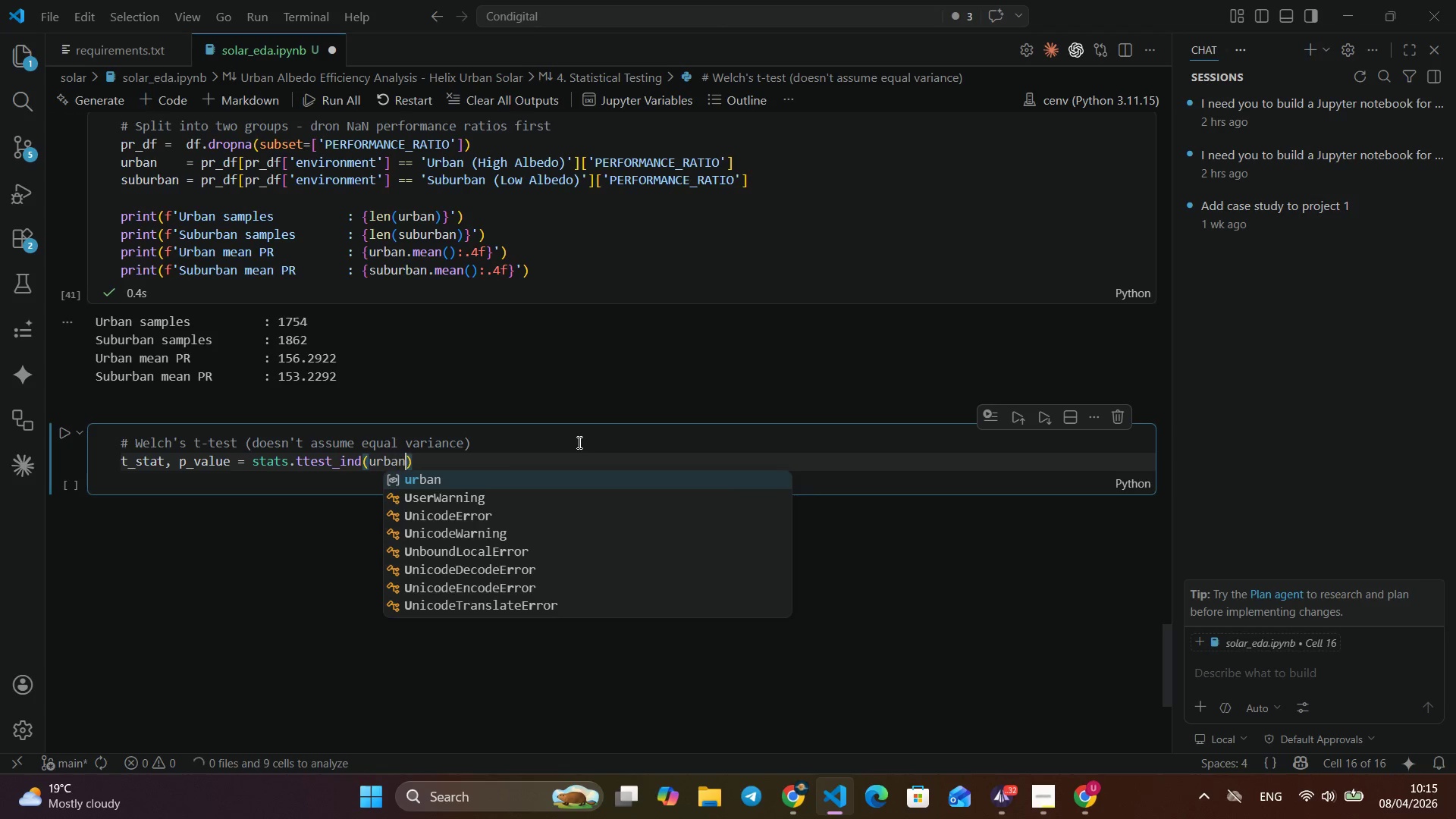 
key(Control+U)
 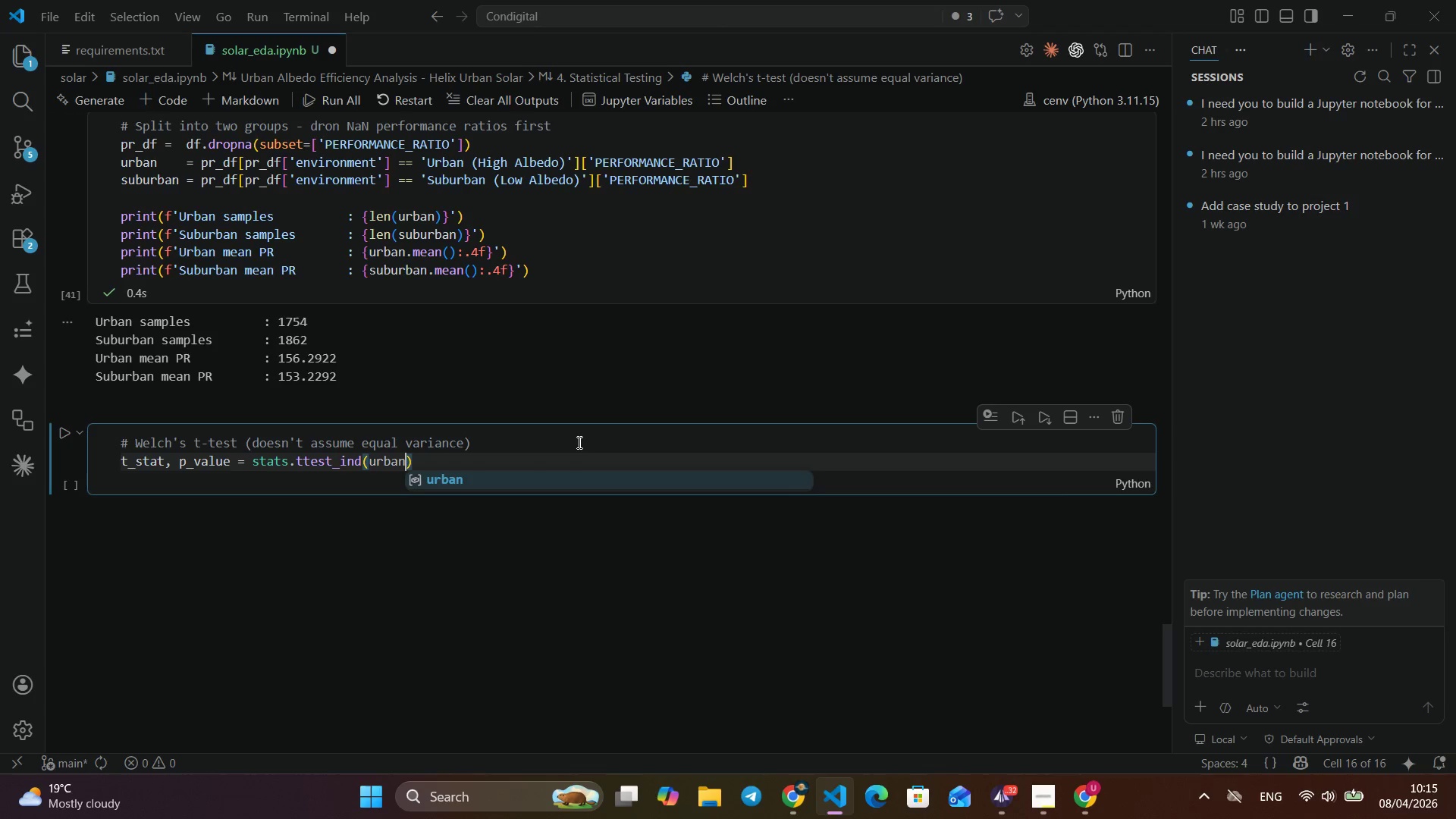 
key(Control+R)
 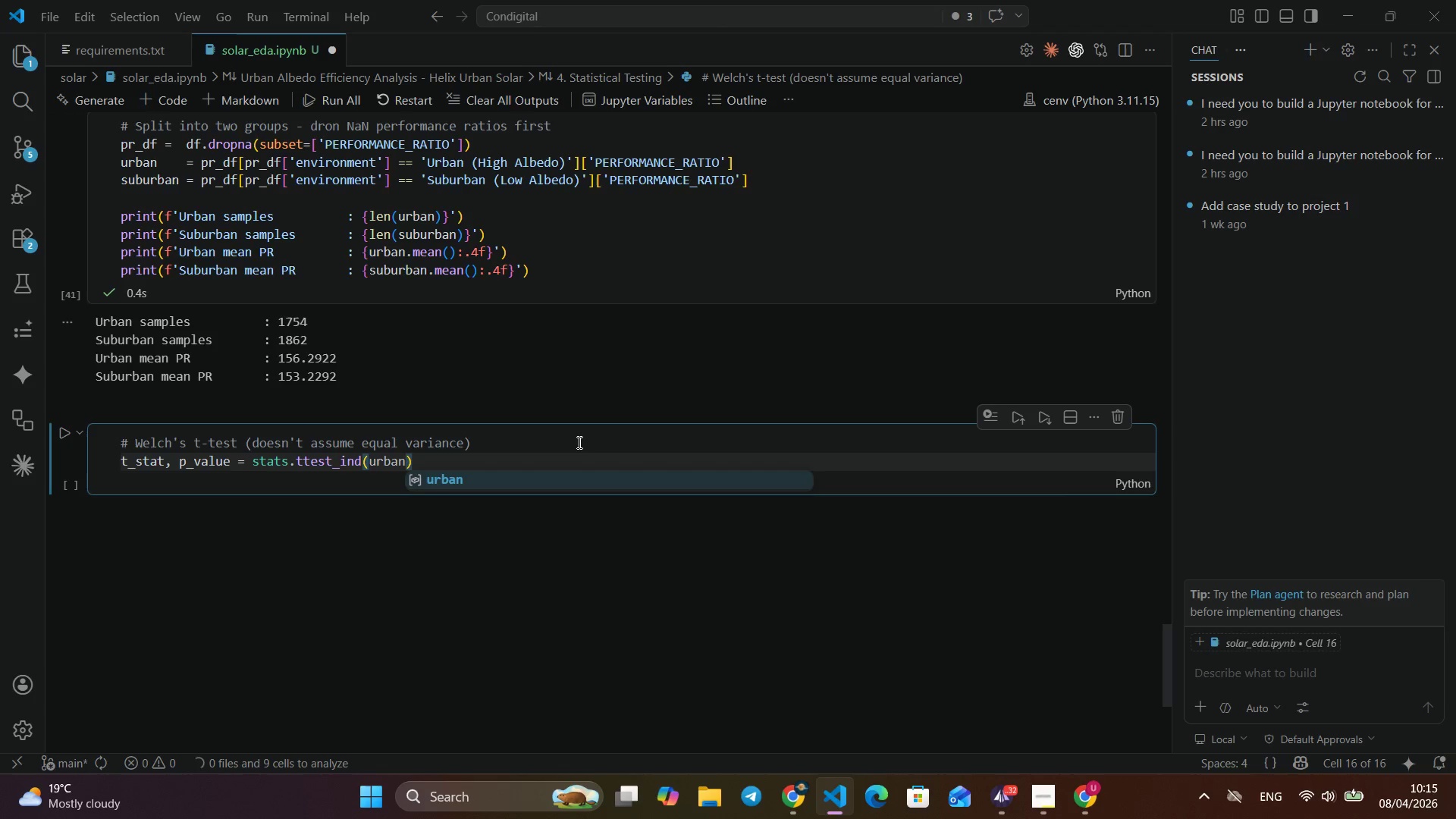 
key(Control+B)
 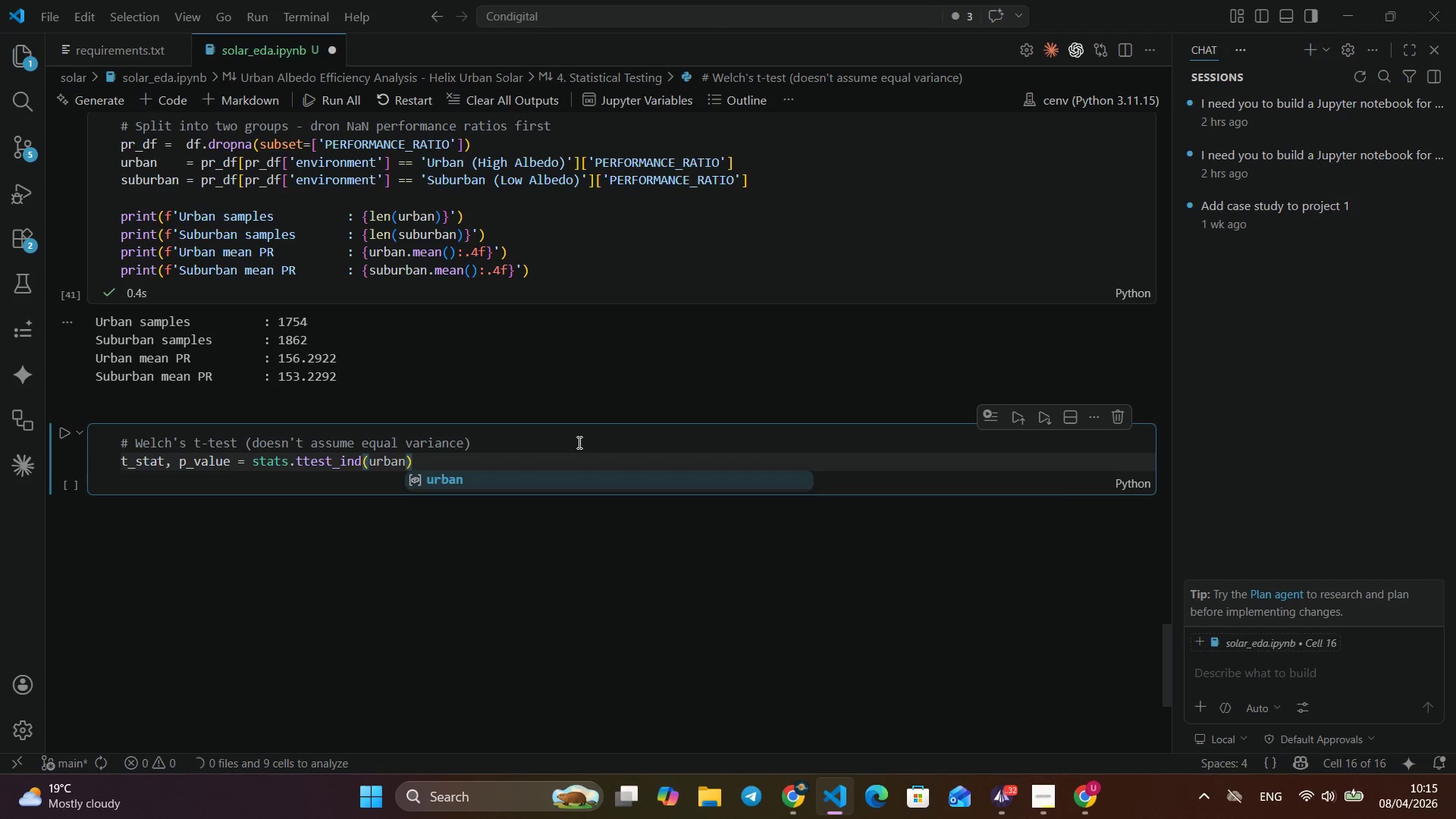 
key(Control+A)
 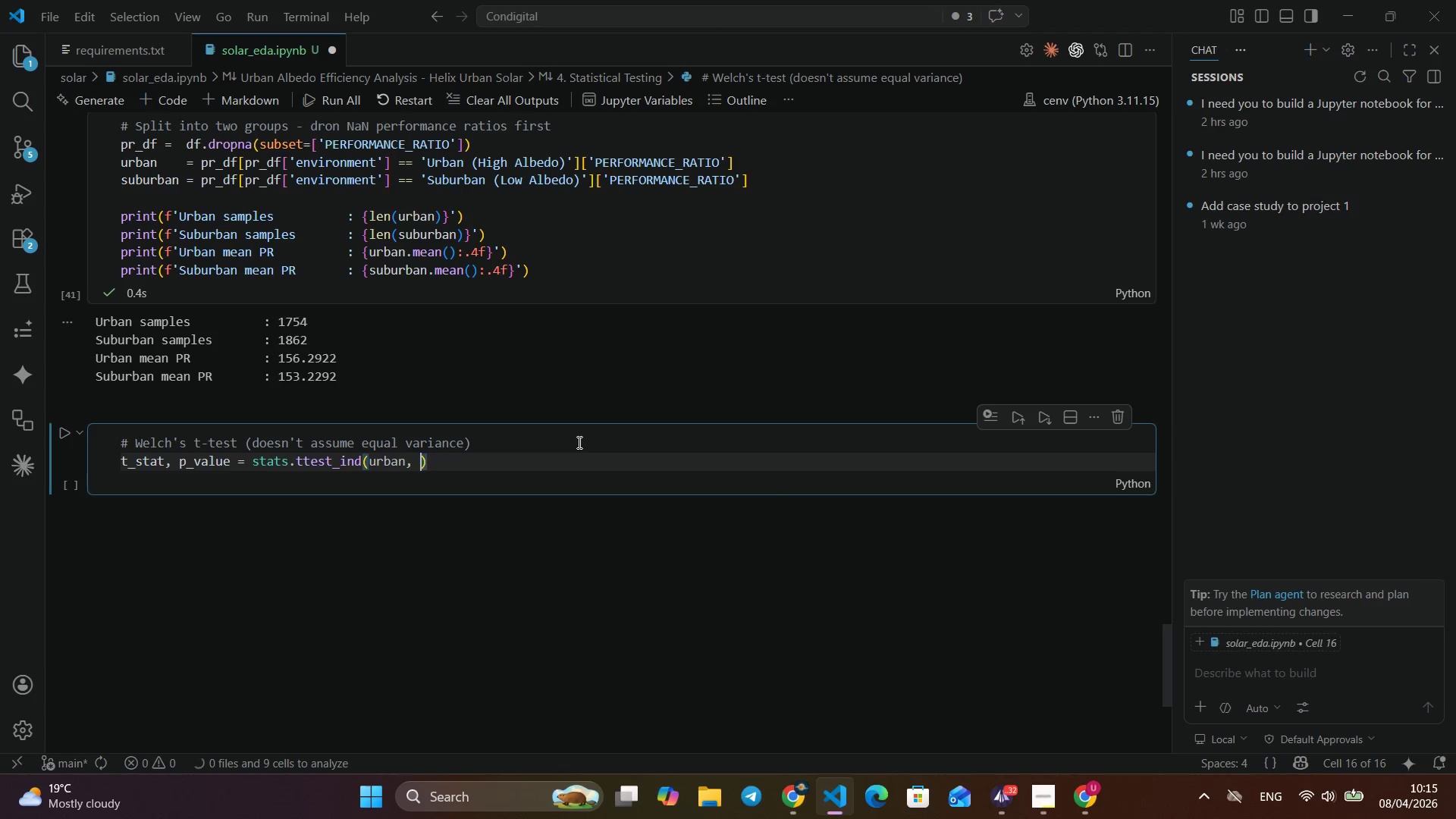 
key(Control+N)
 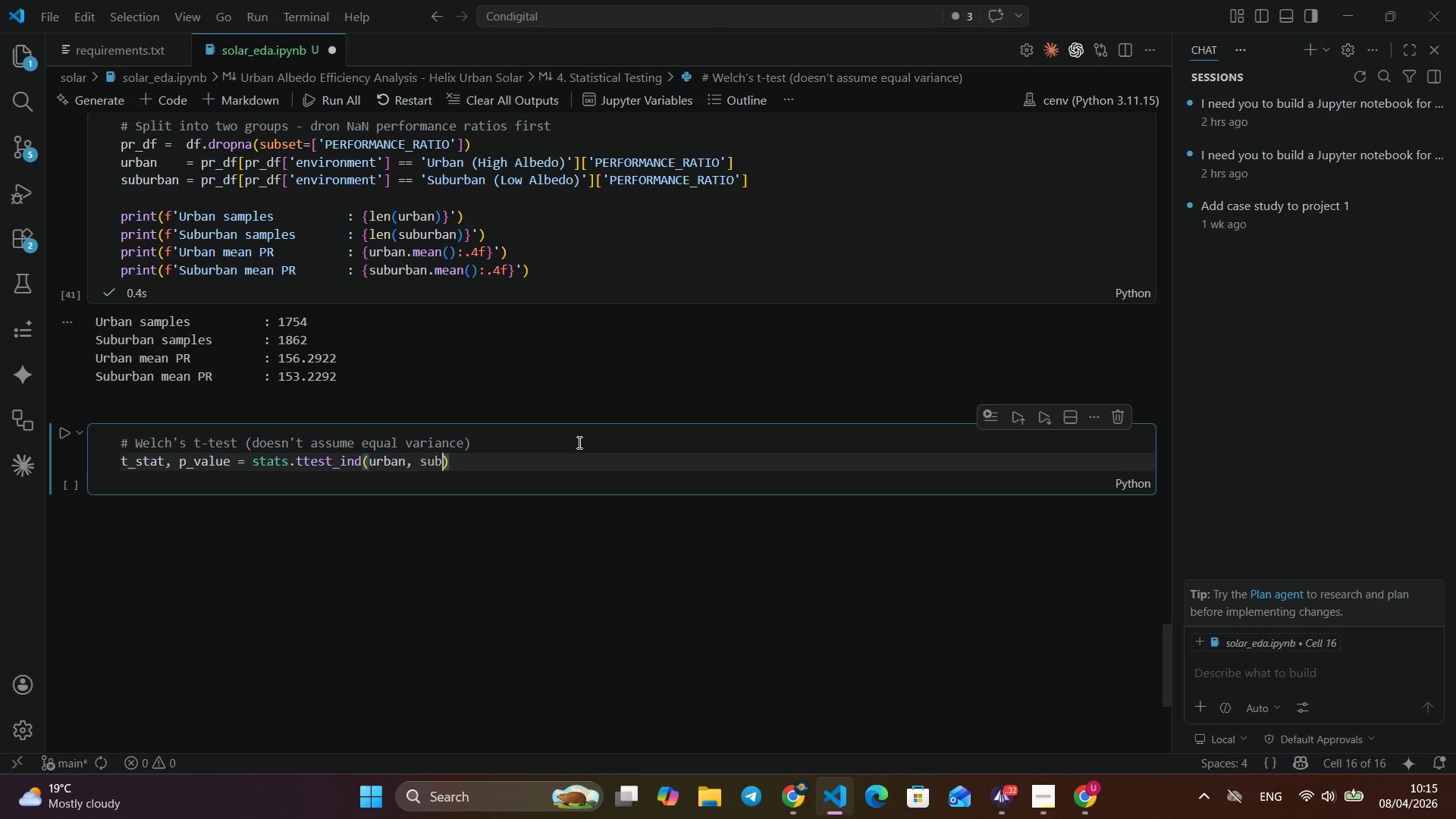 
key(Control+Comma)
 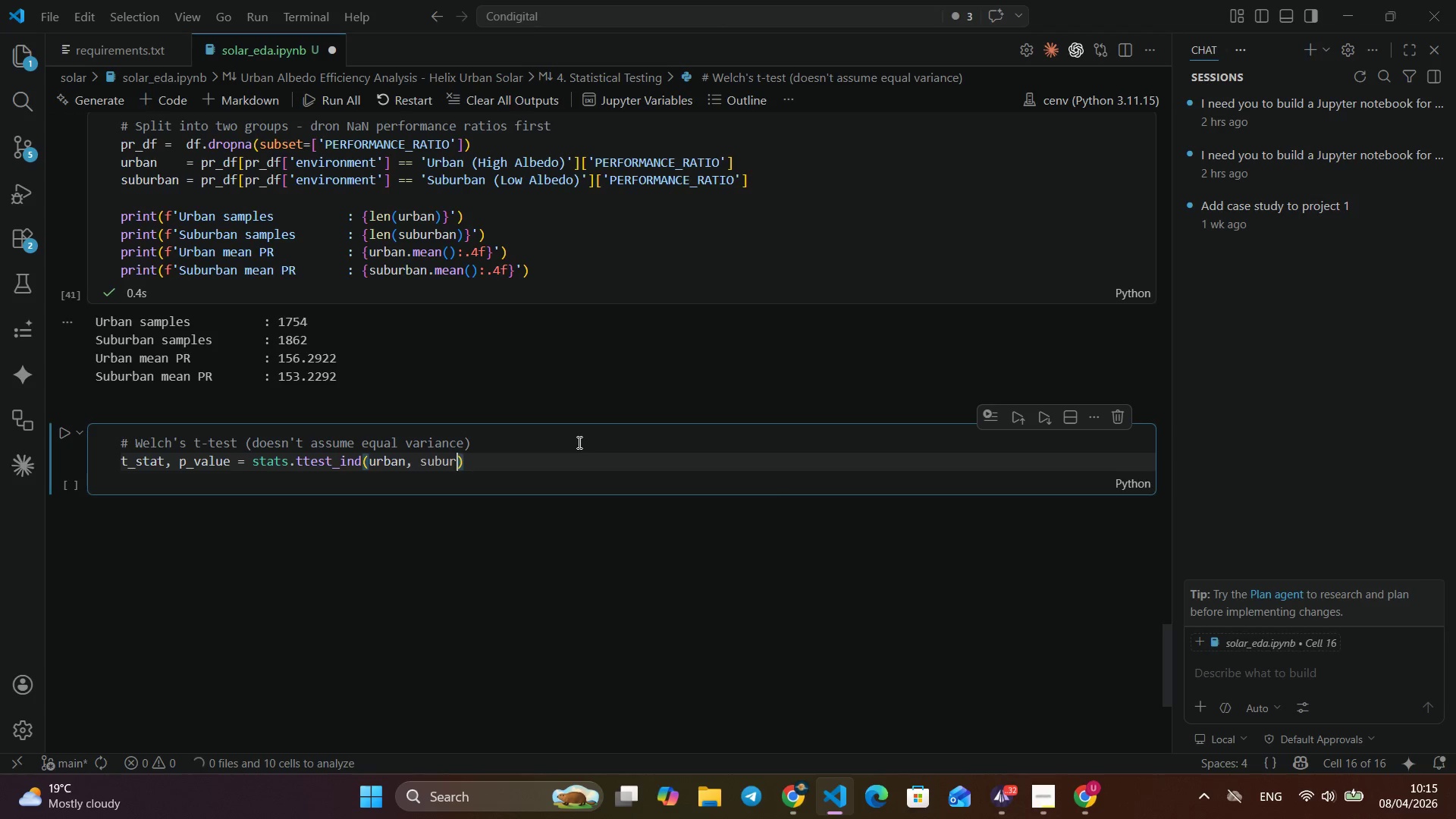 
key(Control+Space)
 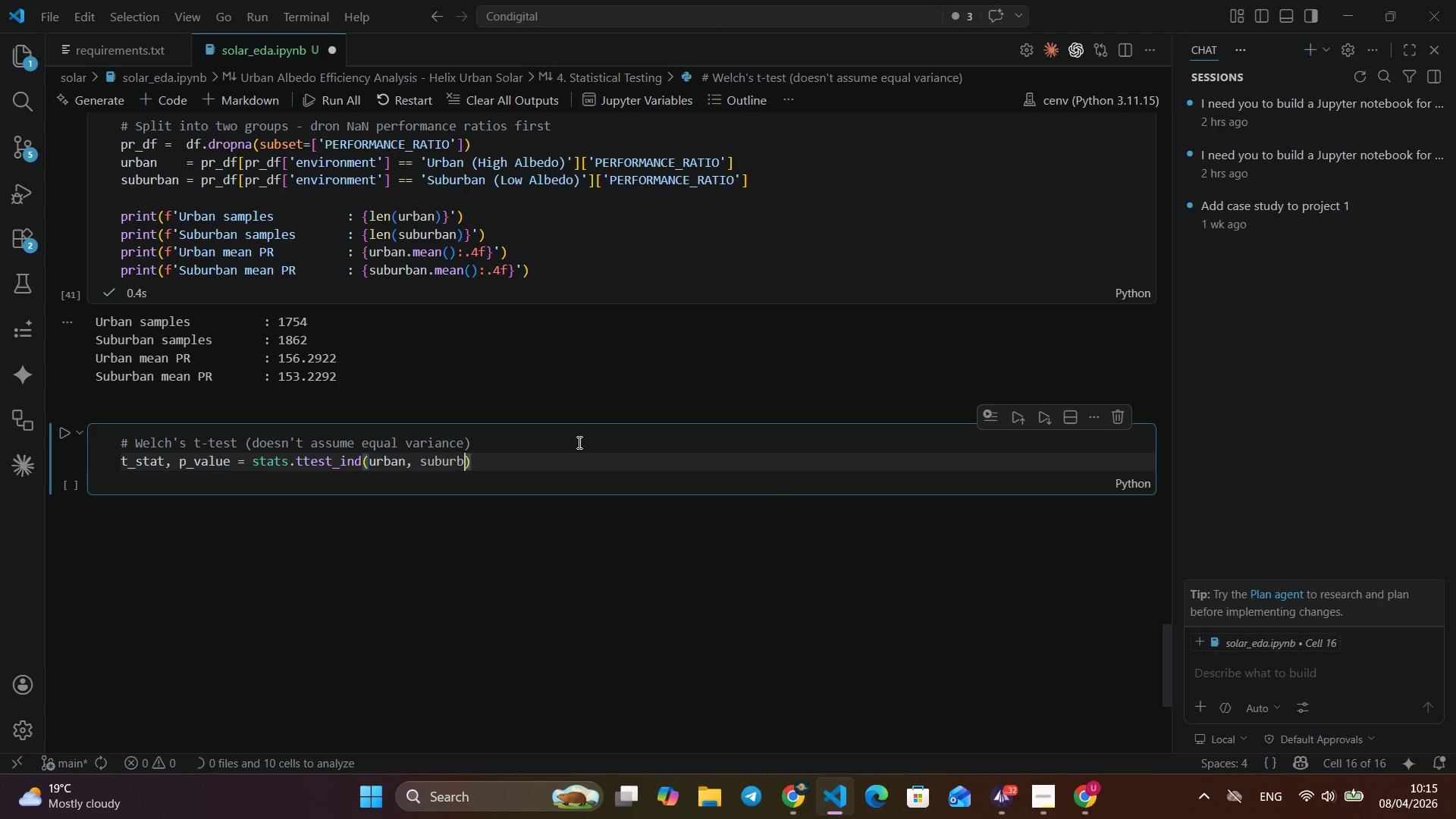 
key(Control+S)
 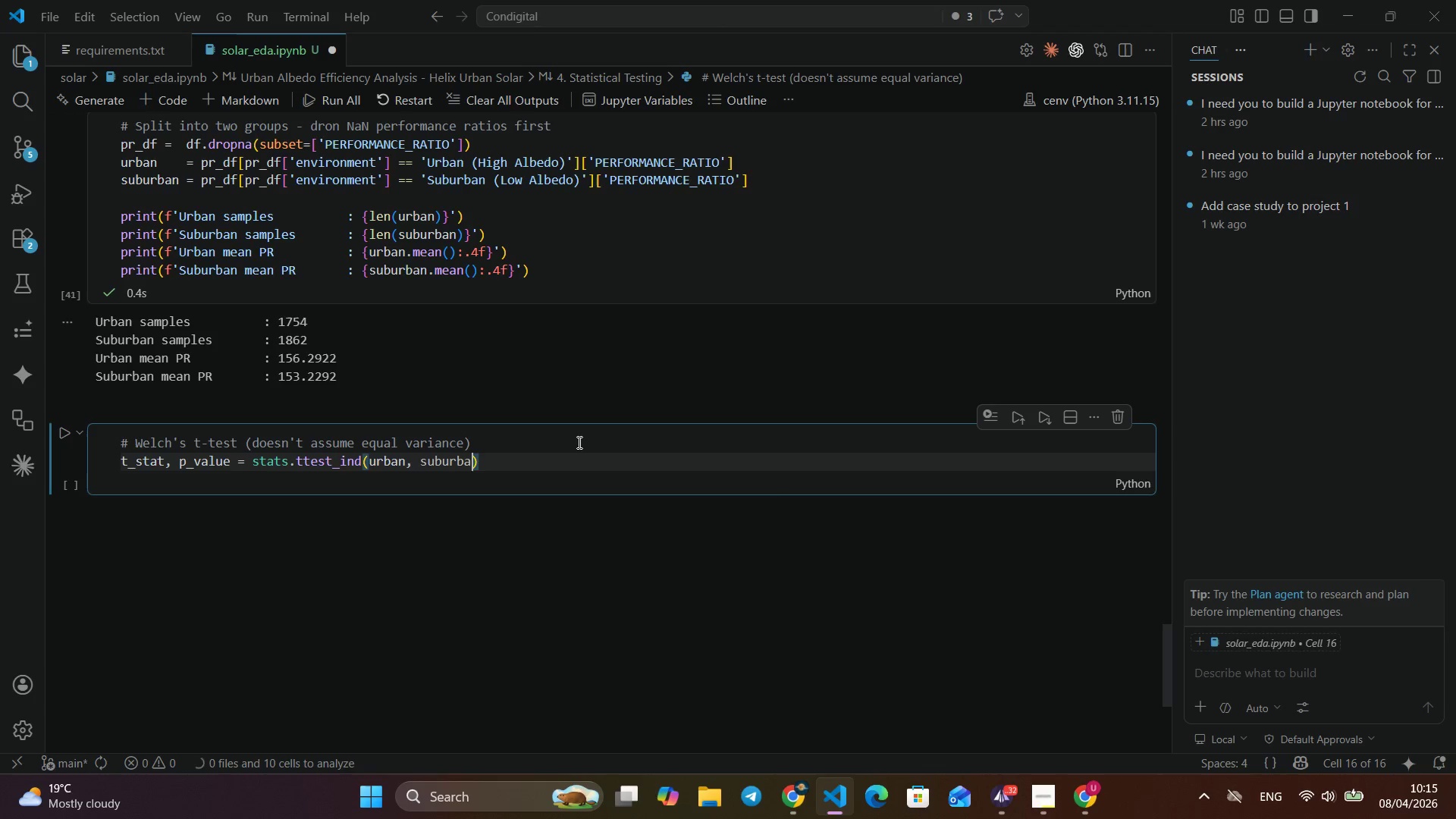 
key(Control+U)
 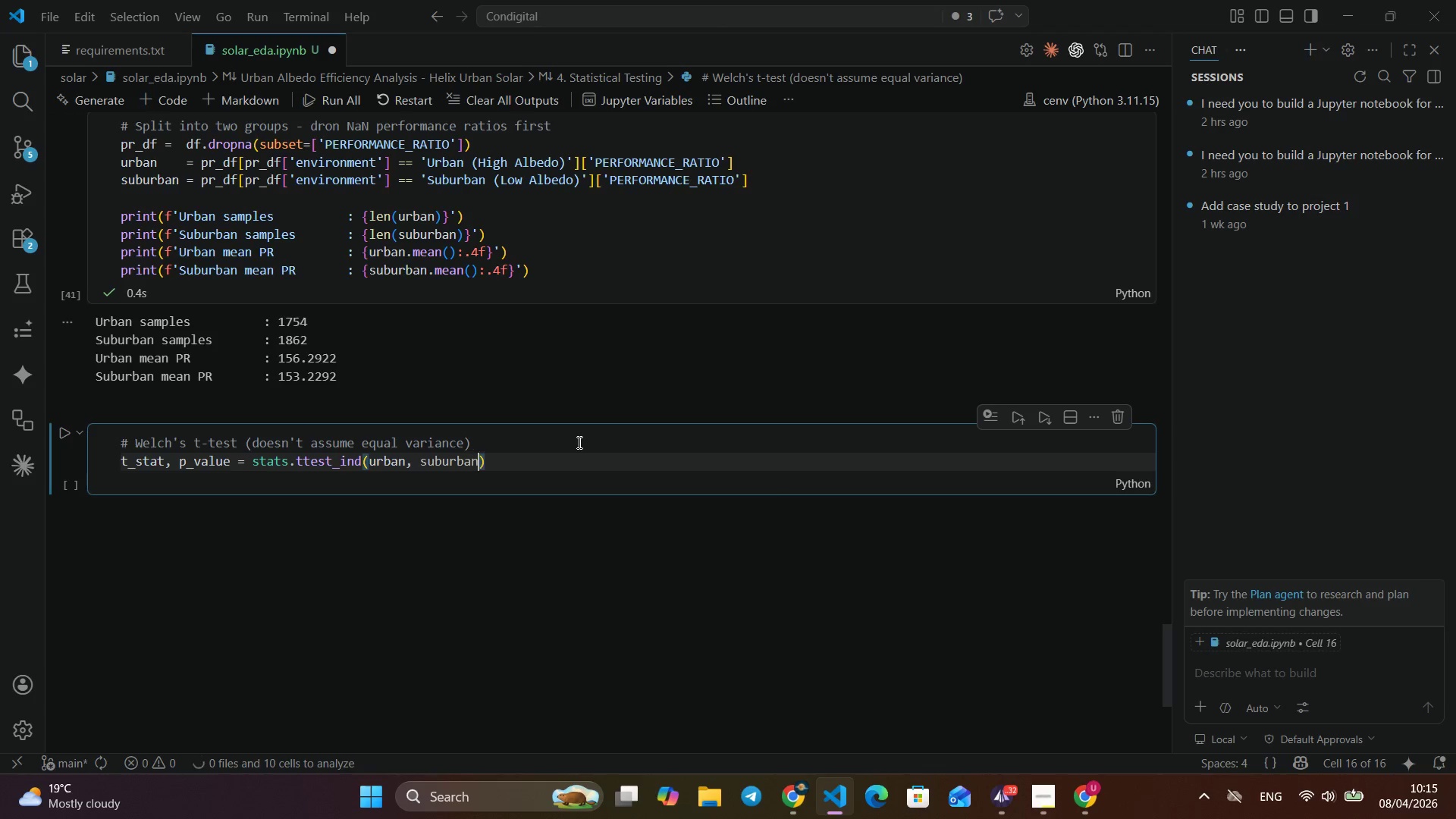 
key(Control+B)
 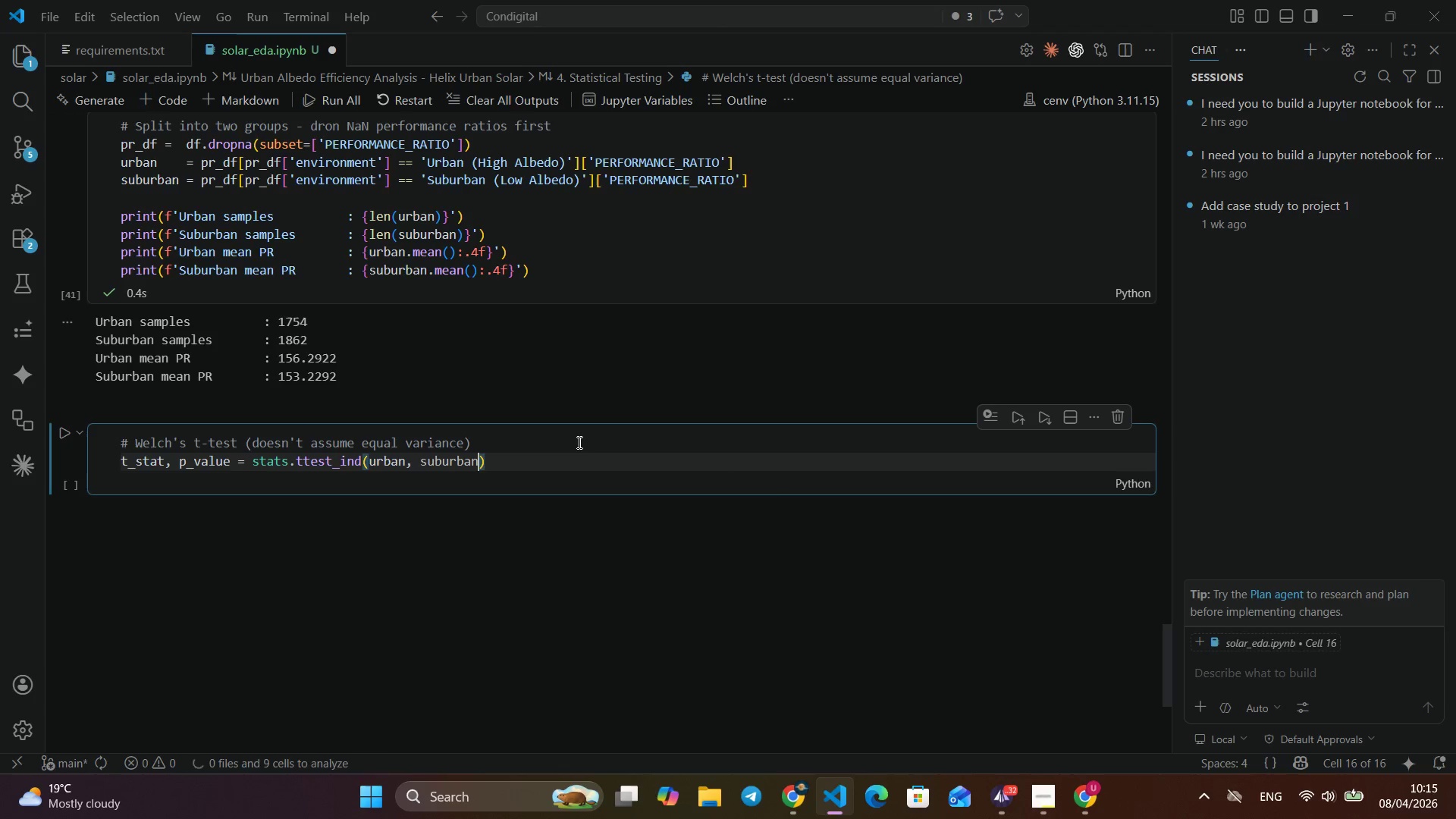 
key(Control+U)
 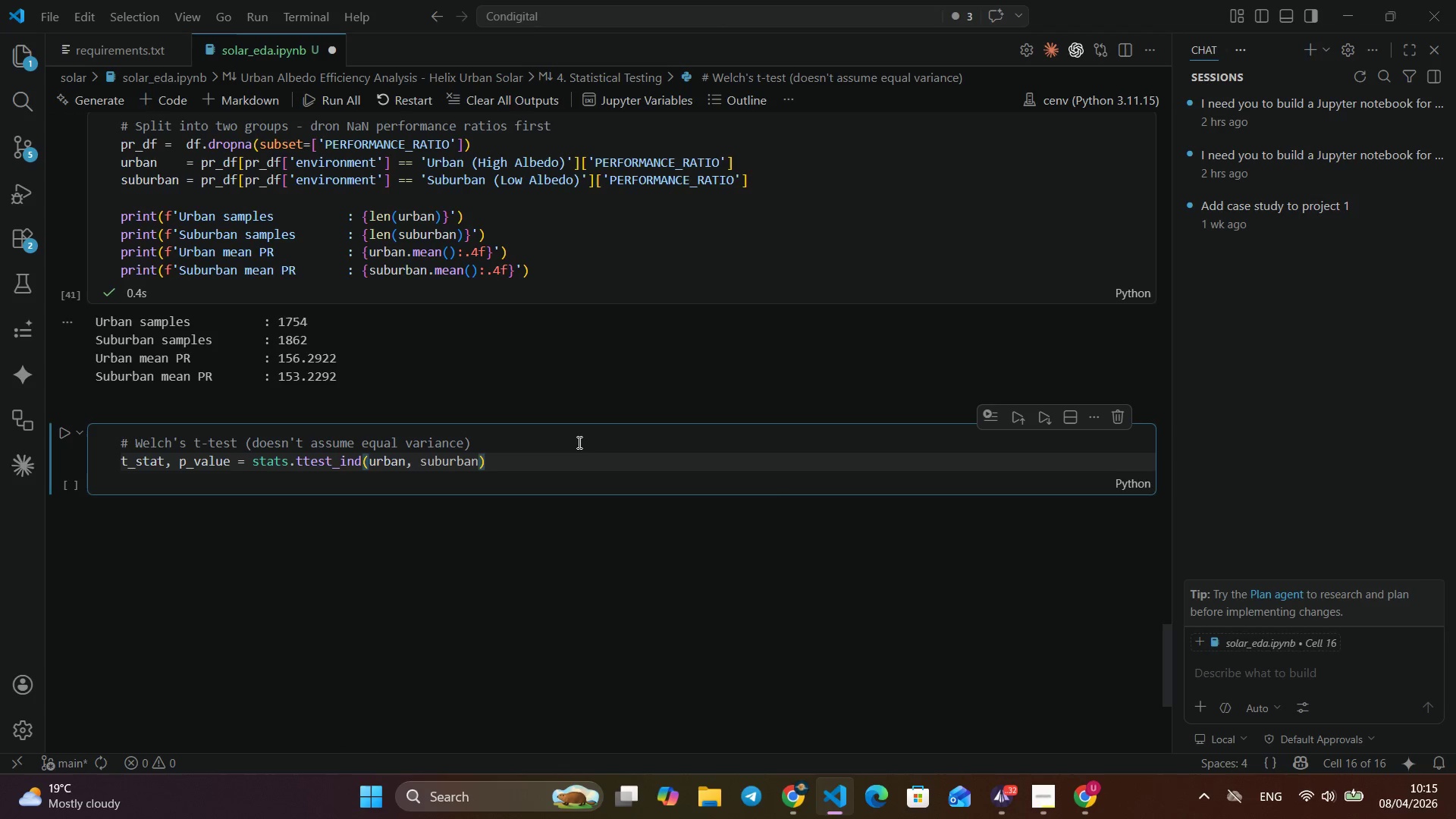 
key(Control+R)
 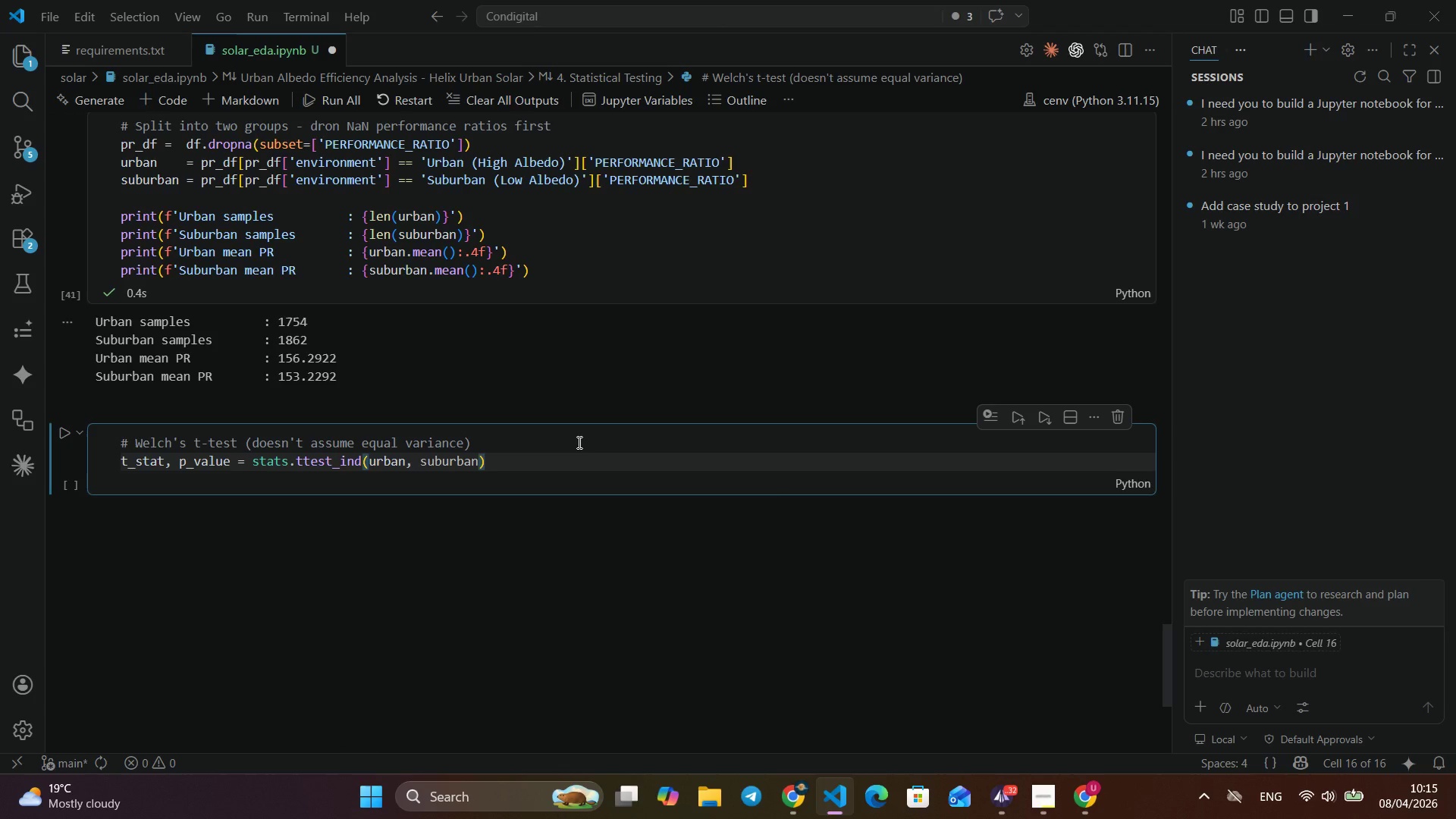 
key(Control+B)
 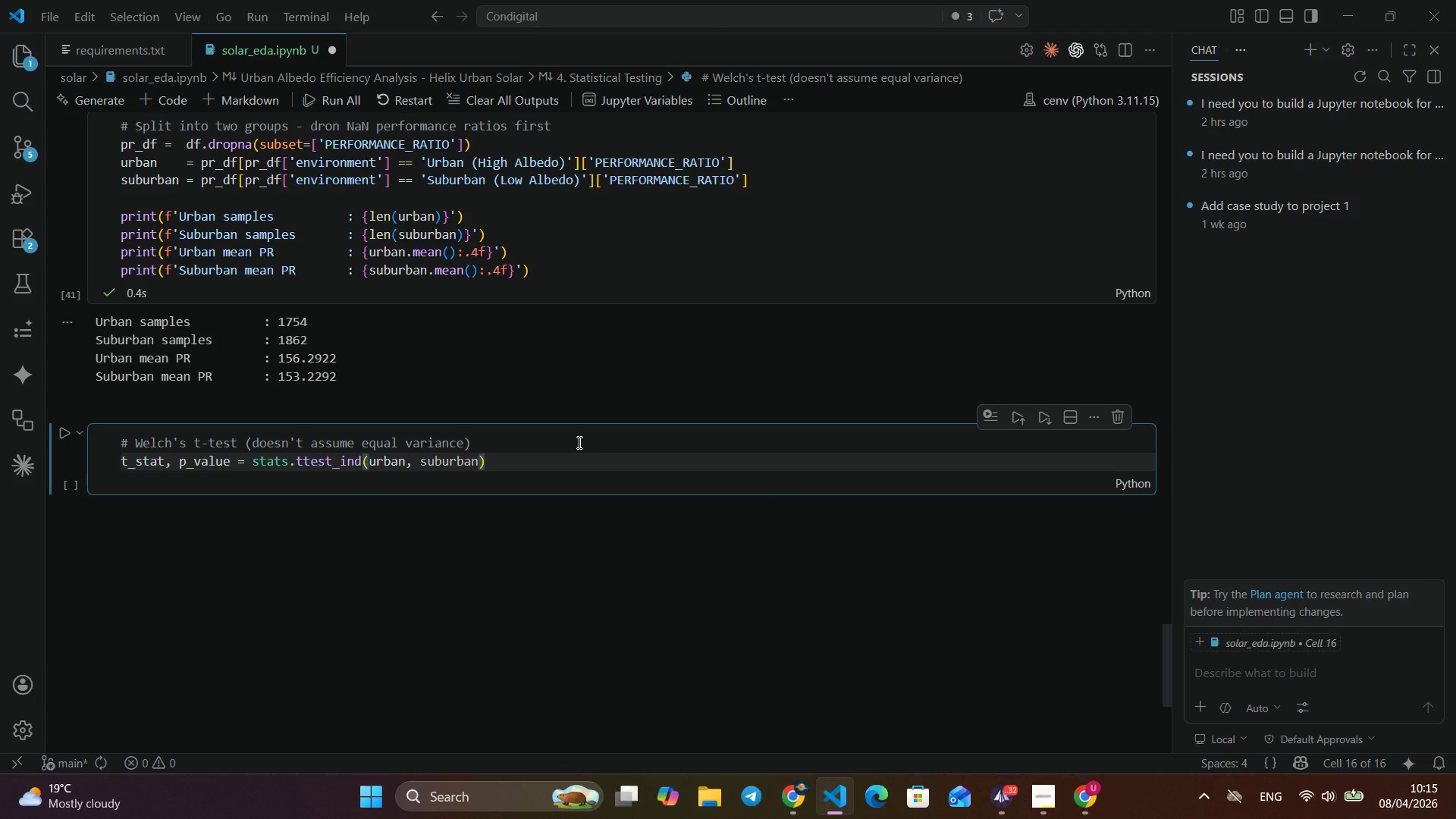 
key(Control+A)
 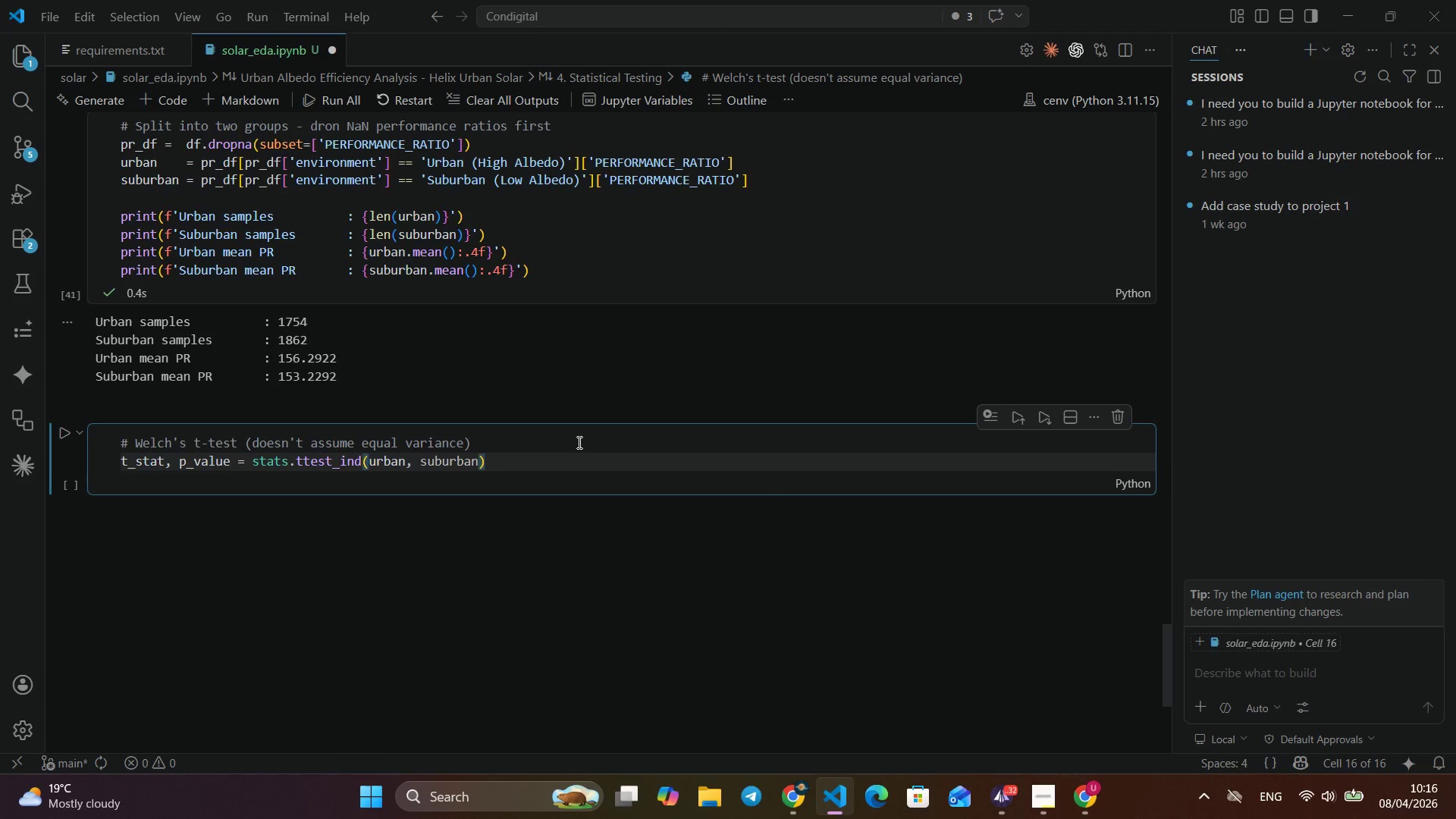 
key(Control+N)
 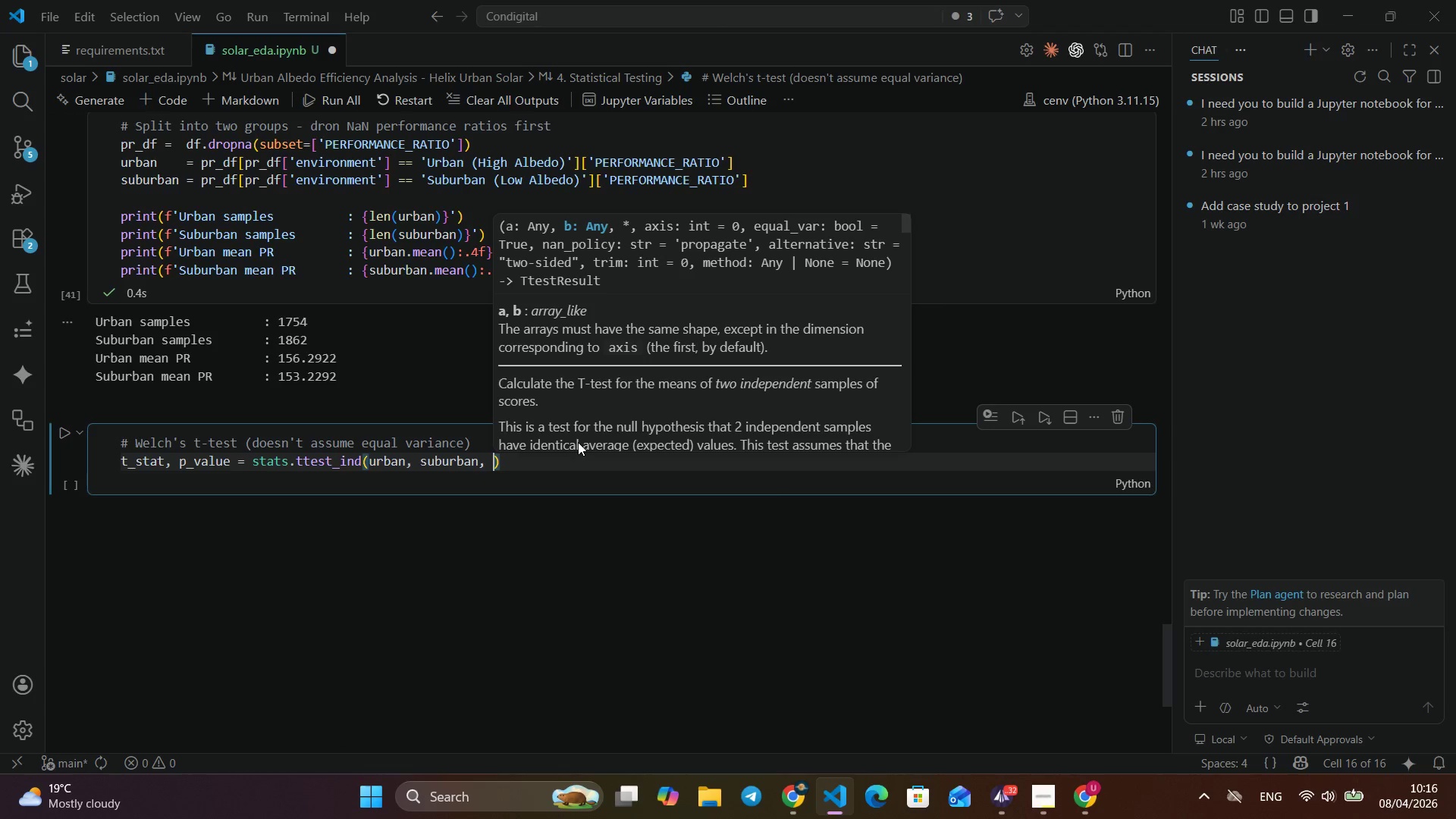 
key(Control+Comma)
 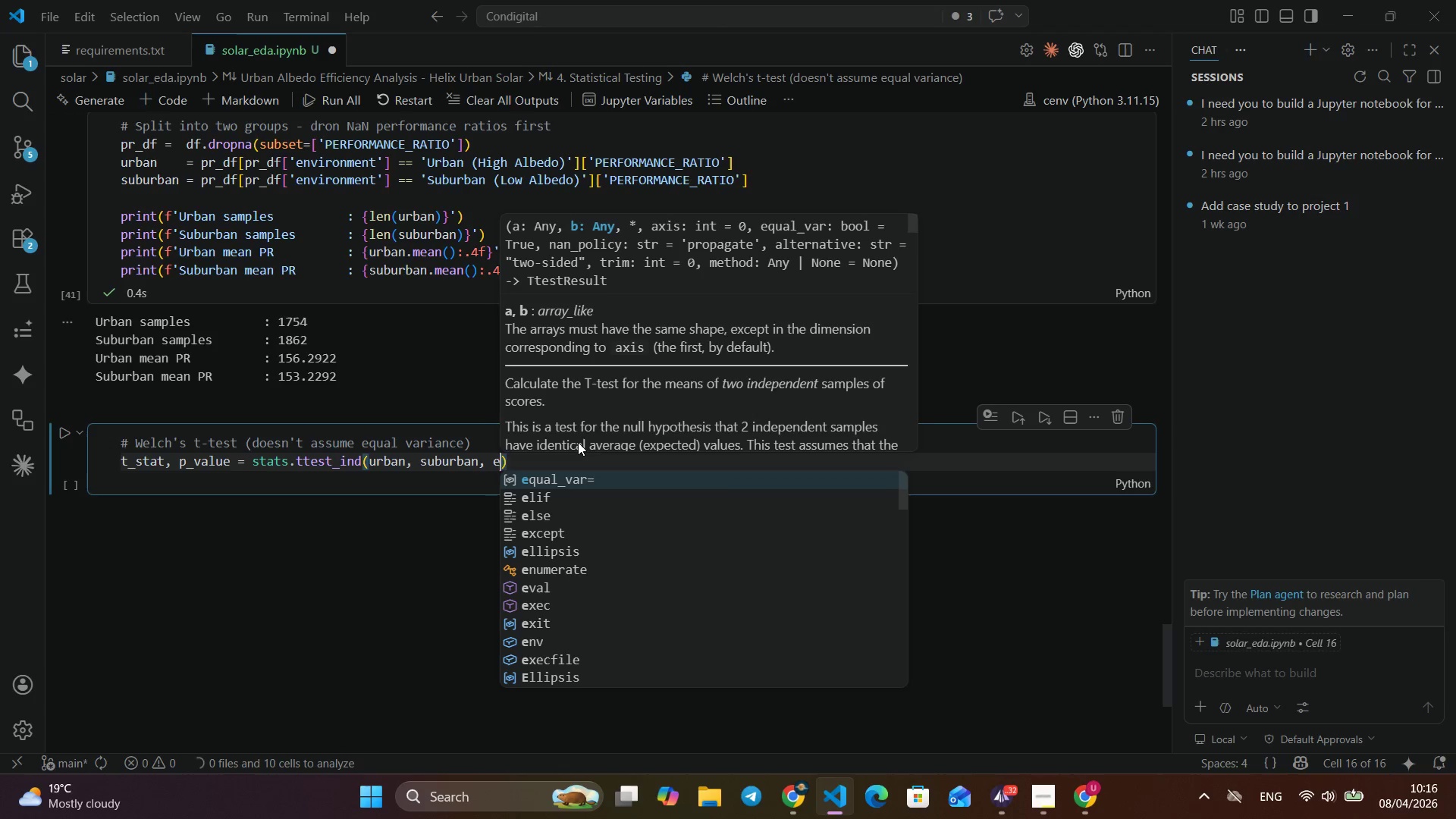 
key(Control+Space)
 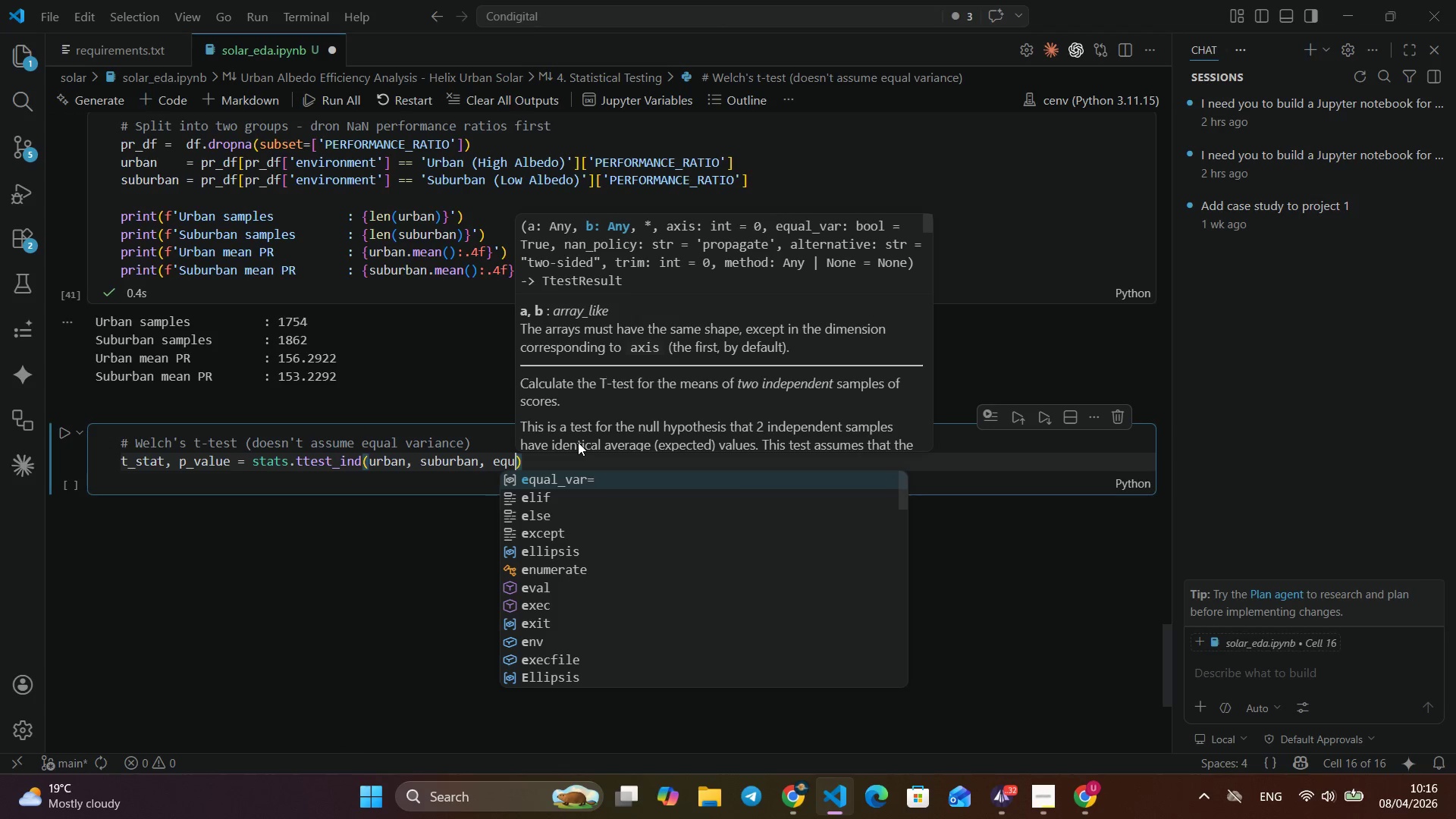 
key(Control+E)
 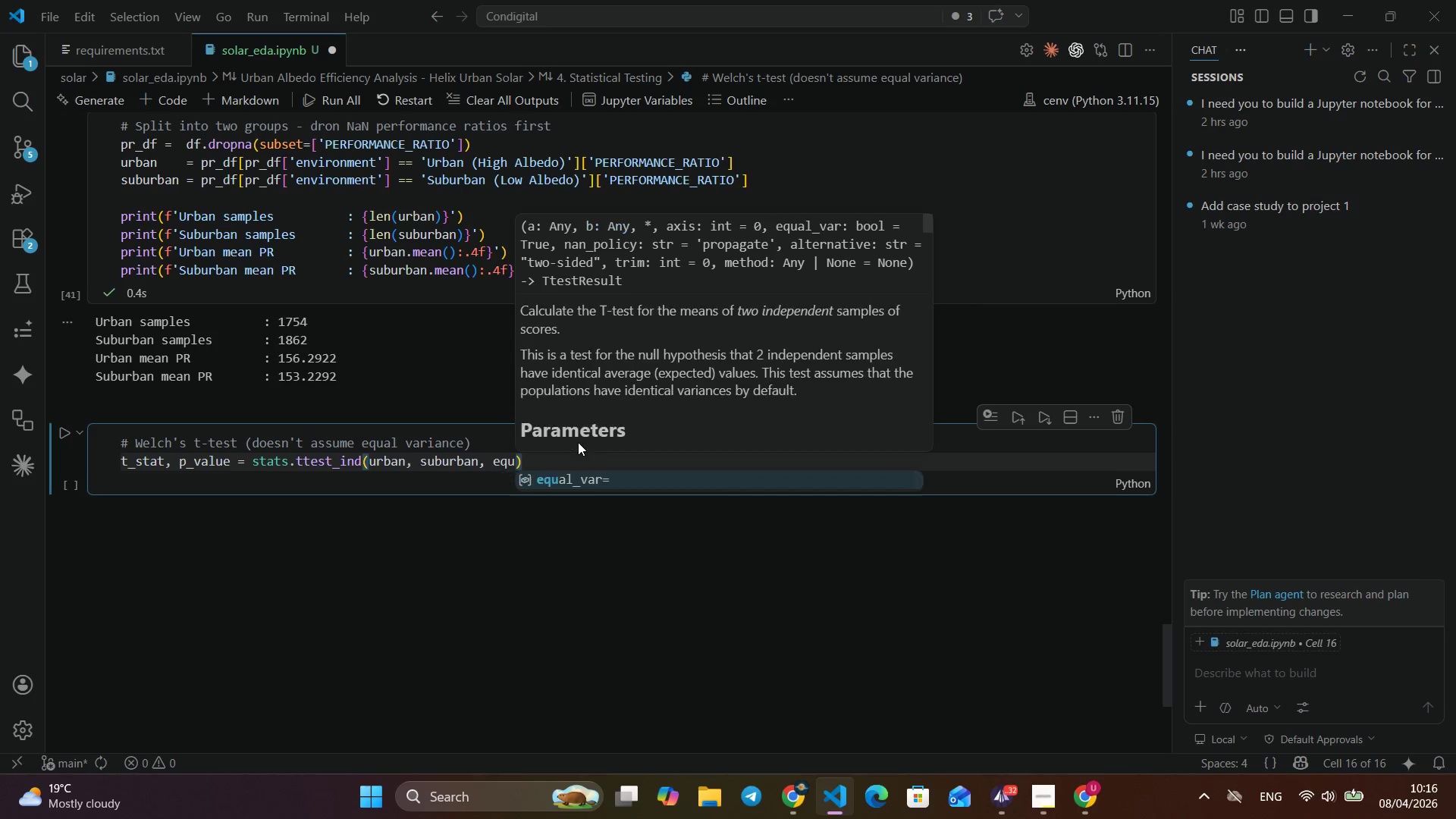 
key(Control+Q)
 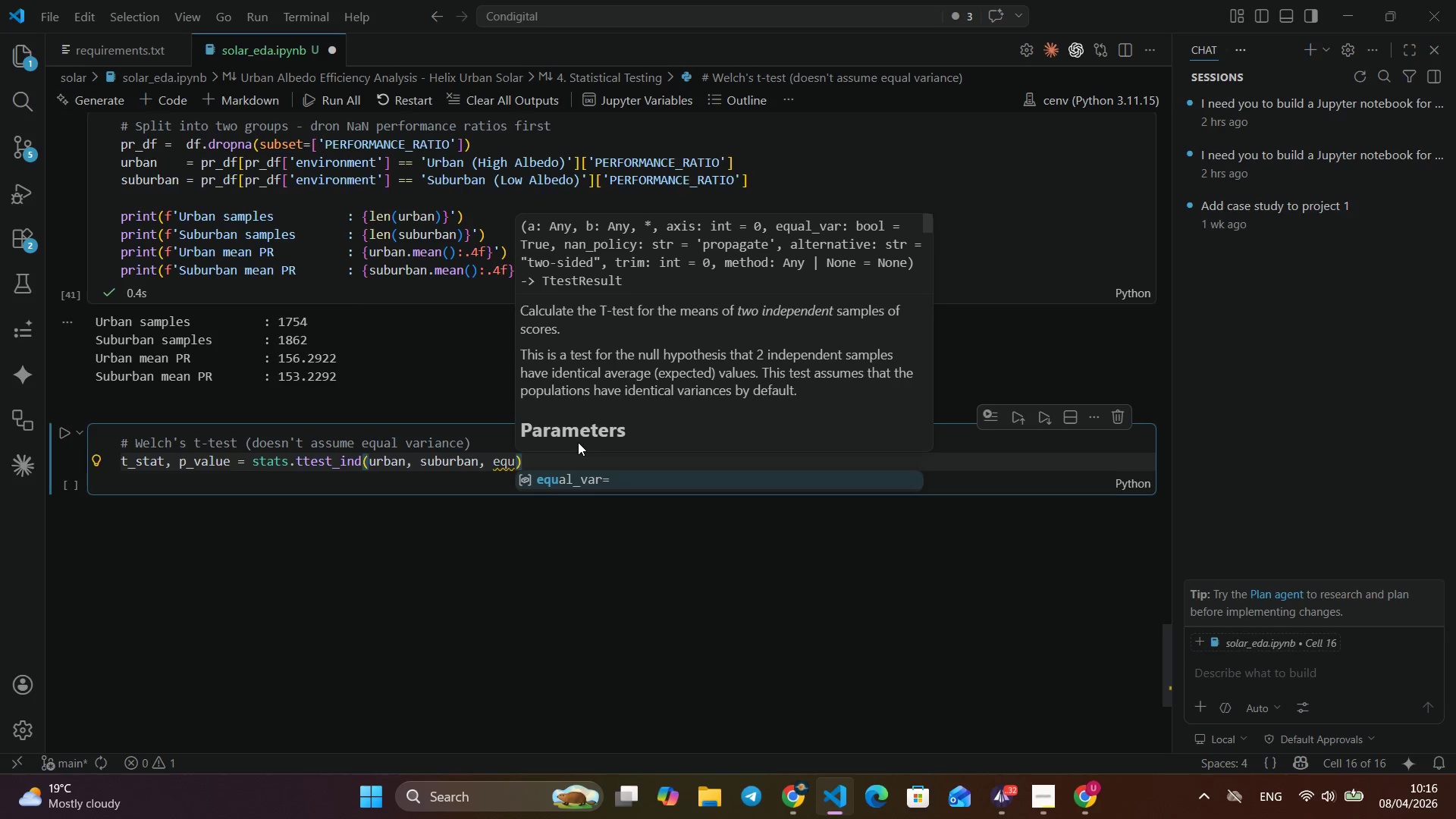 
key(Control+U)
 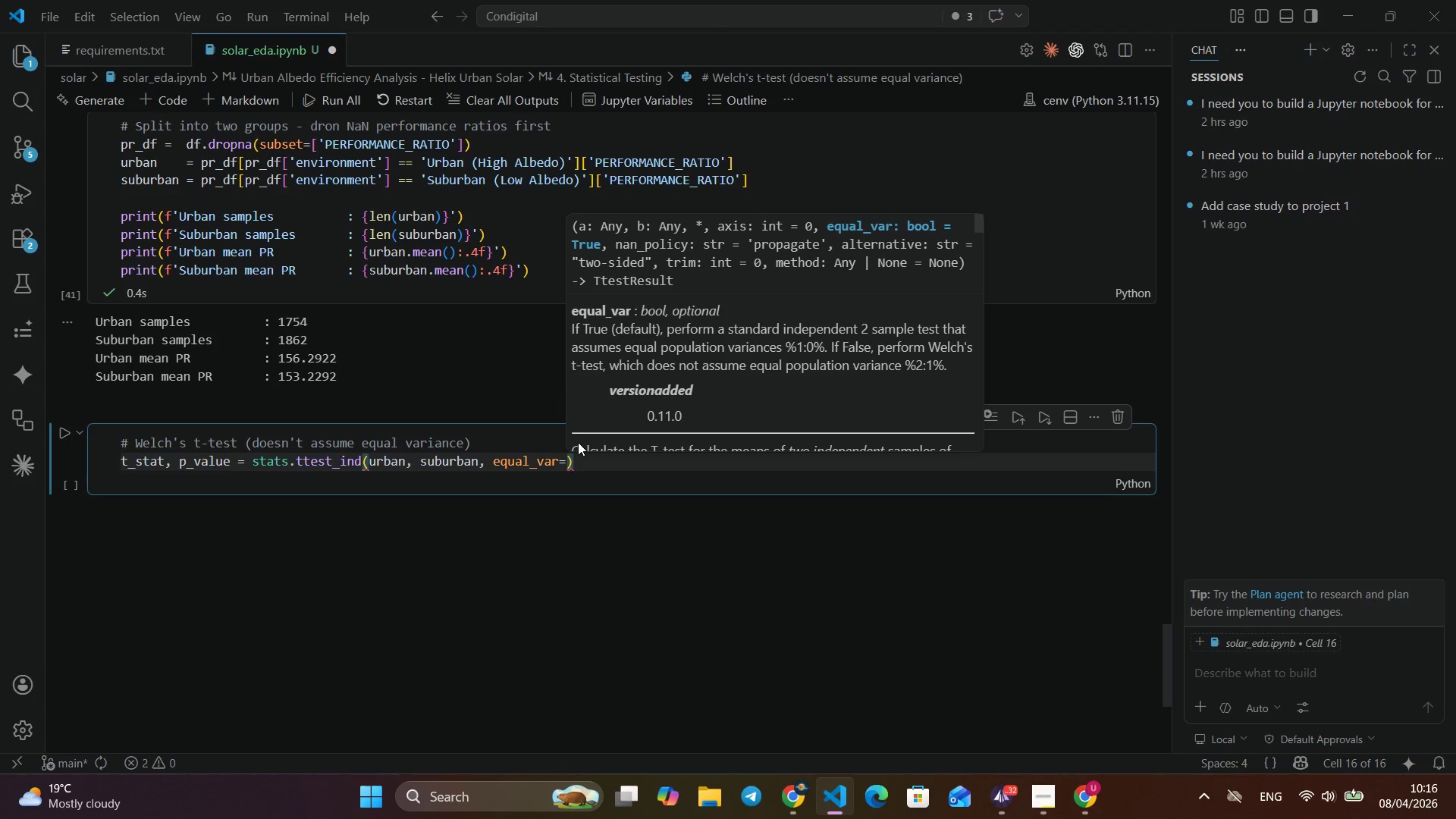 
key(Control+Enter)
 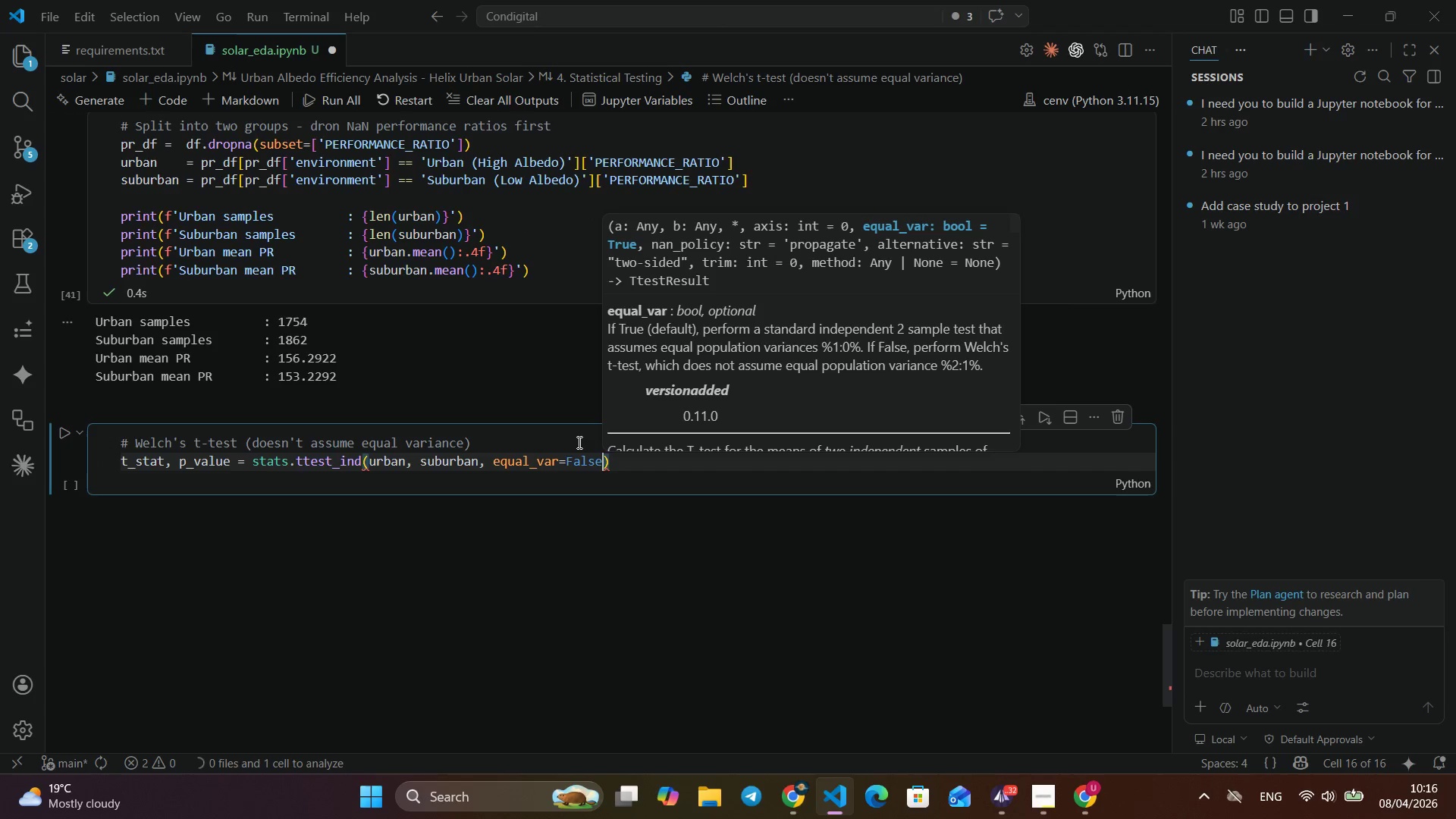 
key(Control+Shift+ShiftRight)
 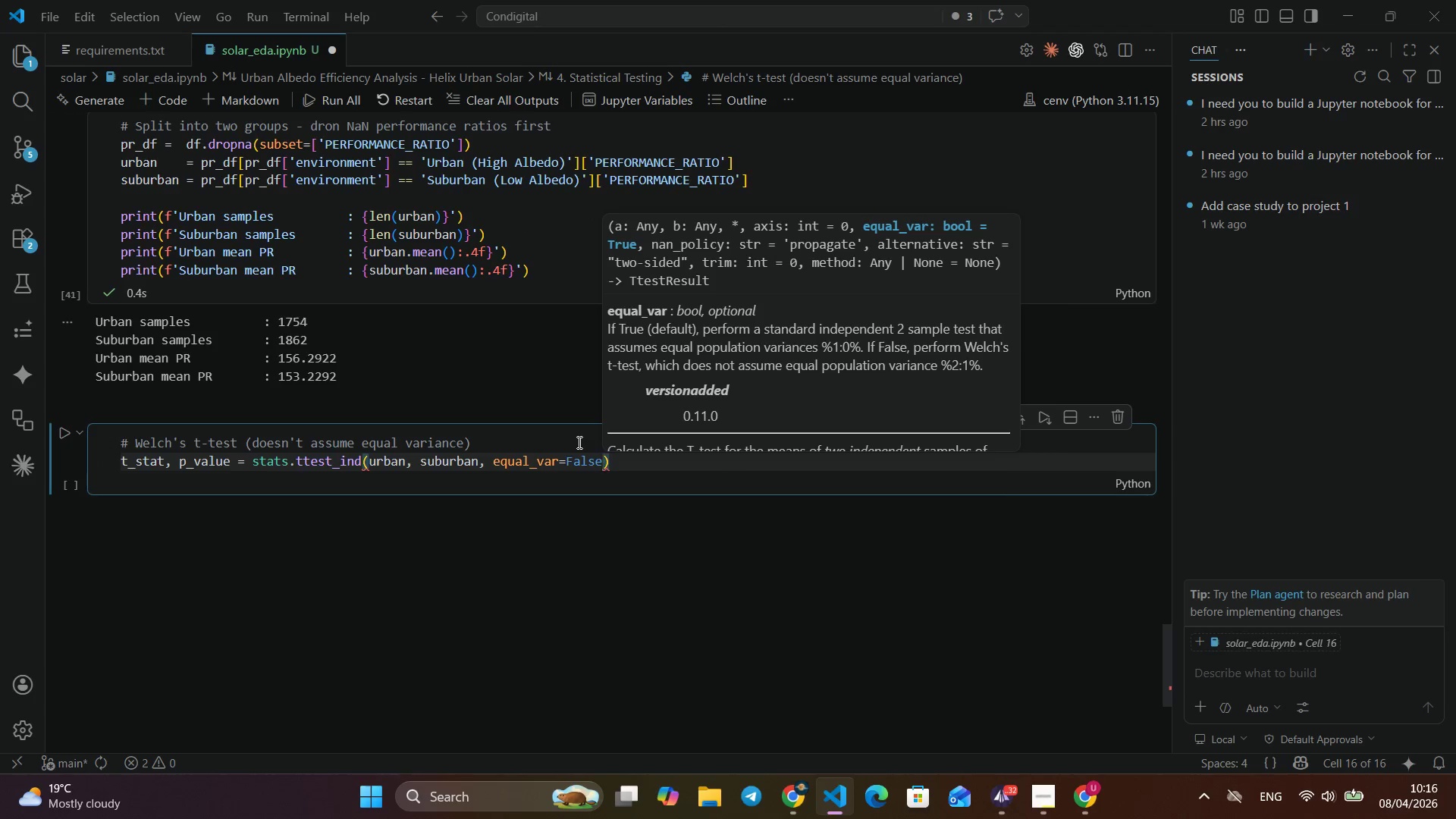 
key(Control+Shift+F)
 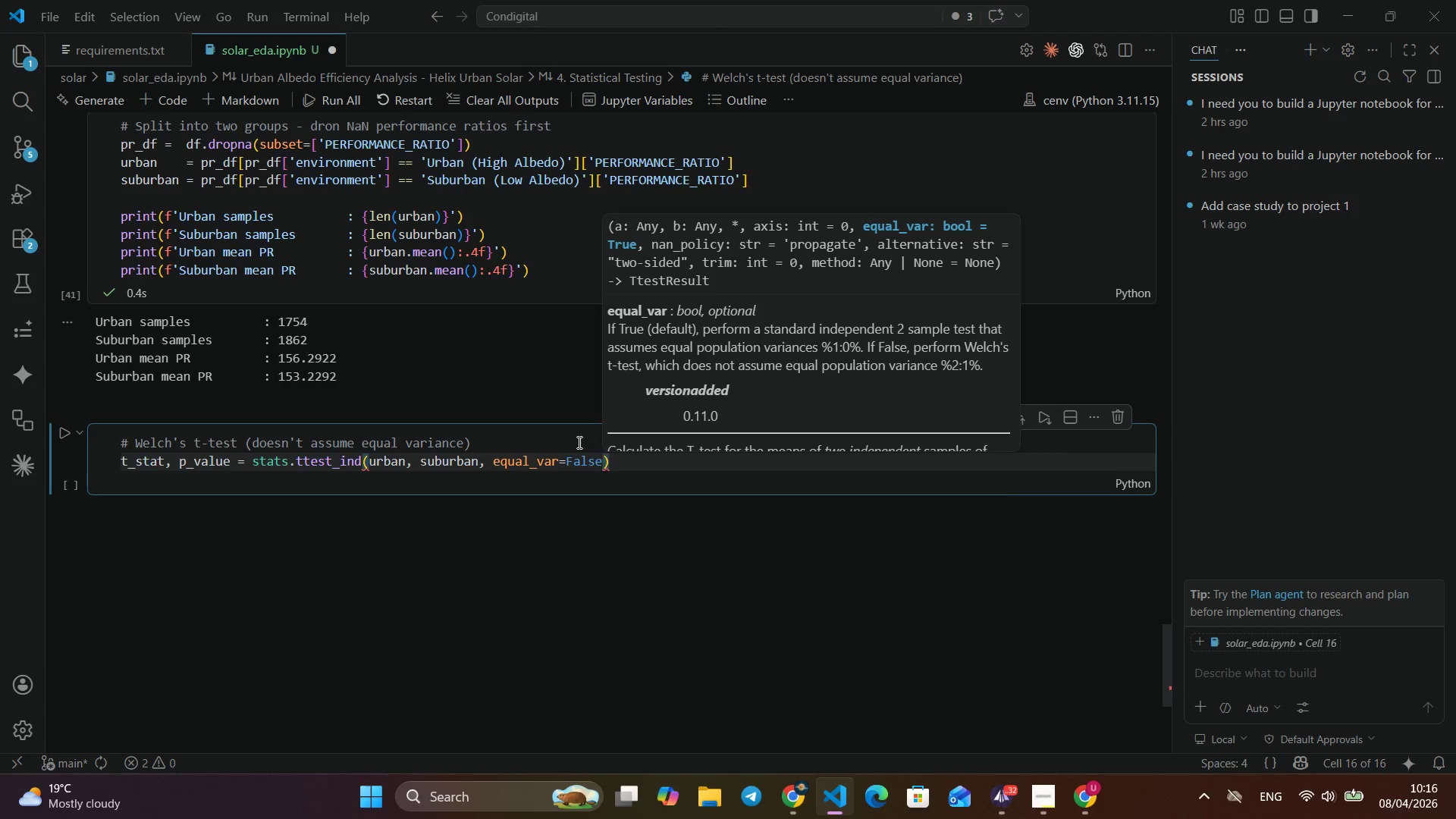 
key(Control+A)
 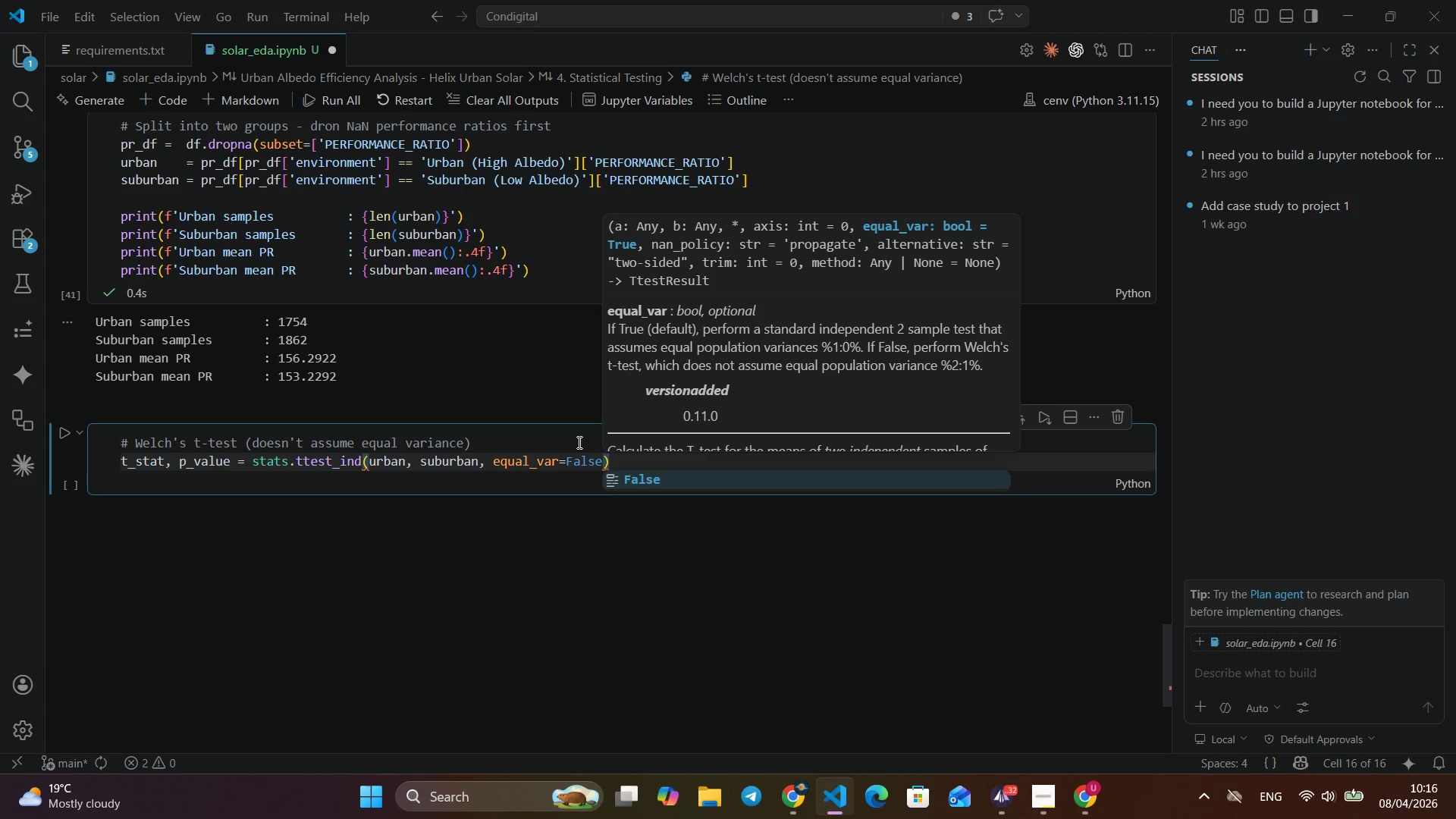 
key(Control+L)
 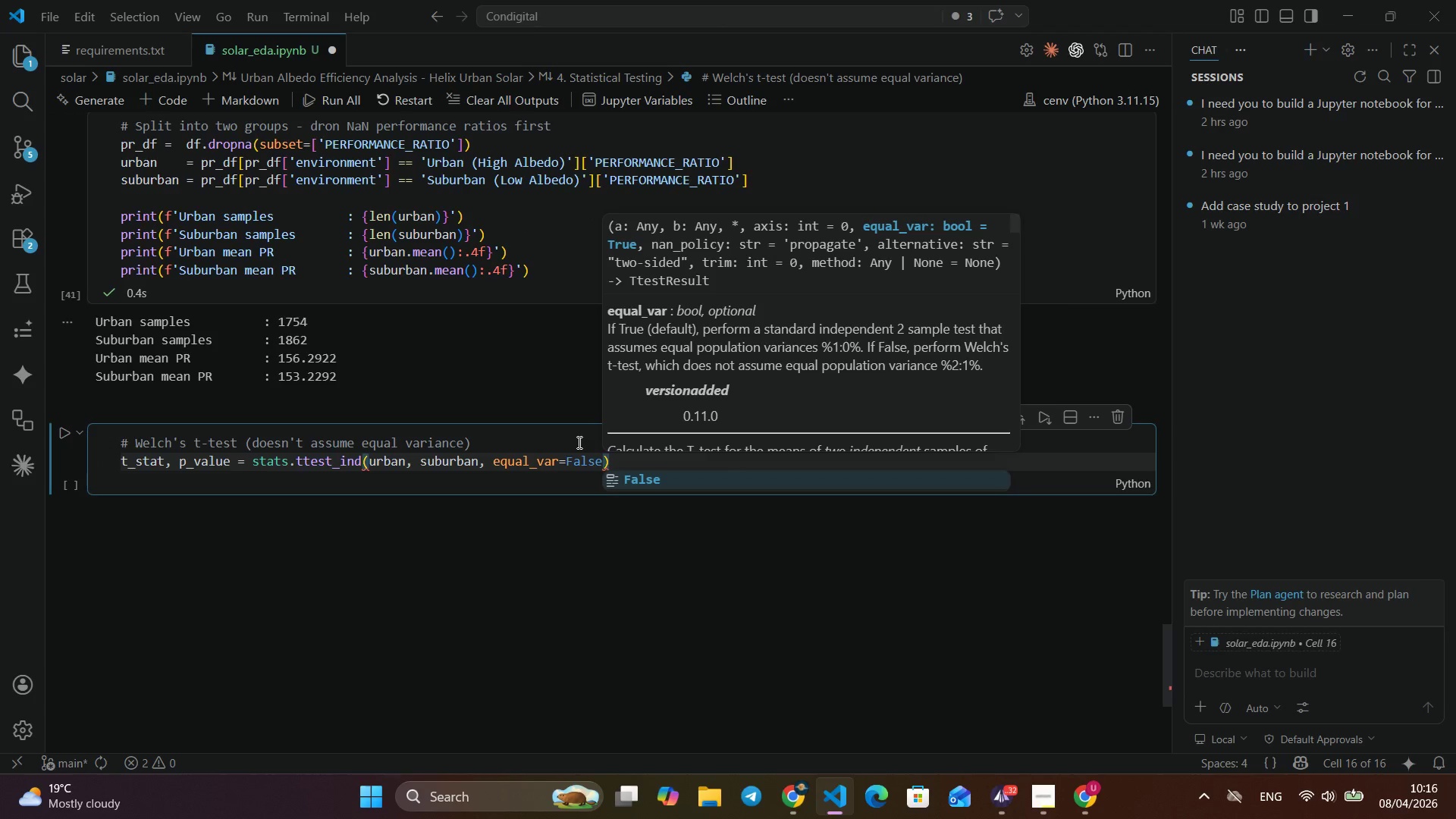 
key(Control+S)
 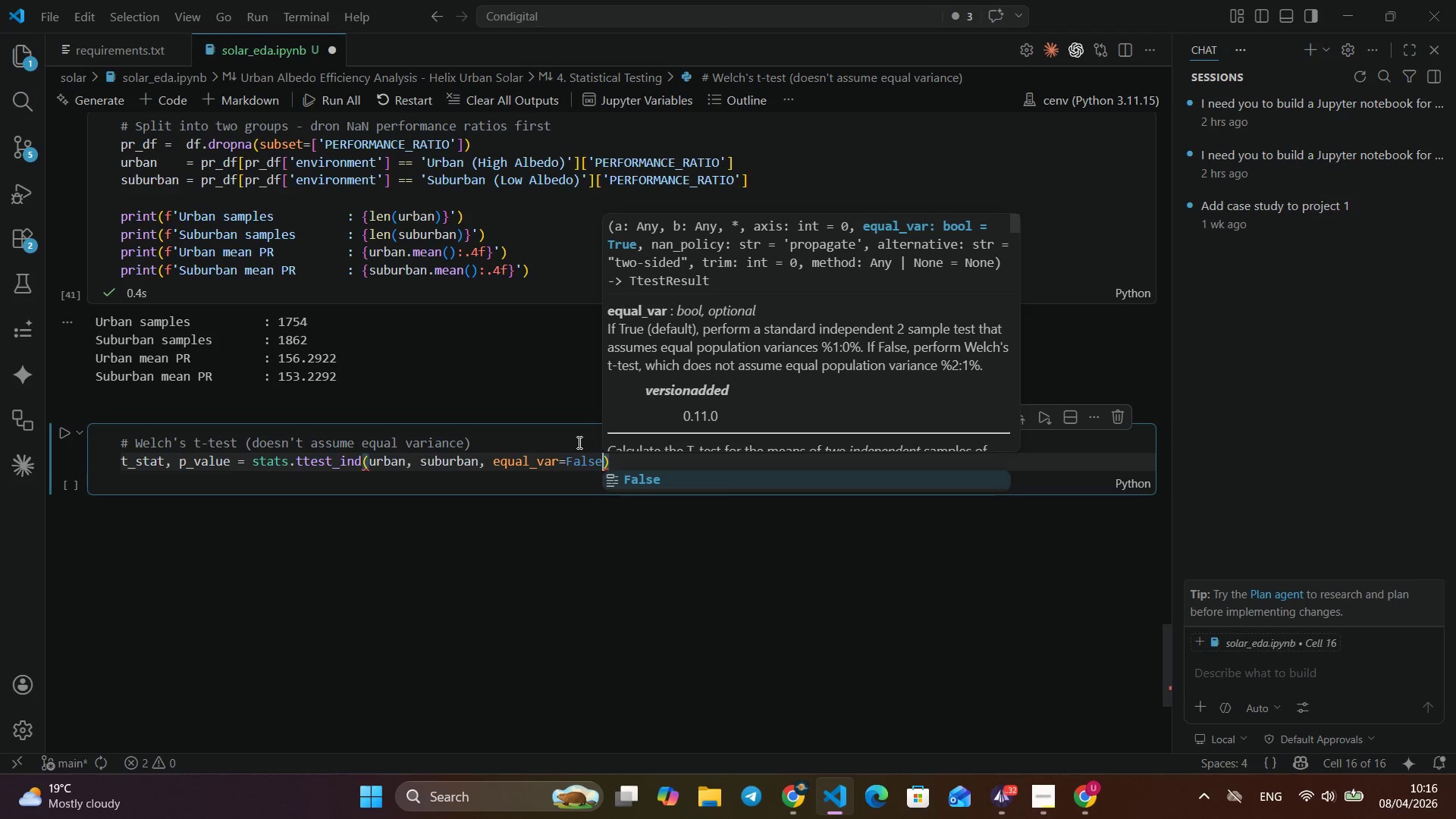 
key(Control+E)
 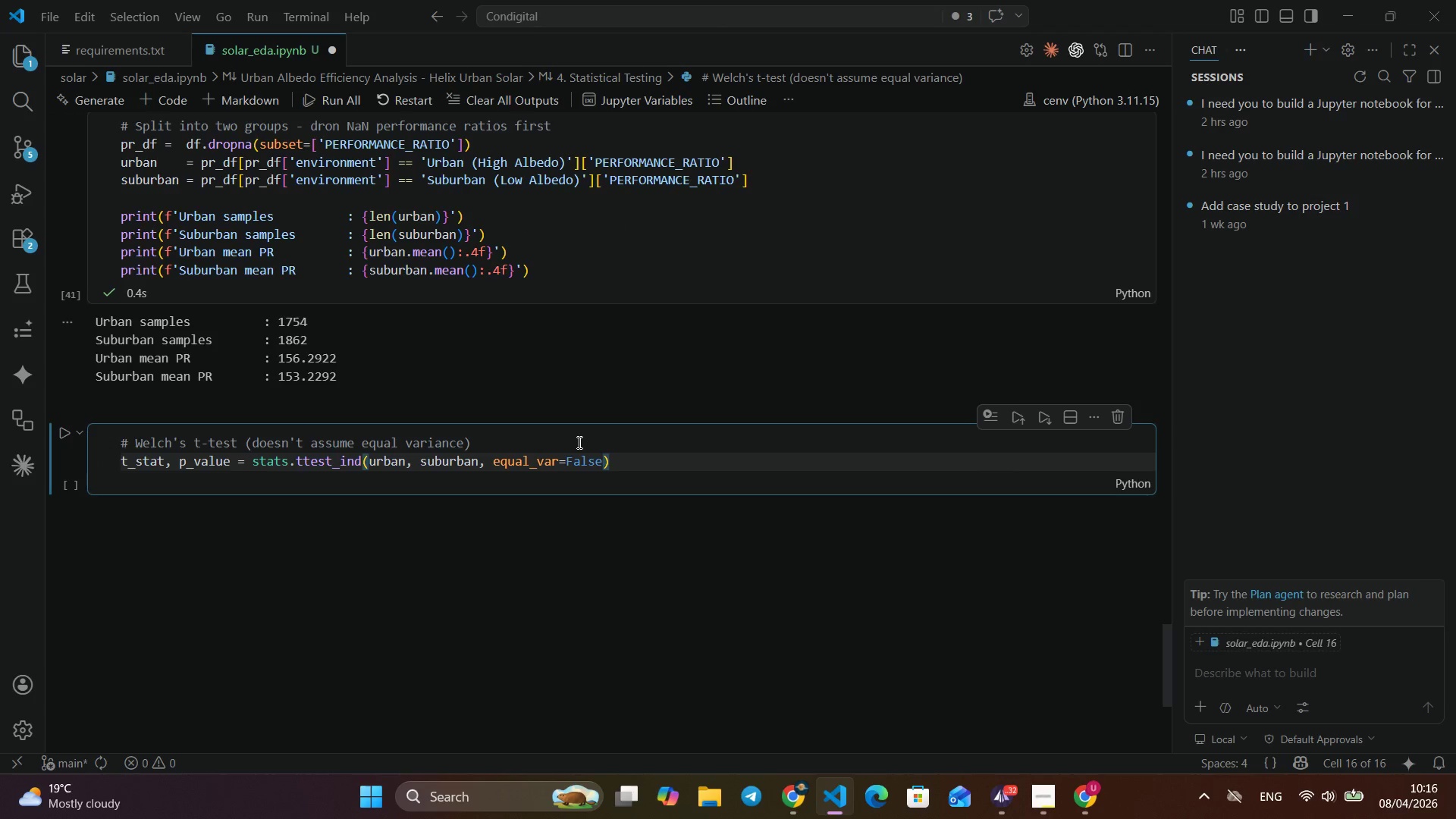 
key(Control+ArrowRight)
 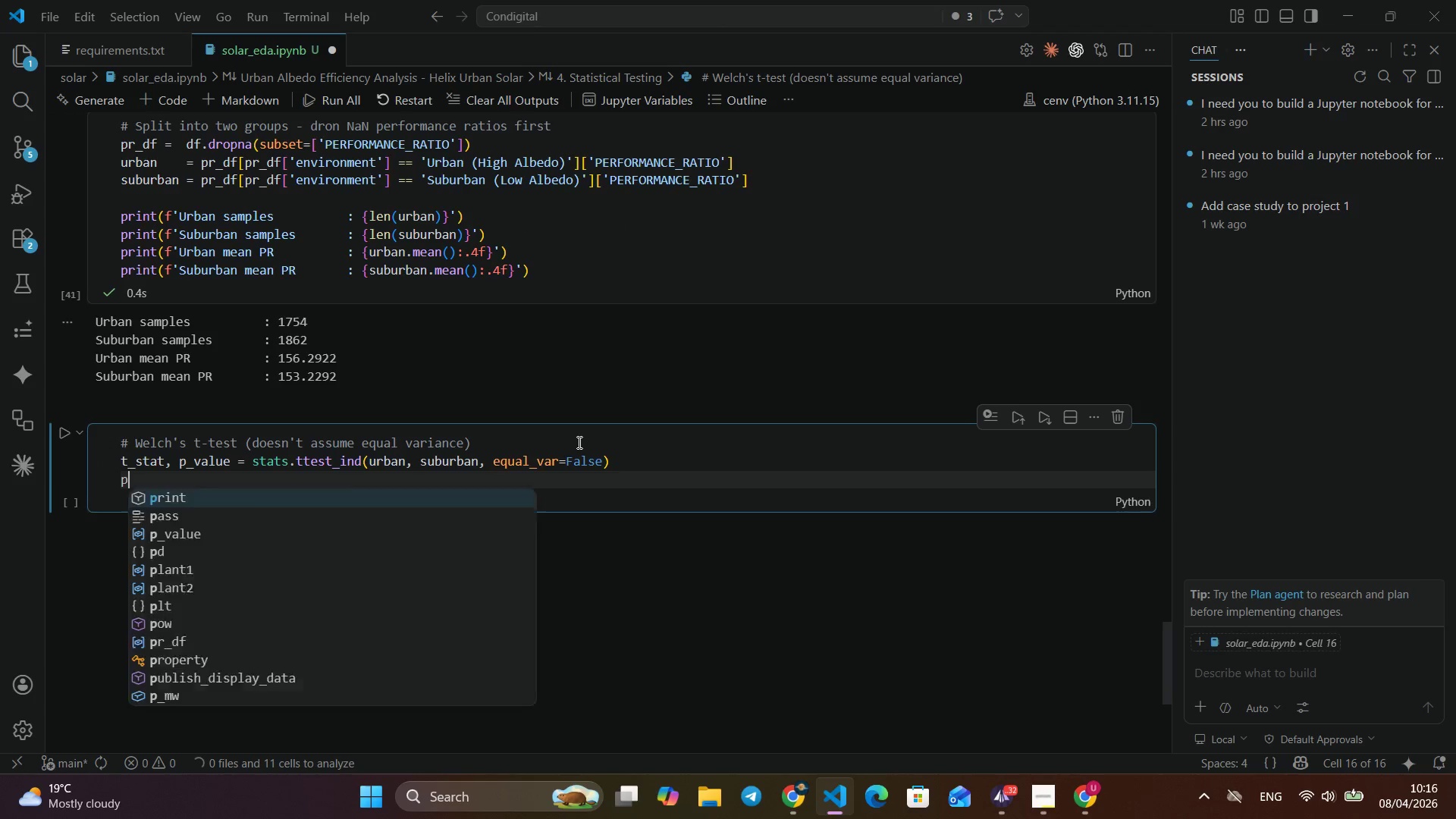 
key(Control+Enter)
 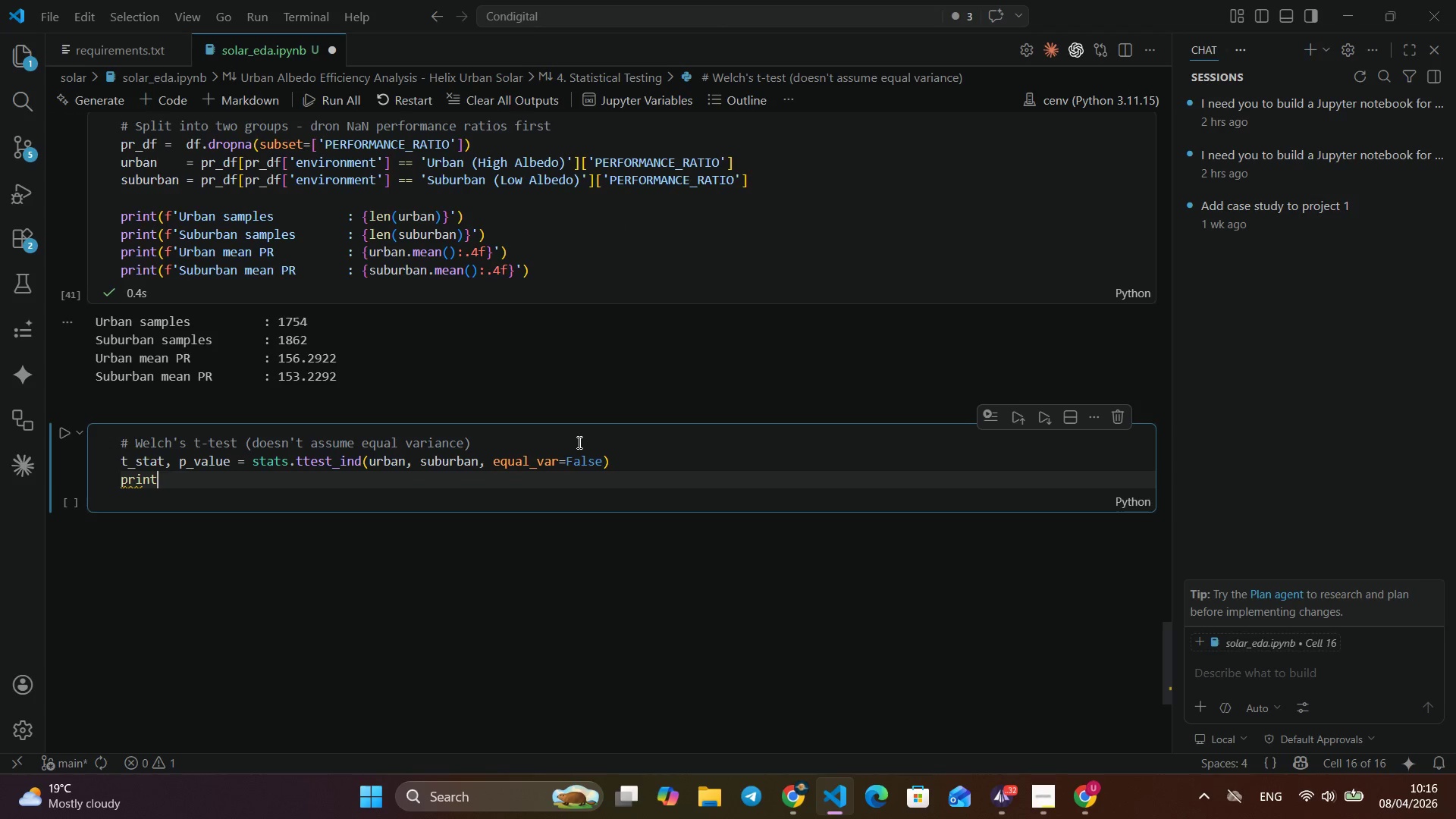 
key(Control+P)
 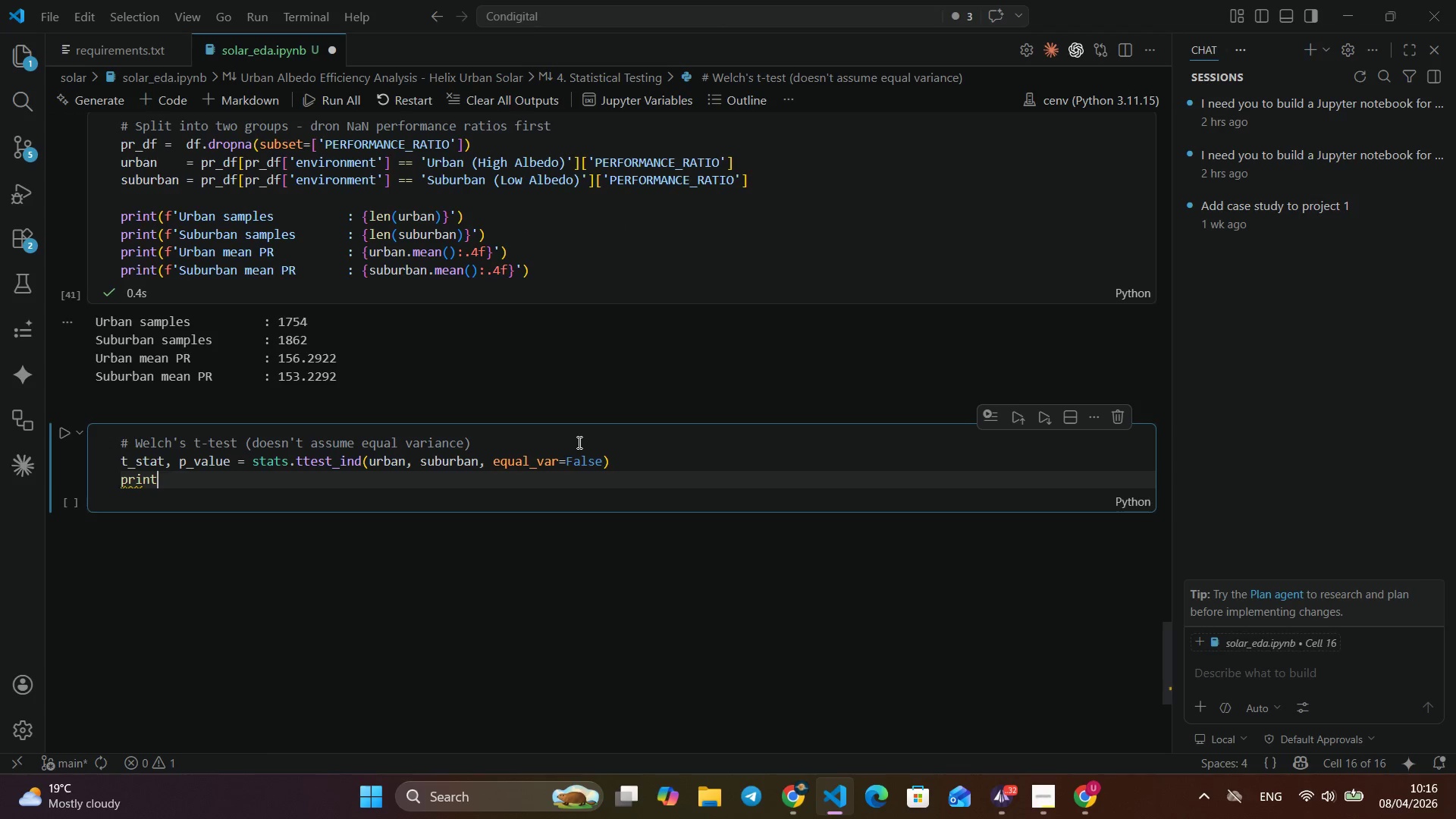 
key(Control+R)
 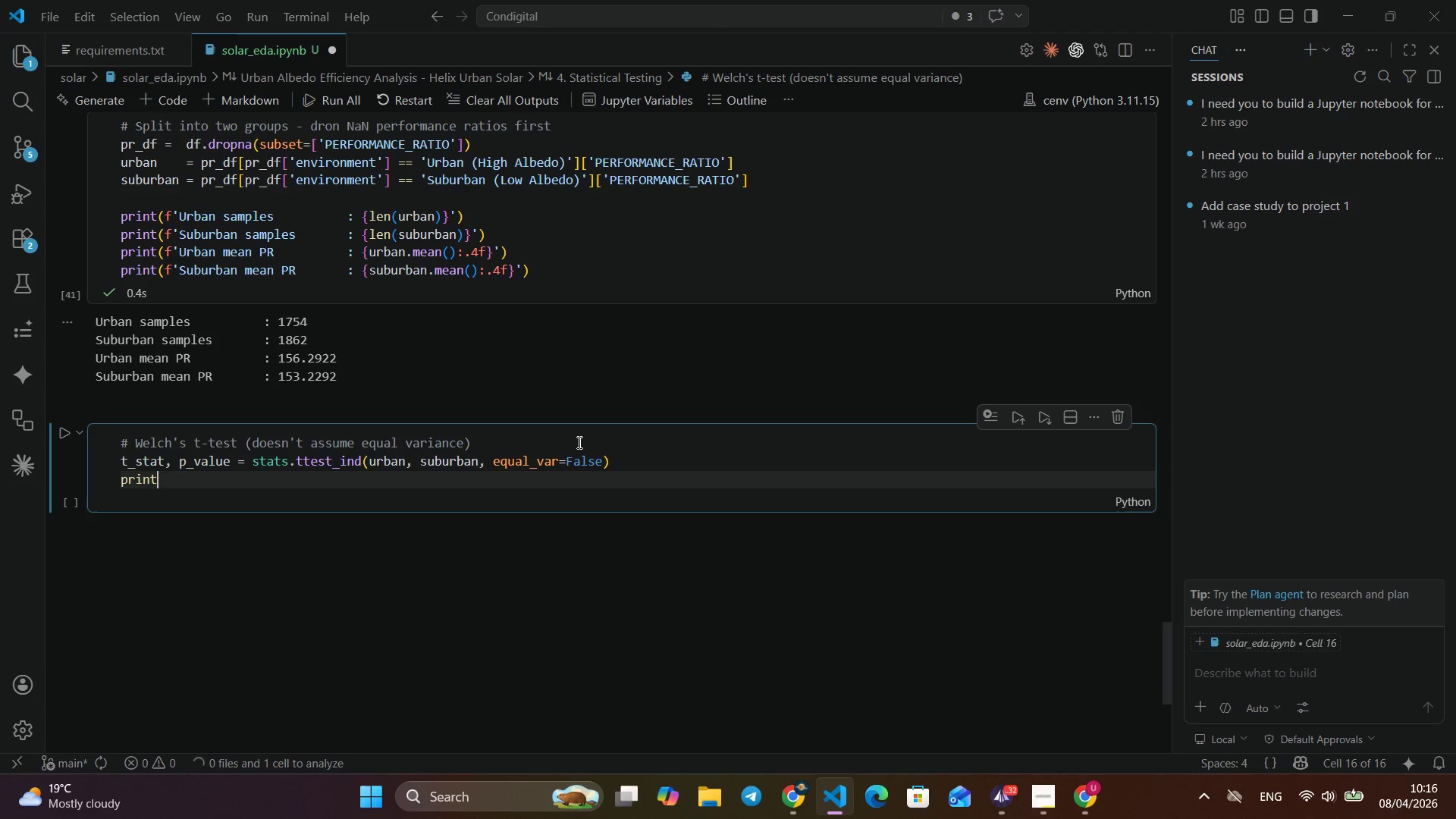 
key(Control+I)
 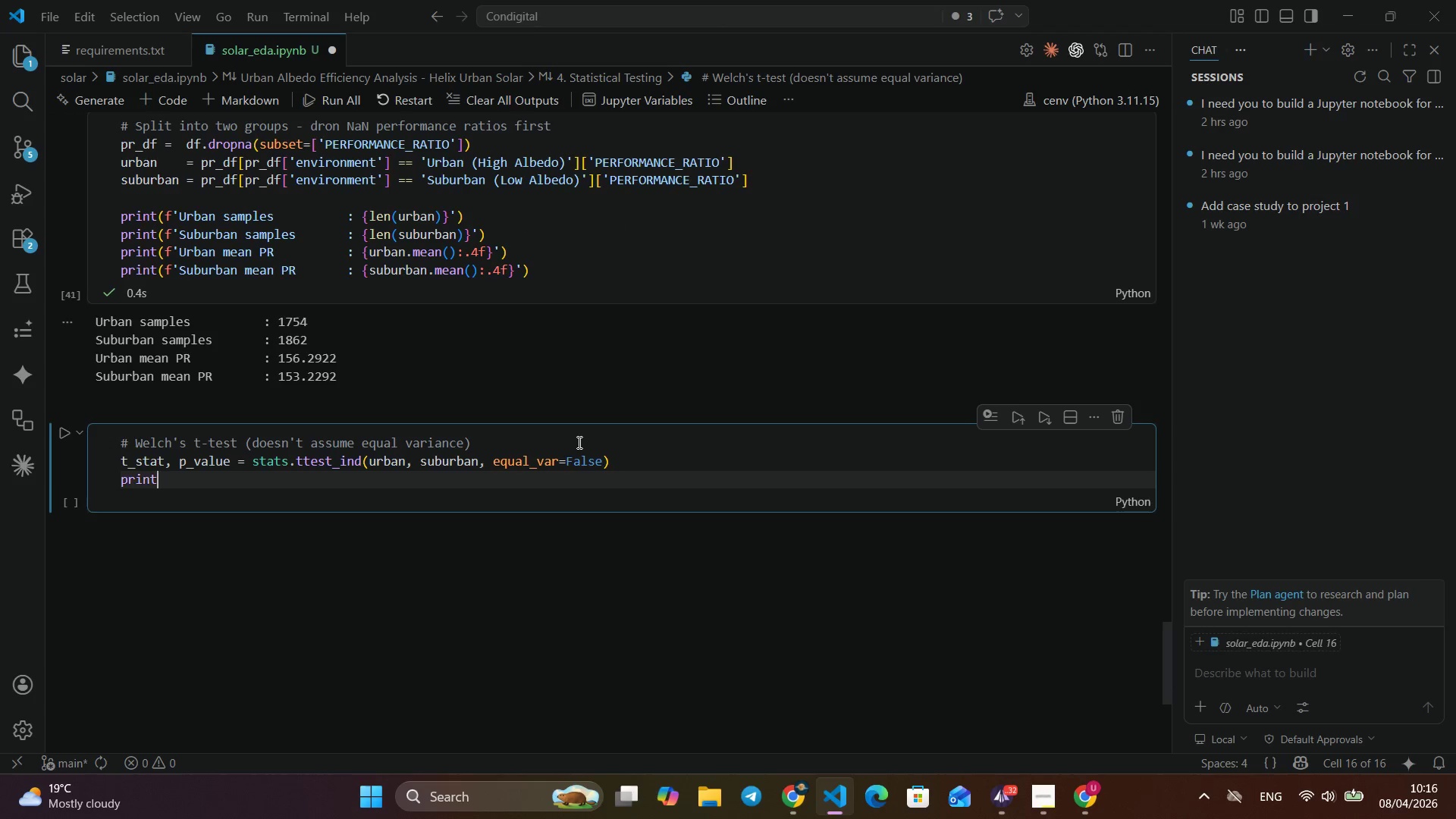 
key(Control+Enter)
 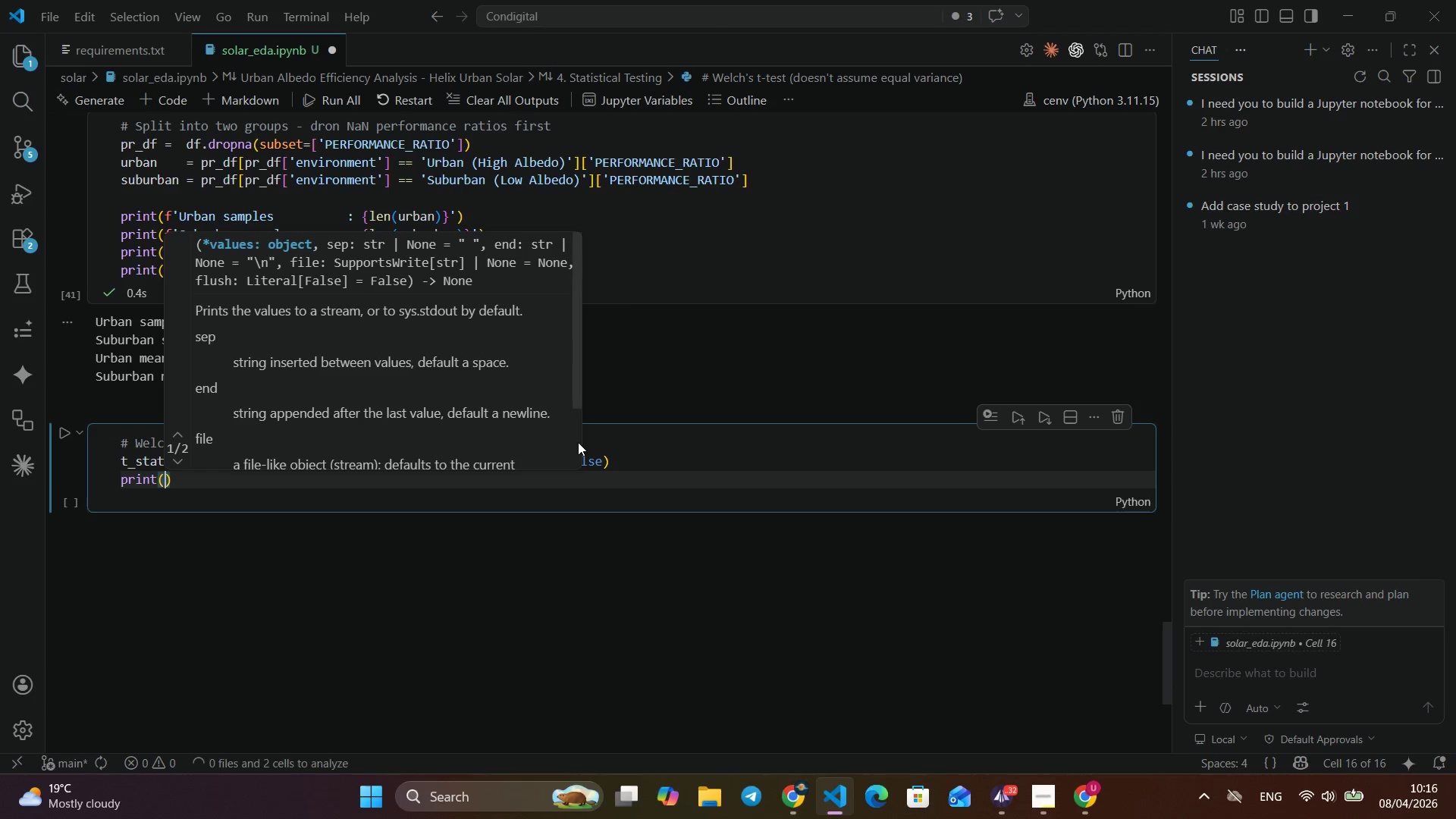 
key(Control+Shift+9)
 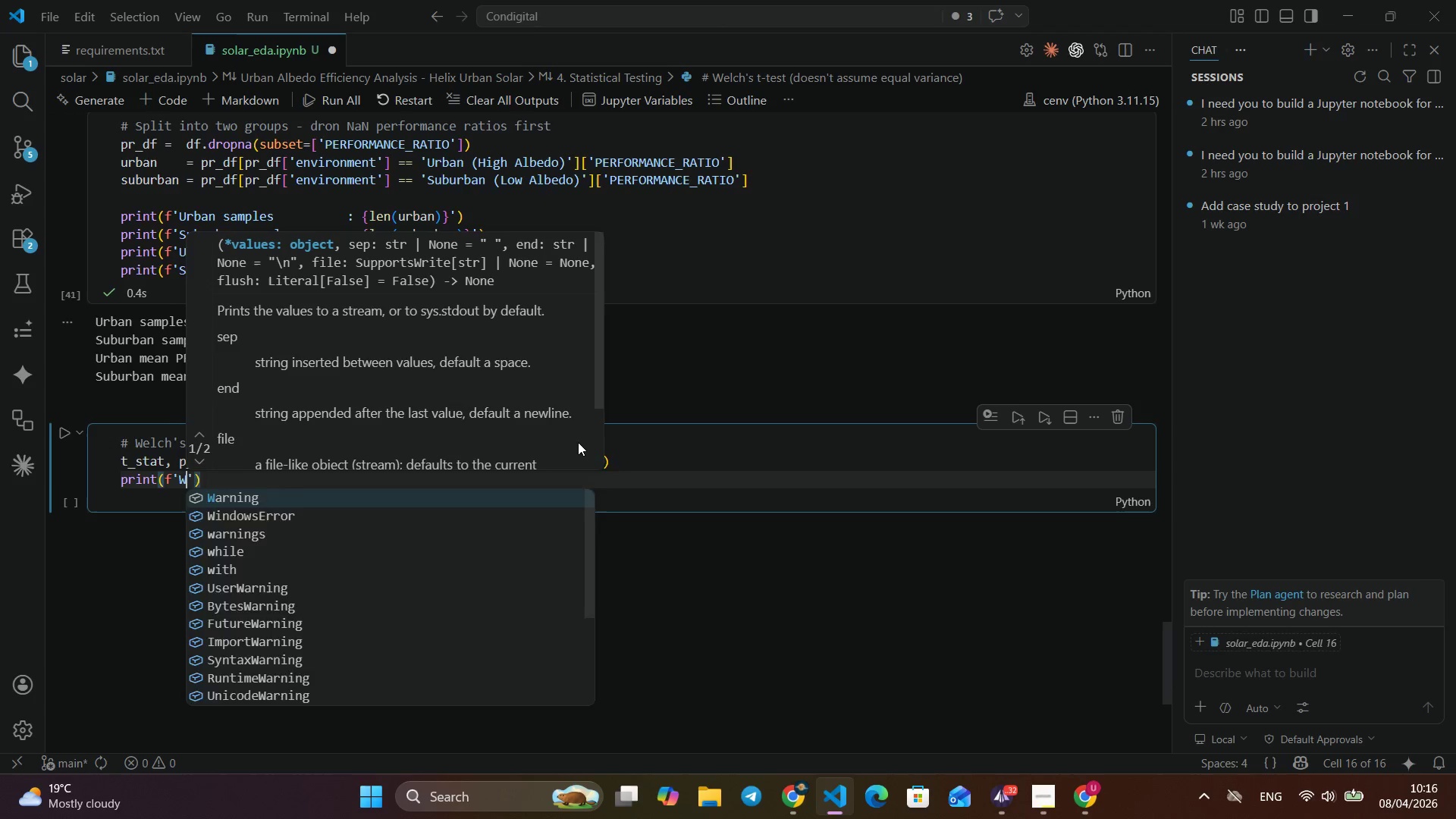 
key(Control+F)
 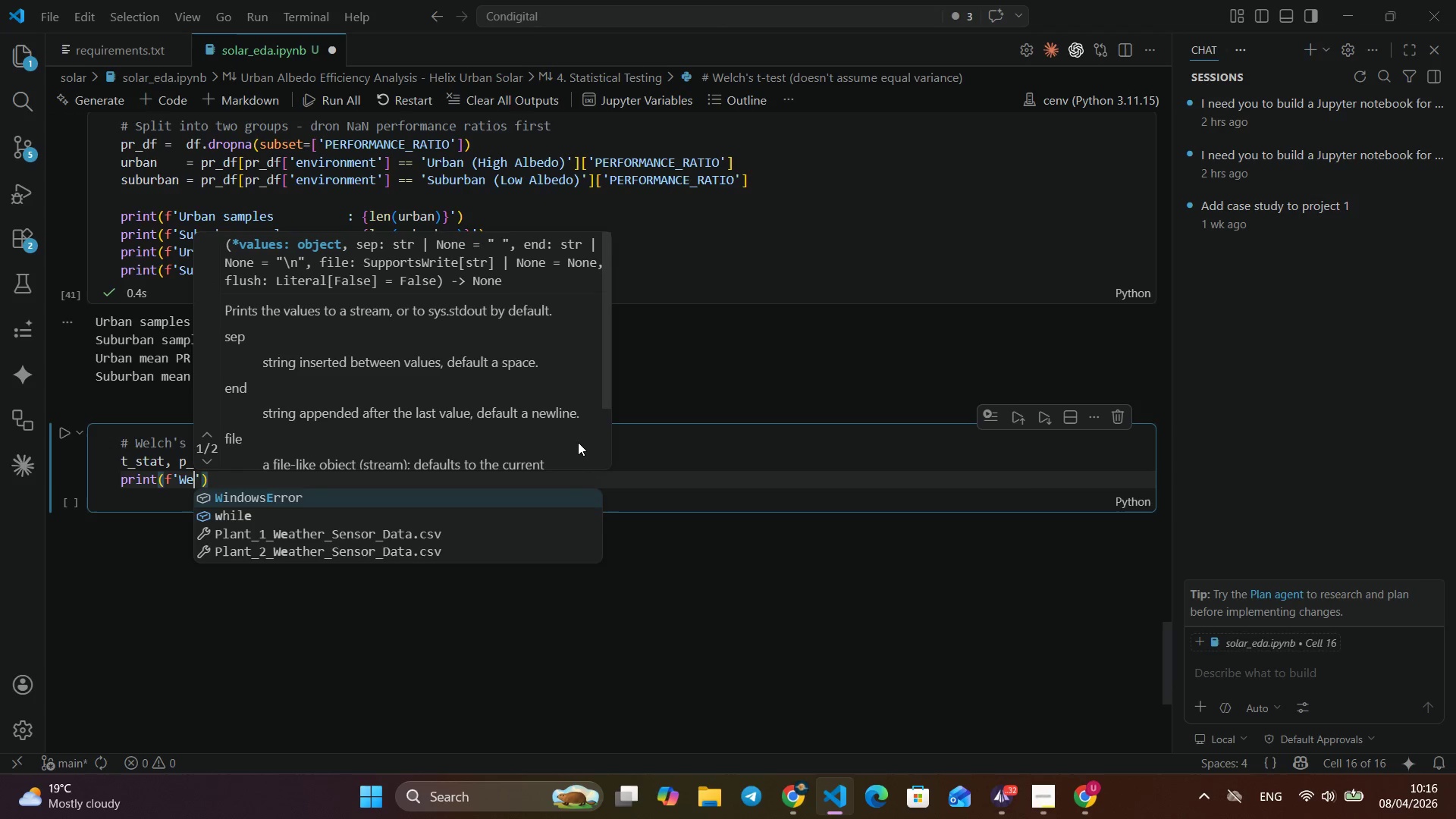 
key(Control+Quote)
 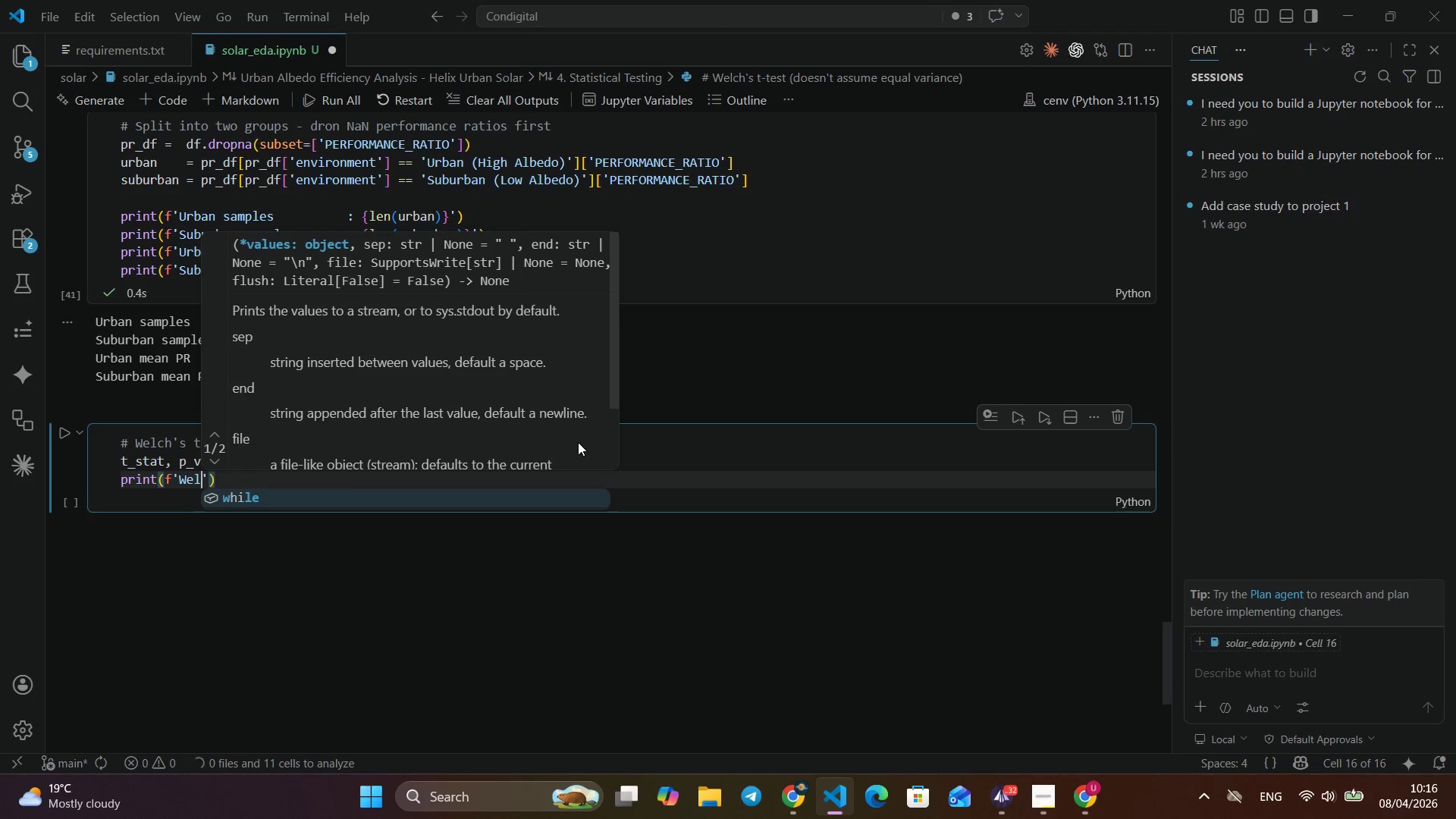 
key(Control+Shift+ShiftRight)
 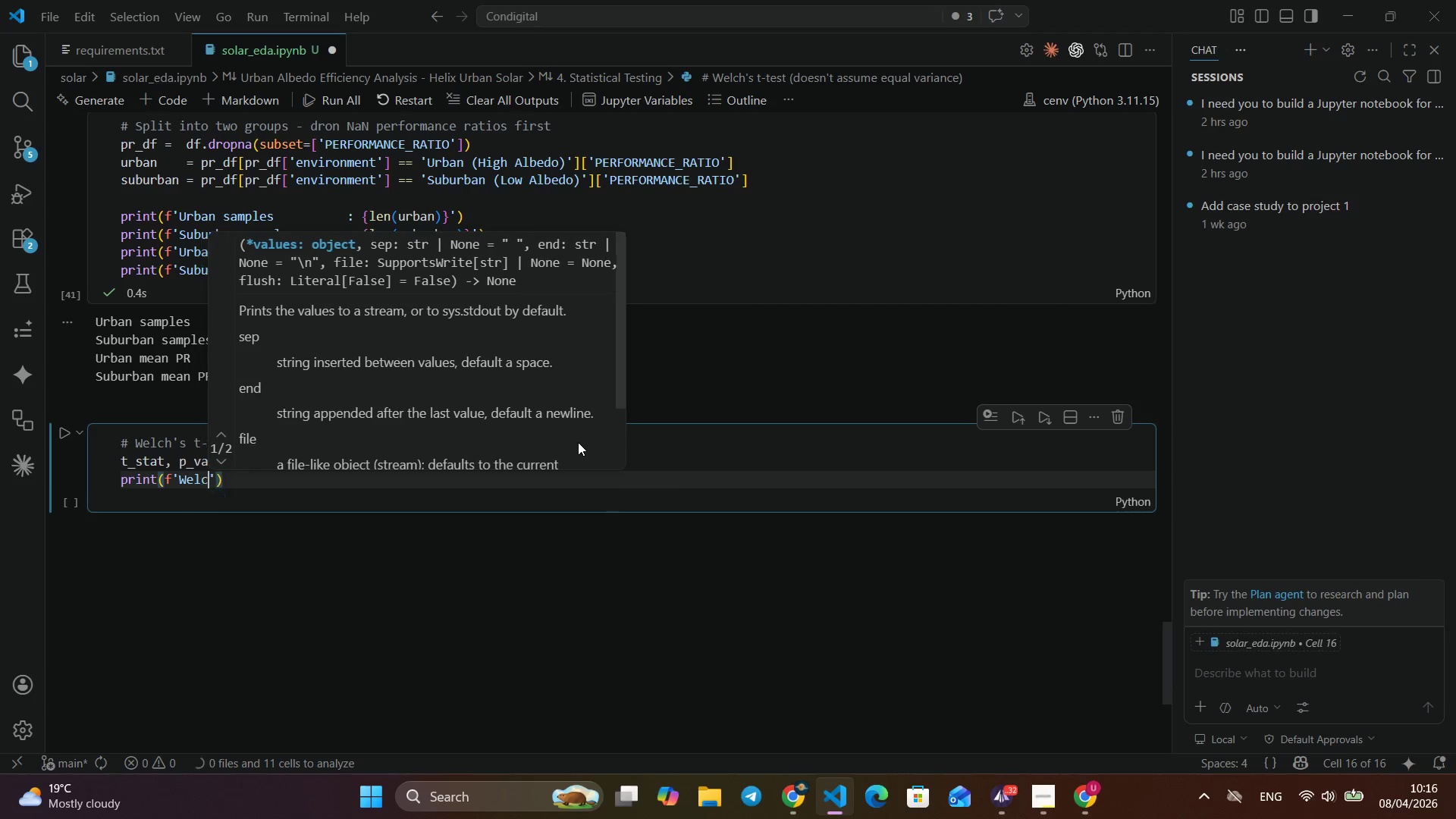 
key(Control+Shift+W)
 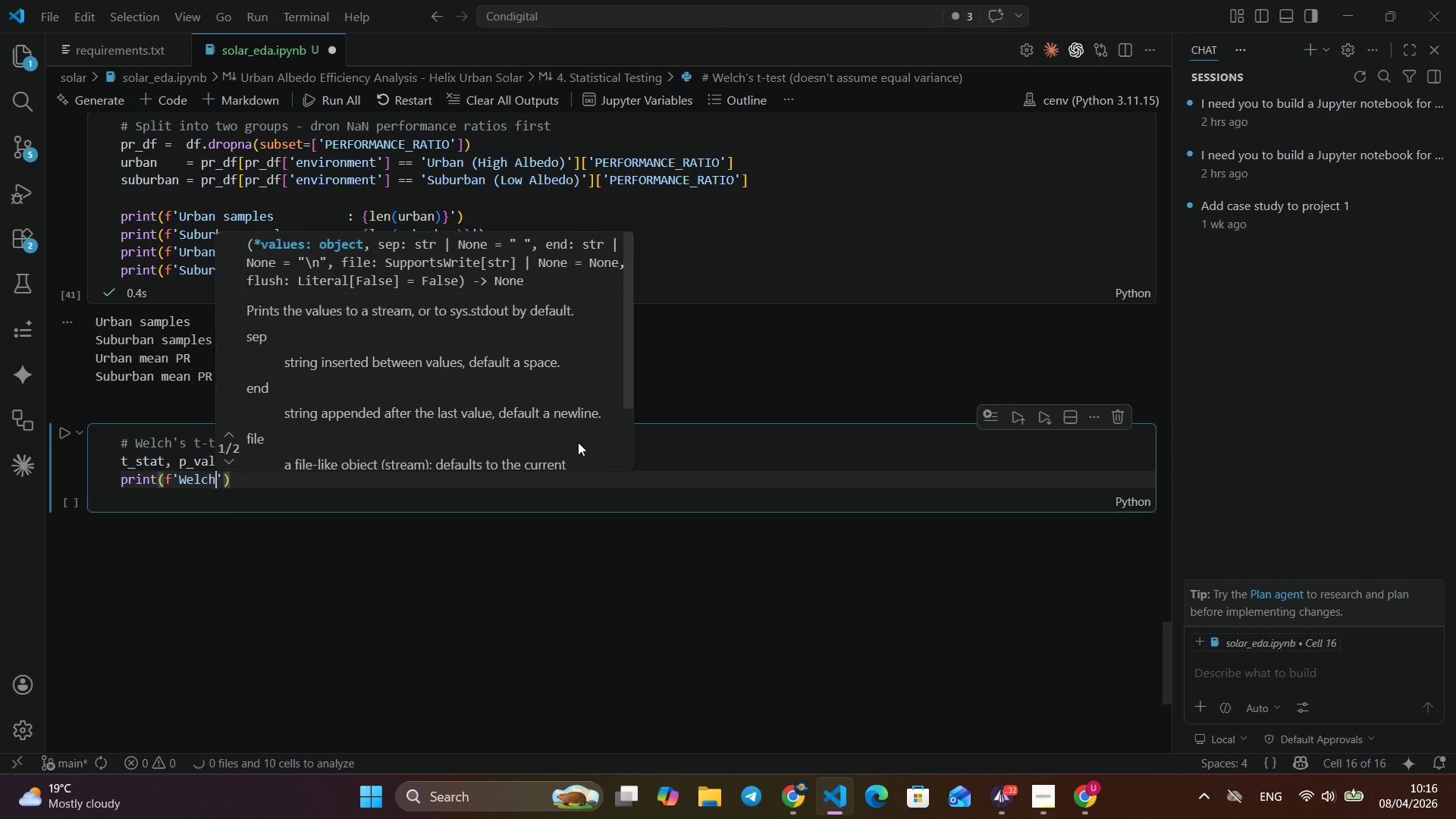 
key(Control+E)
 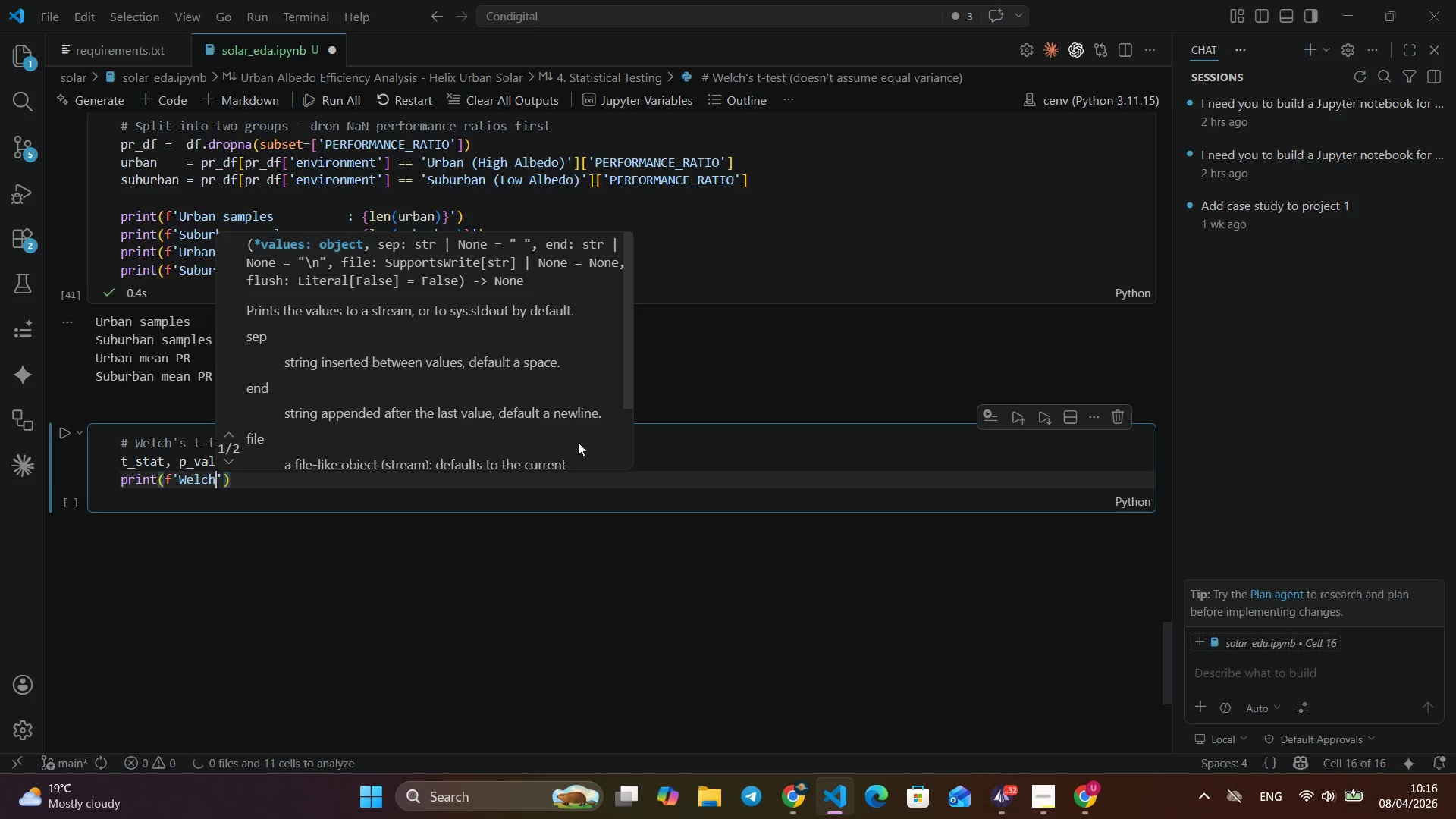 
key(Control+L)
 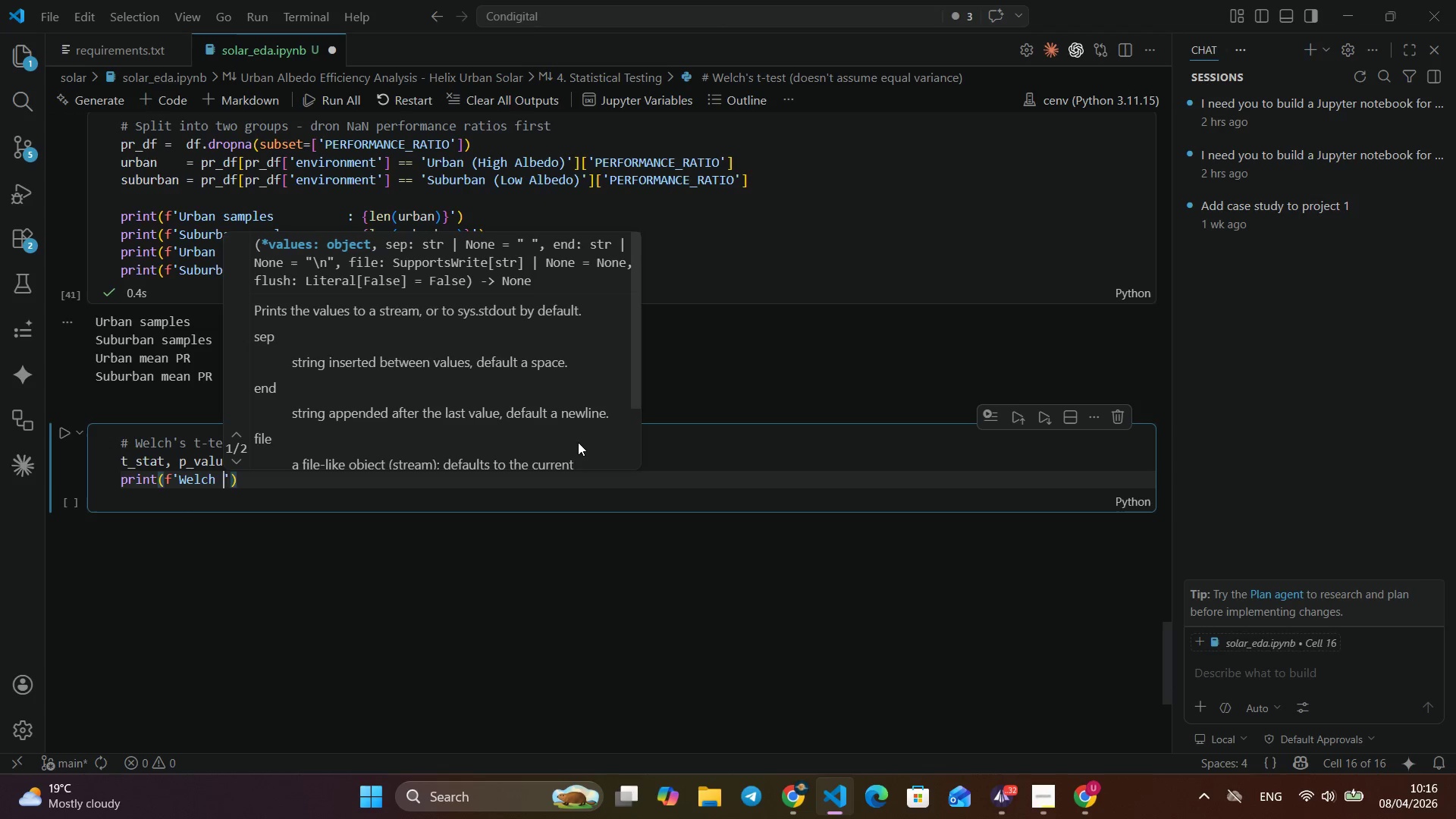 
key(Control+C)
 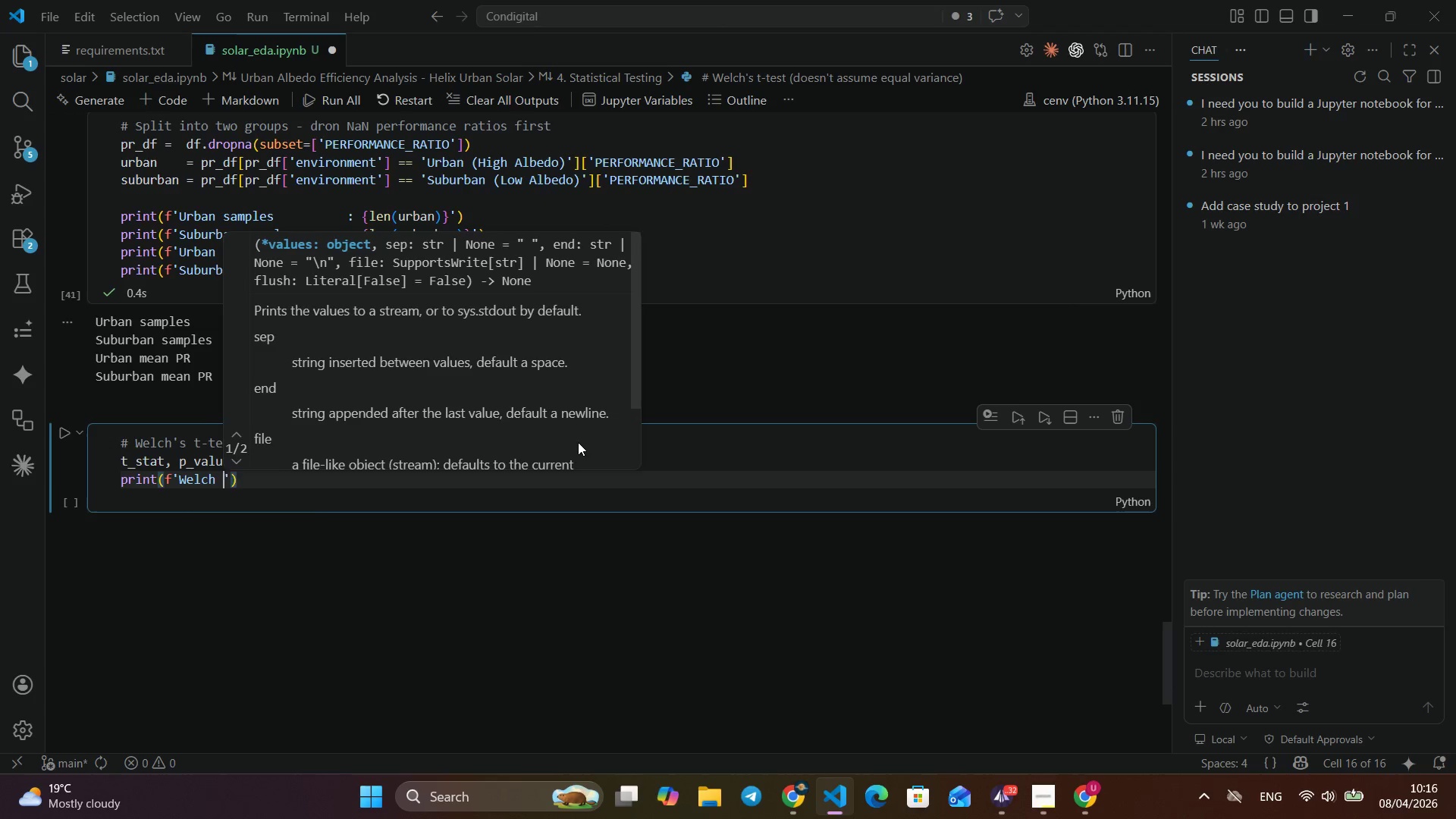 
key(Control+H)
 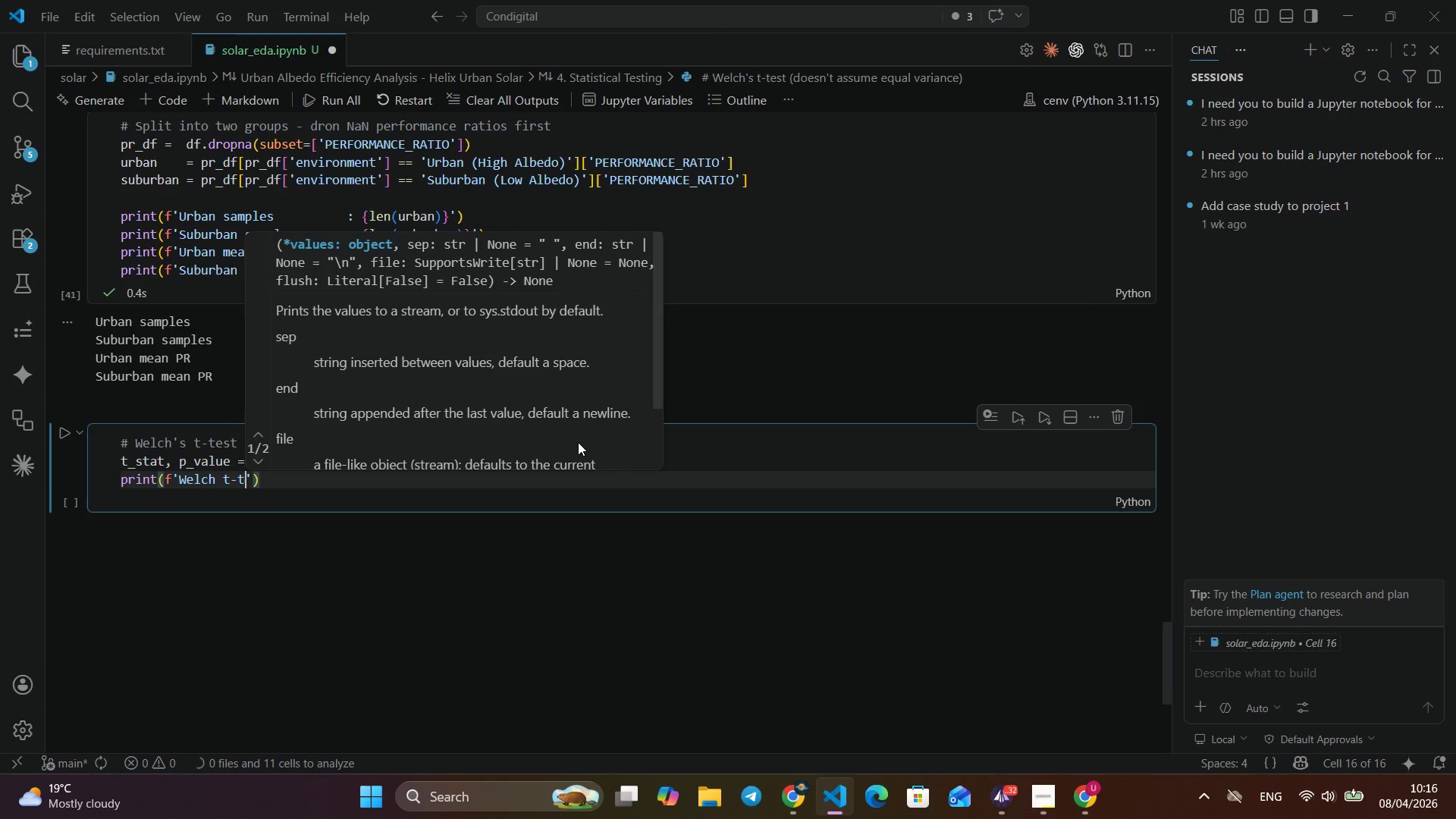 
key(Control+Space)
 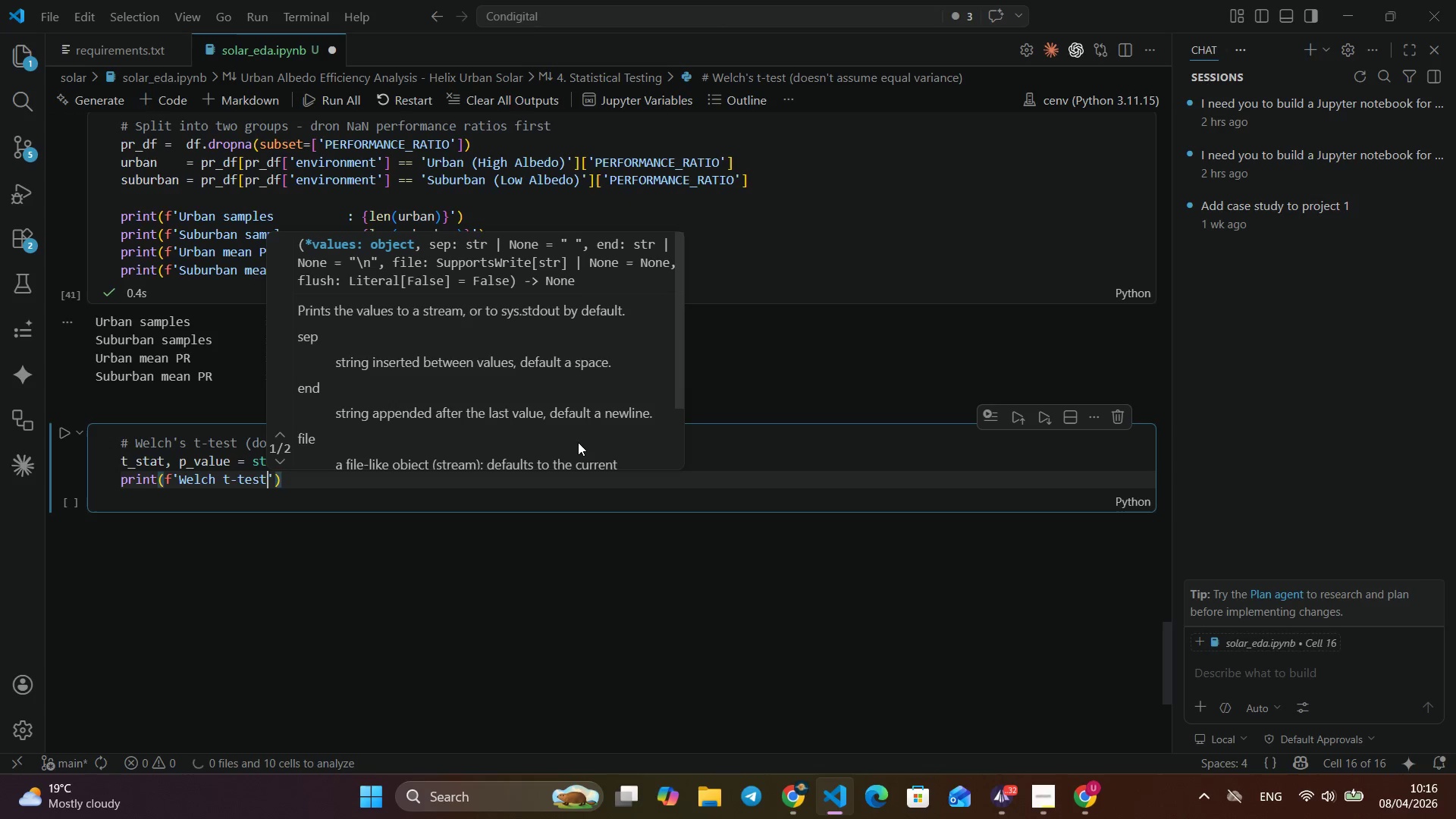 
key(Control+T)
 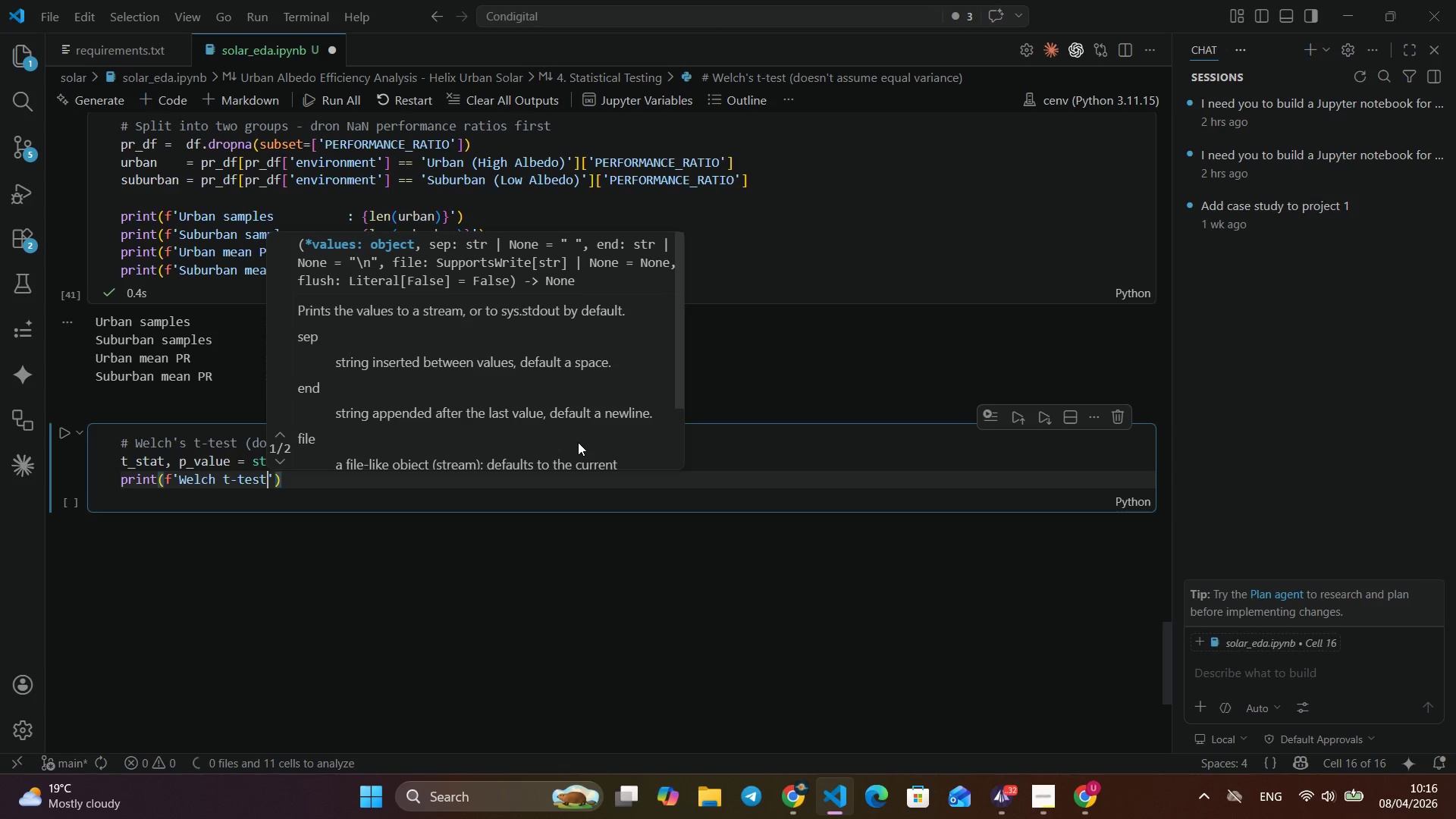 
key(Control+Minus)
 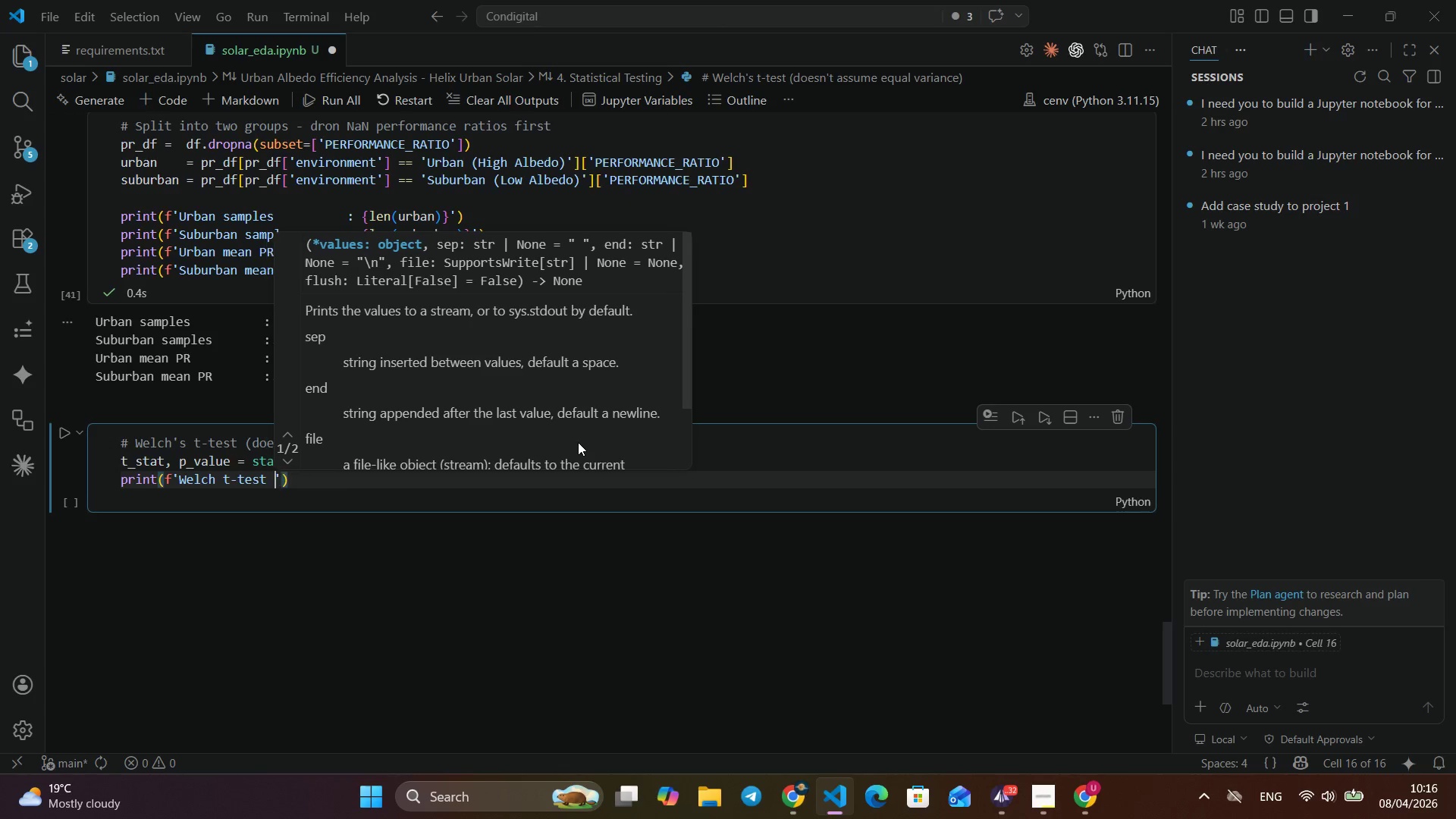 
key(Control+T)
 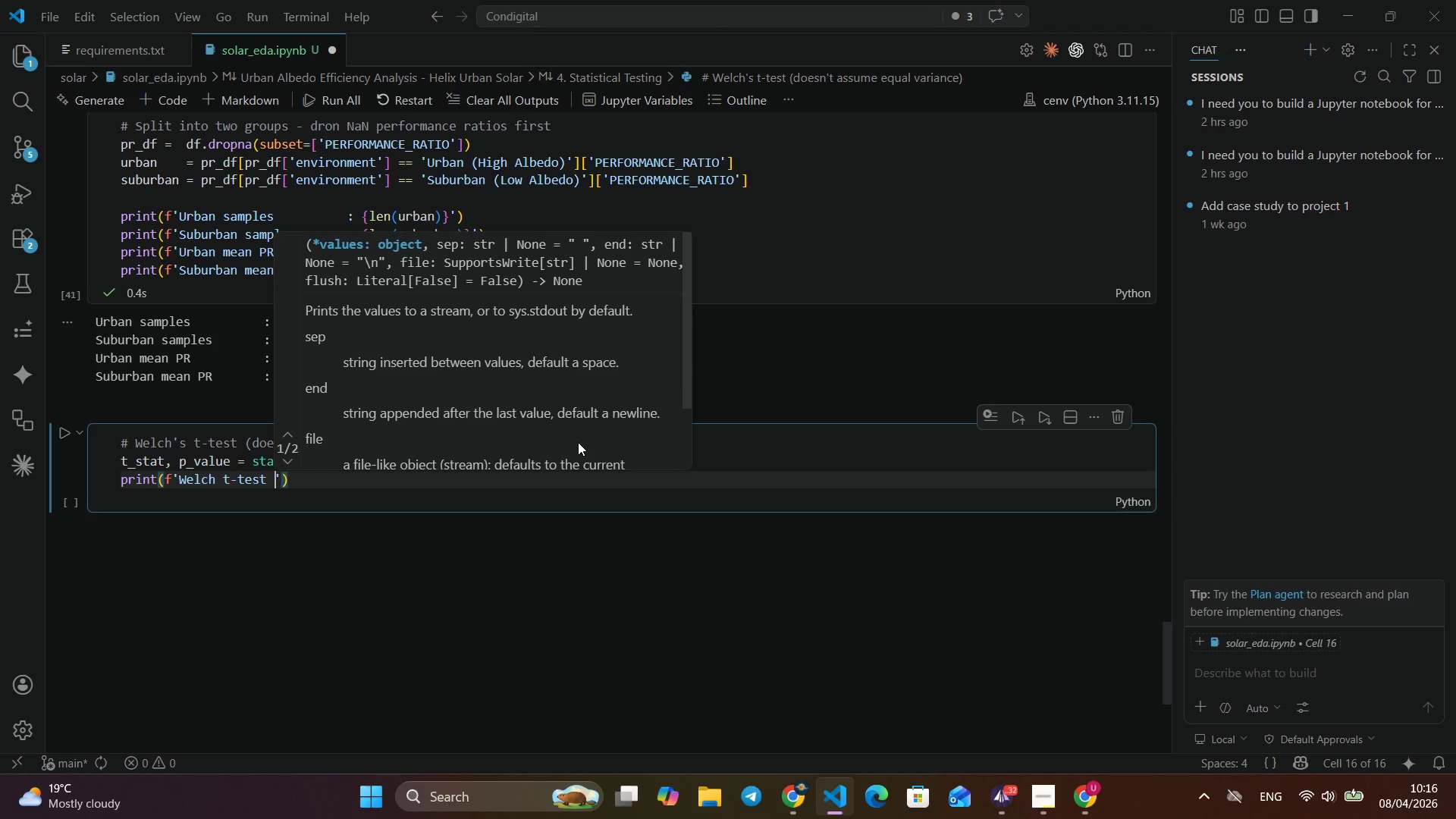 
key(Control+E)
 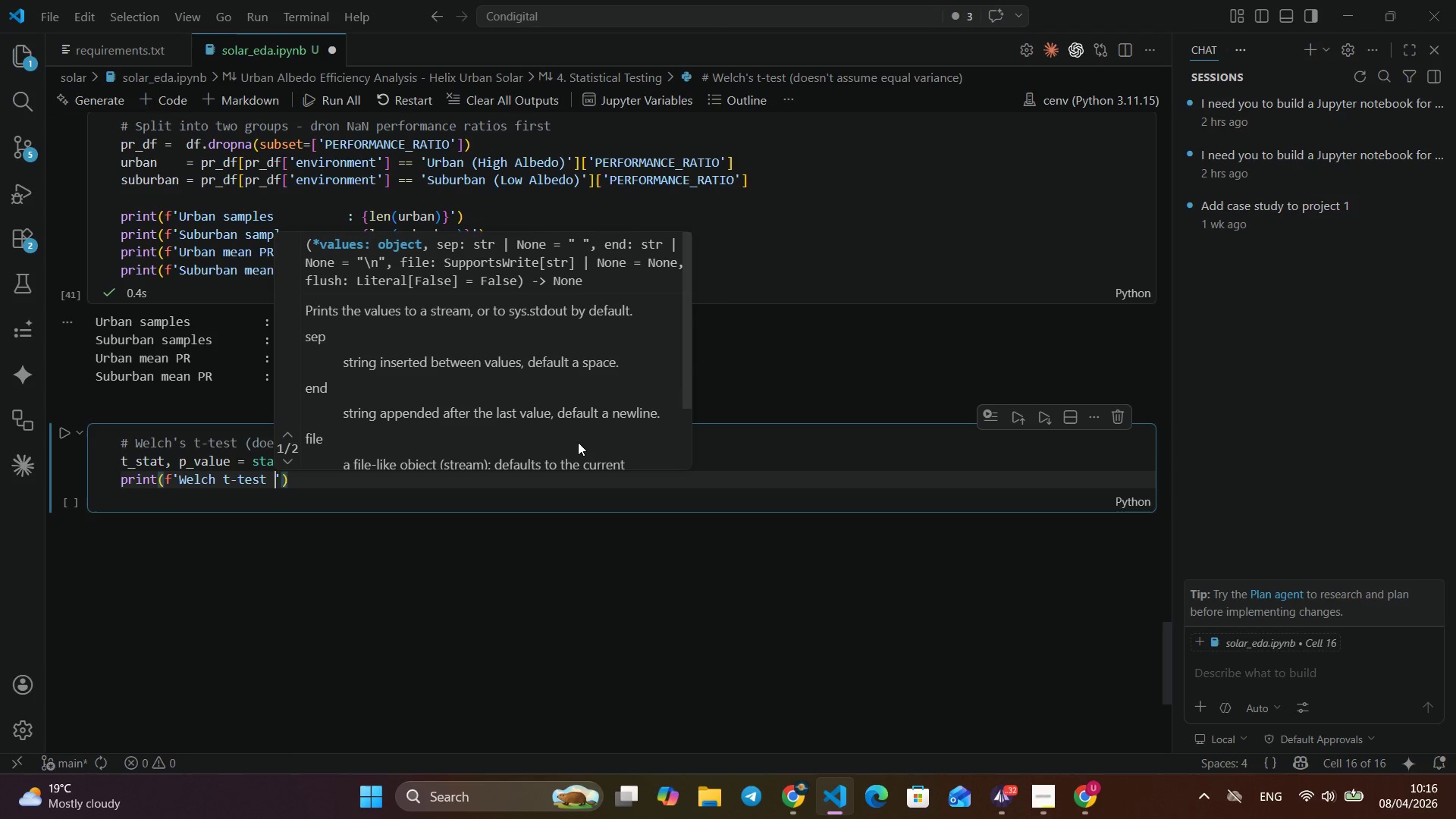 
key(Control+S)
 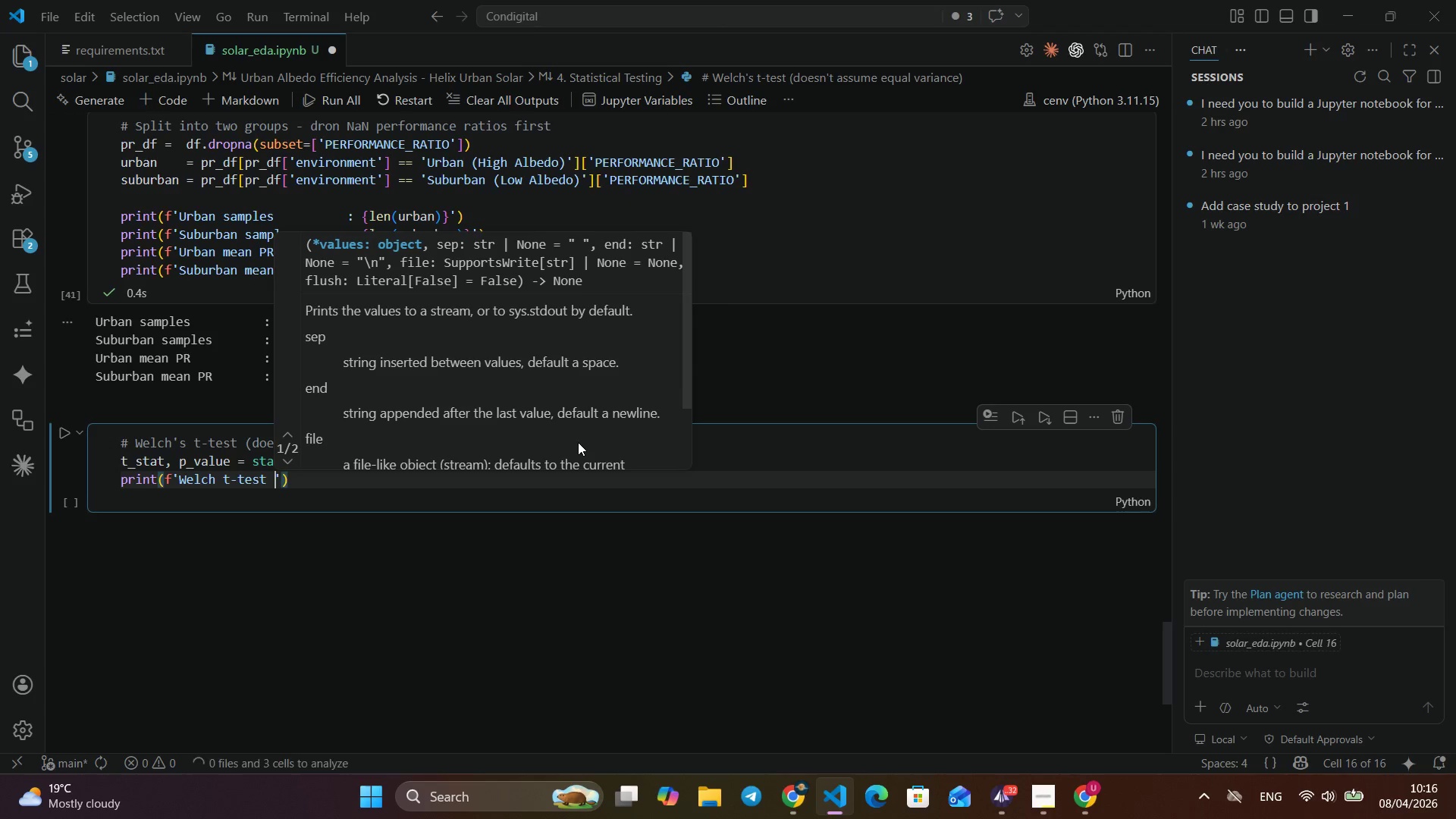 
key(Control+T)
 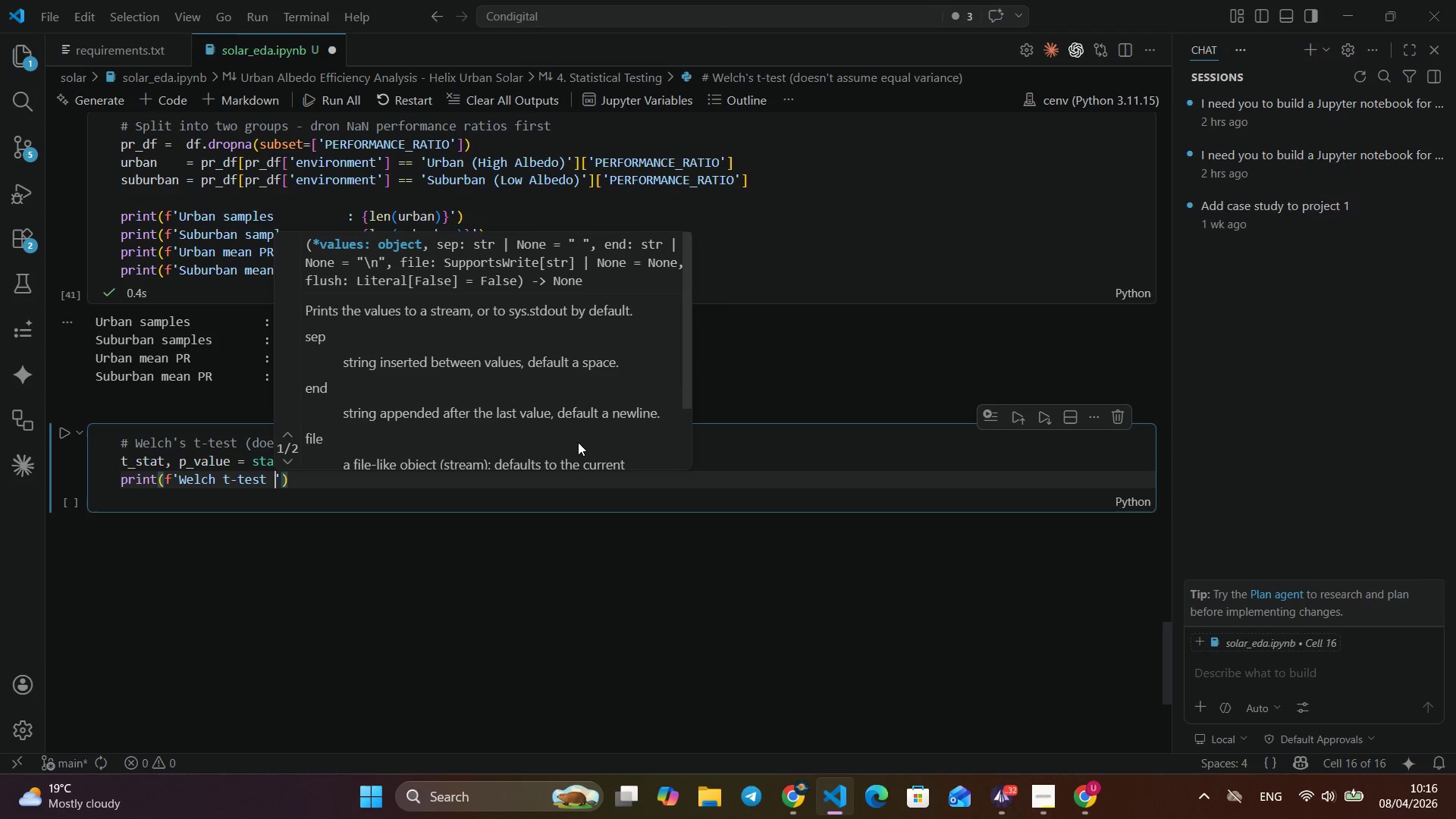 
key(Control+Space)
 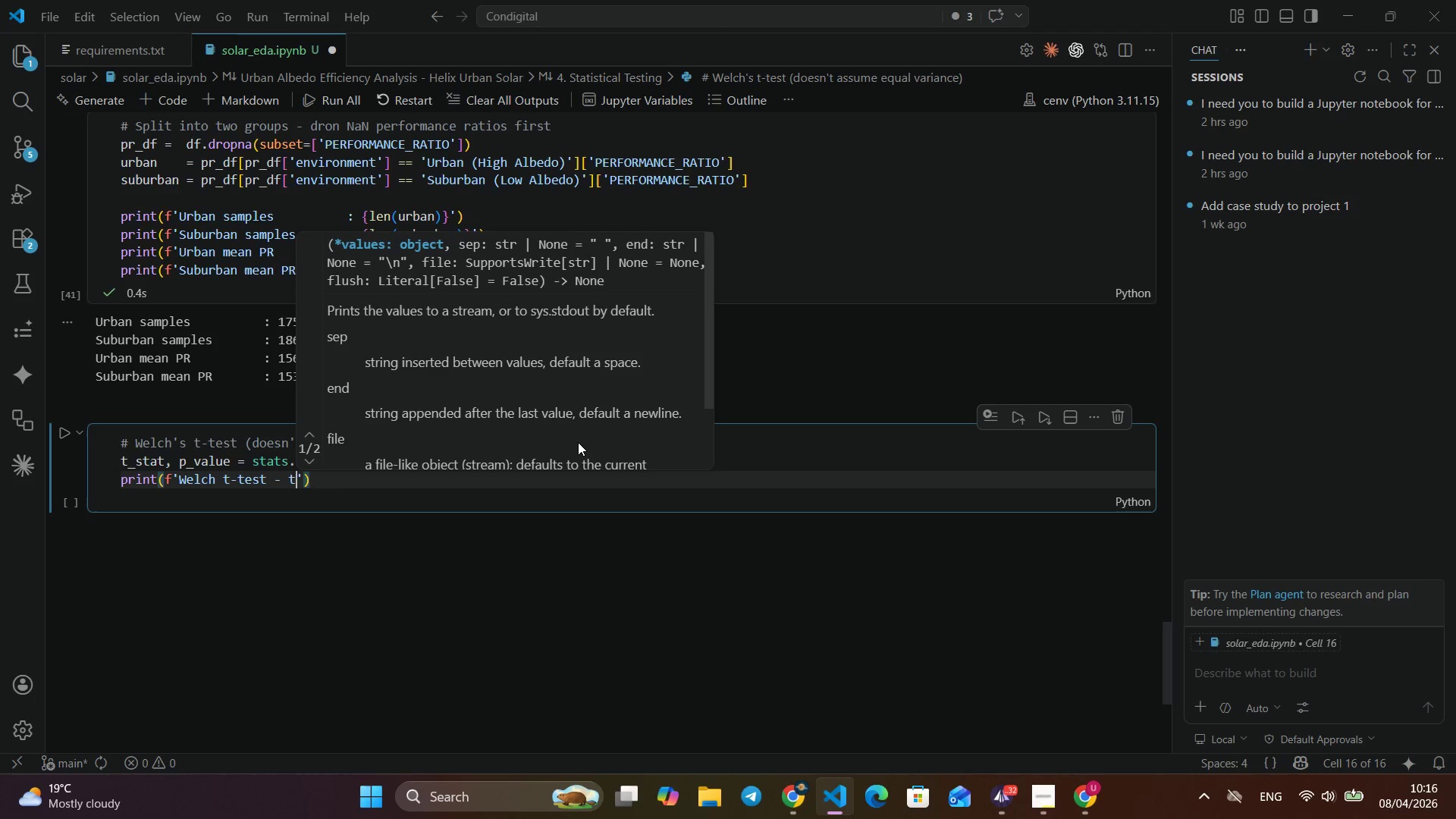 
key(Control+Minus)
 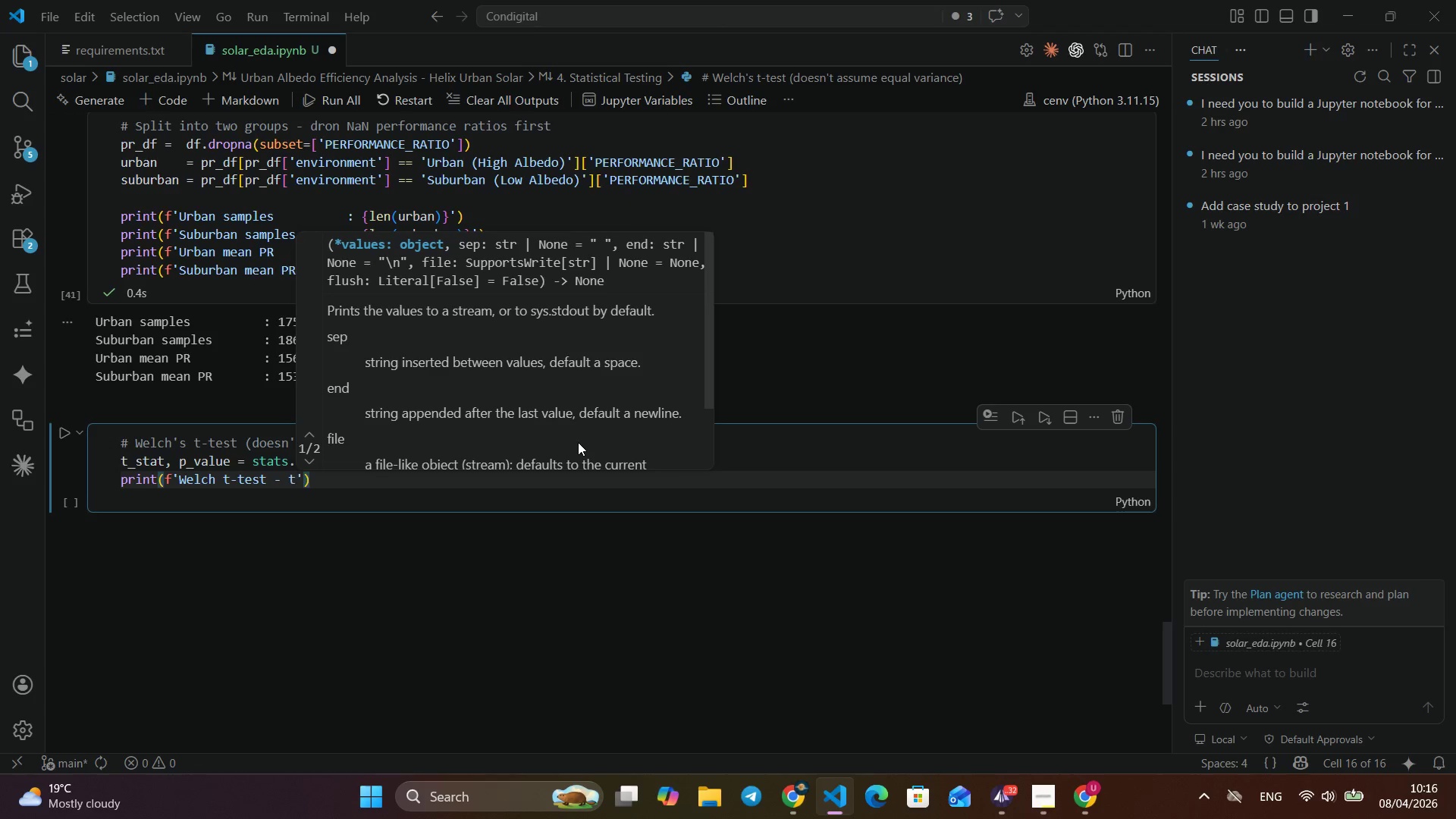 
key(Control+Space)
 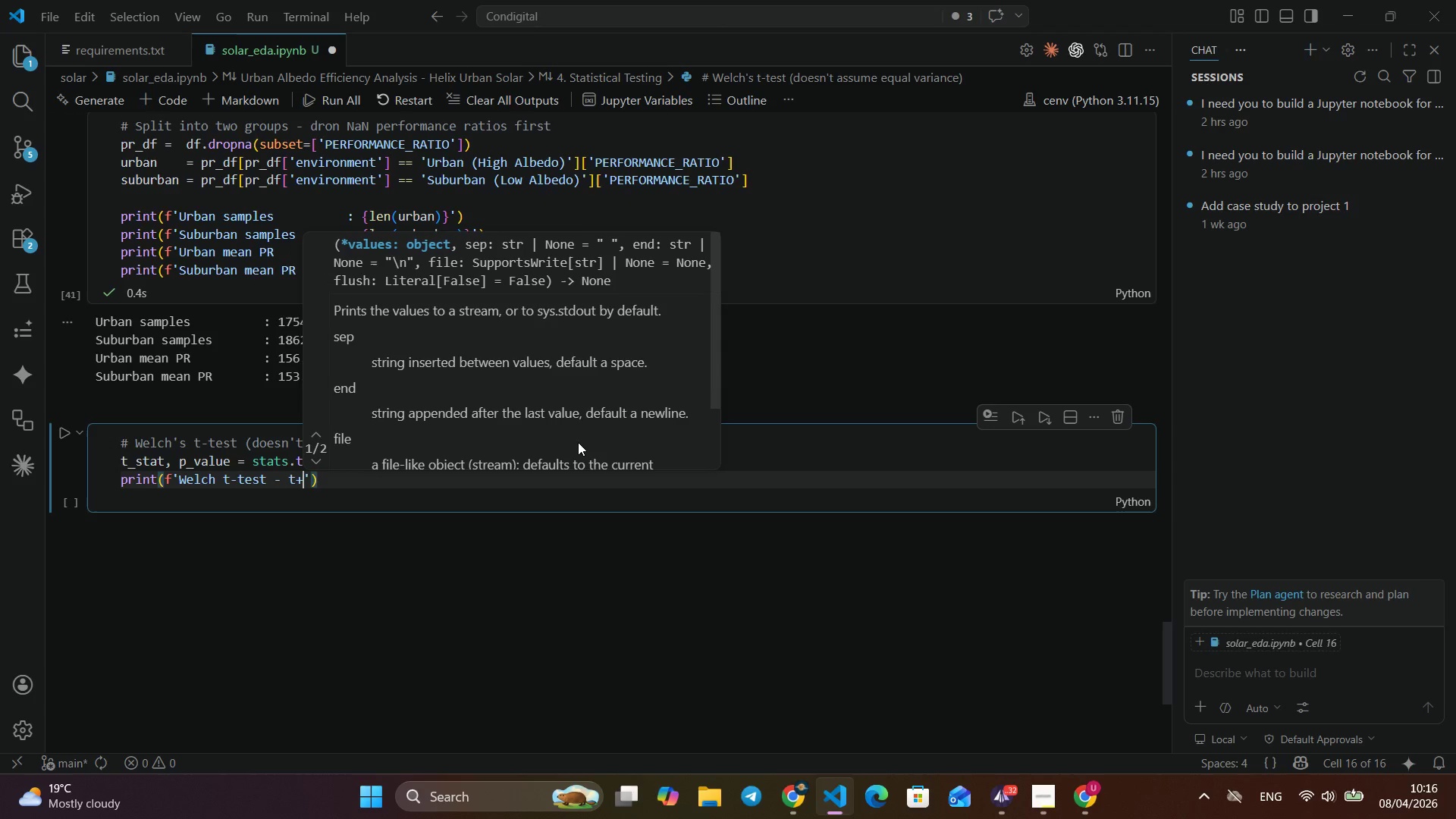 
key(Control+T)
 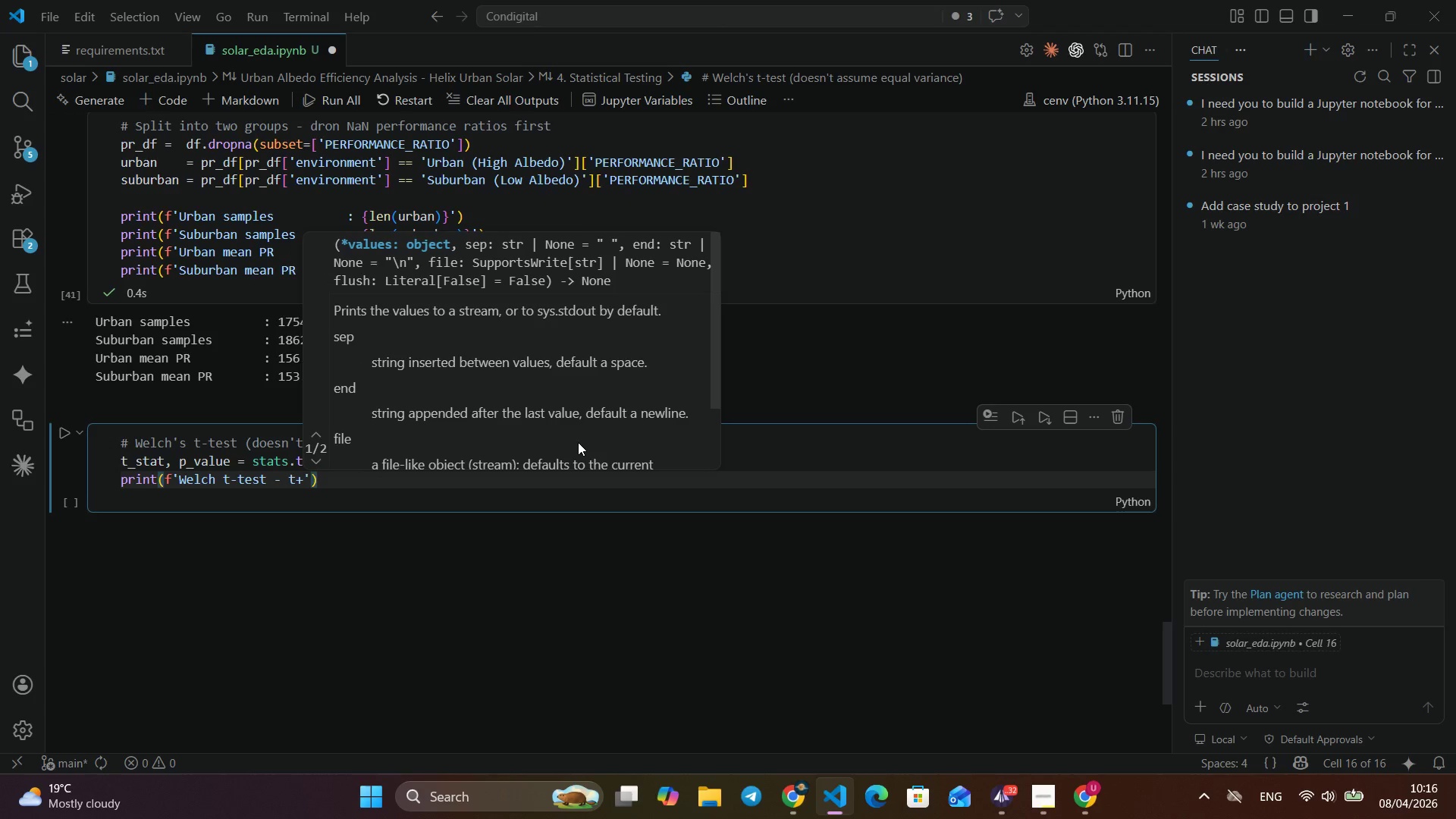 
key(Control+Shift+ShiftLeft)
 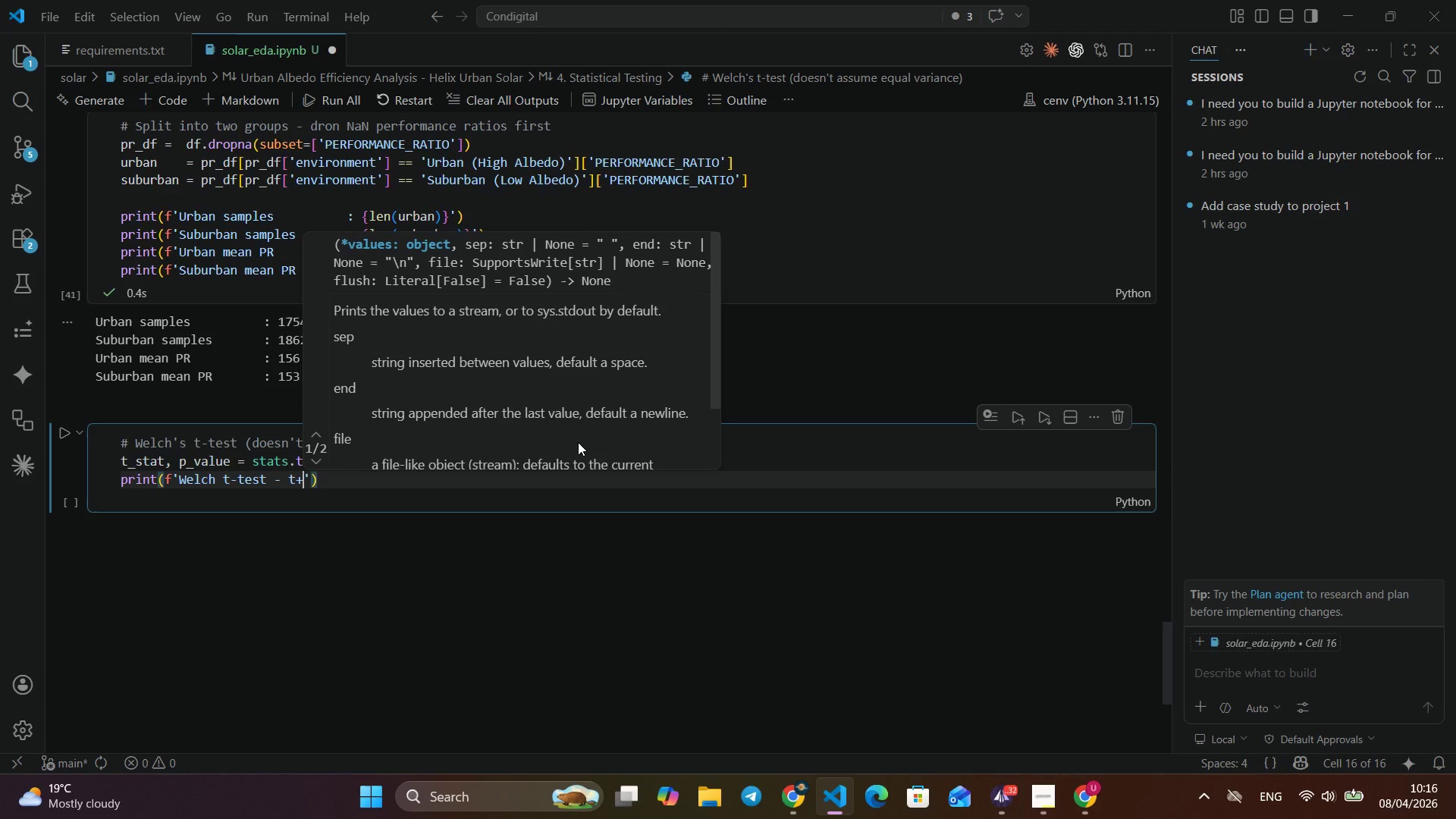 
key(Control+Shift+Equal)
 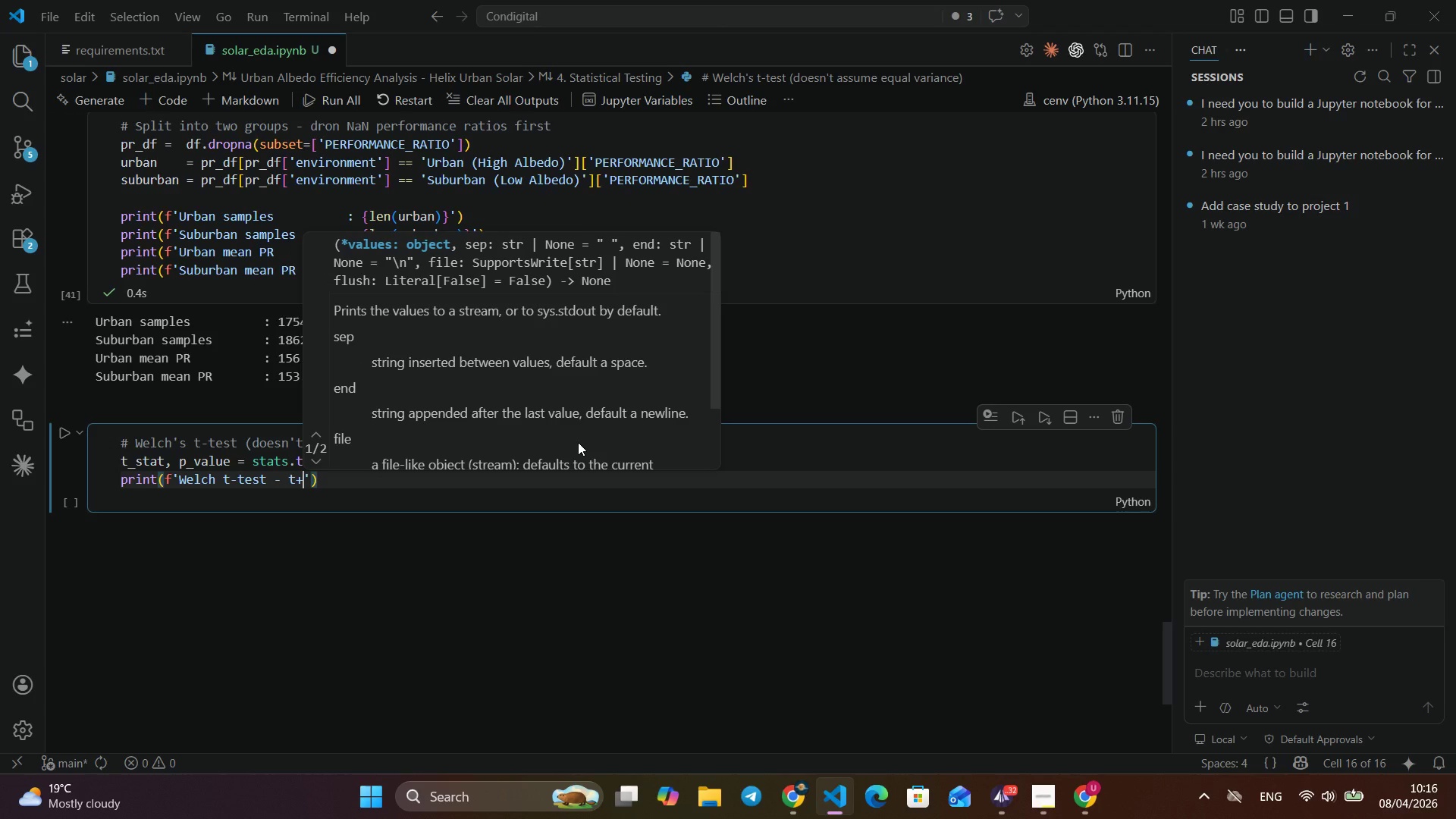 
hold_key(key=ShiftLeft, duration=1.2)
 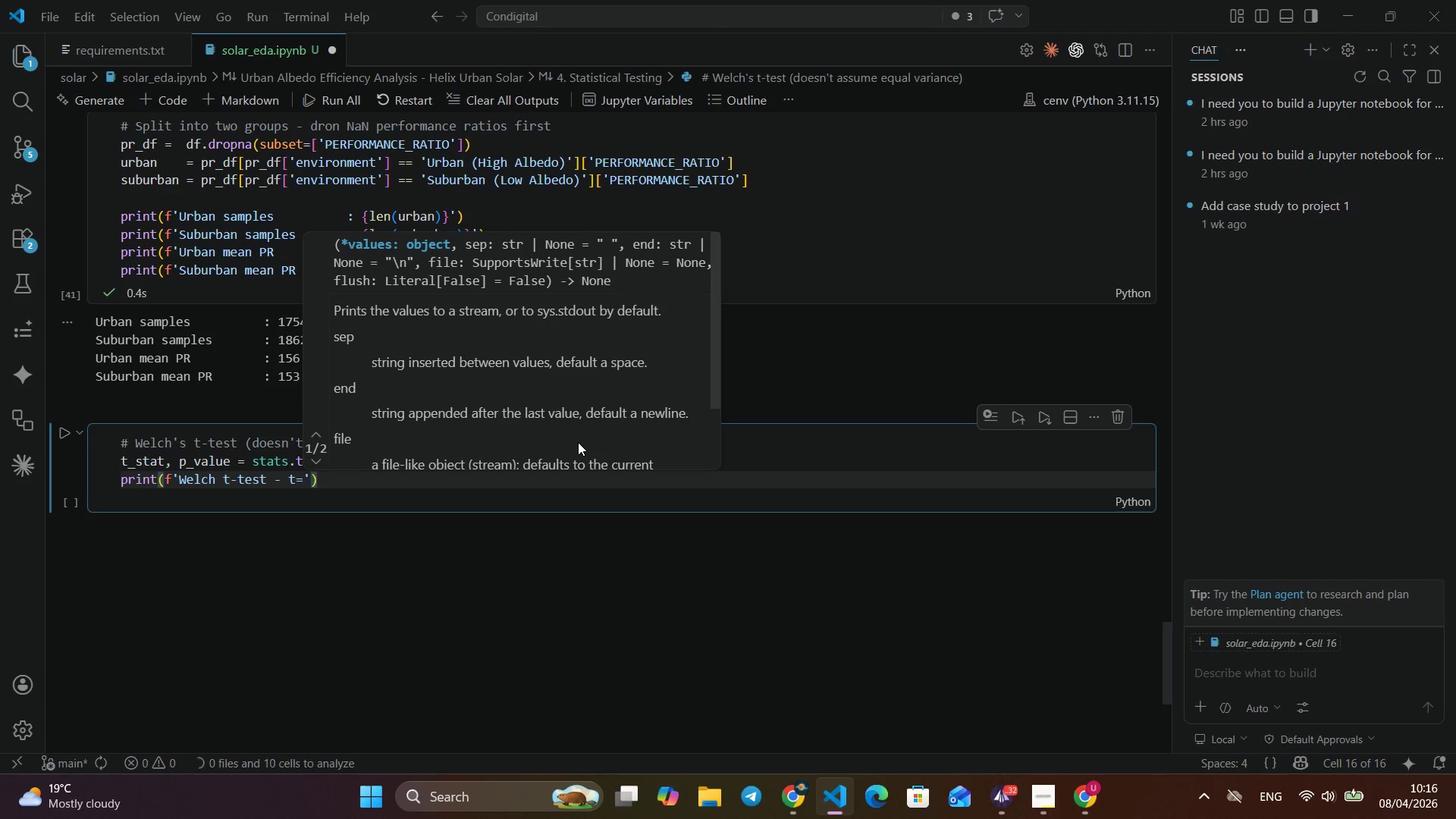 
key(Control+Backspace)
 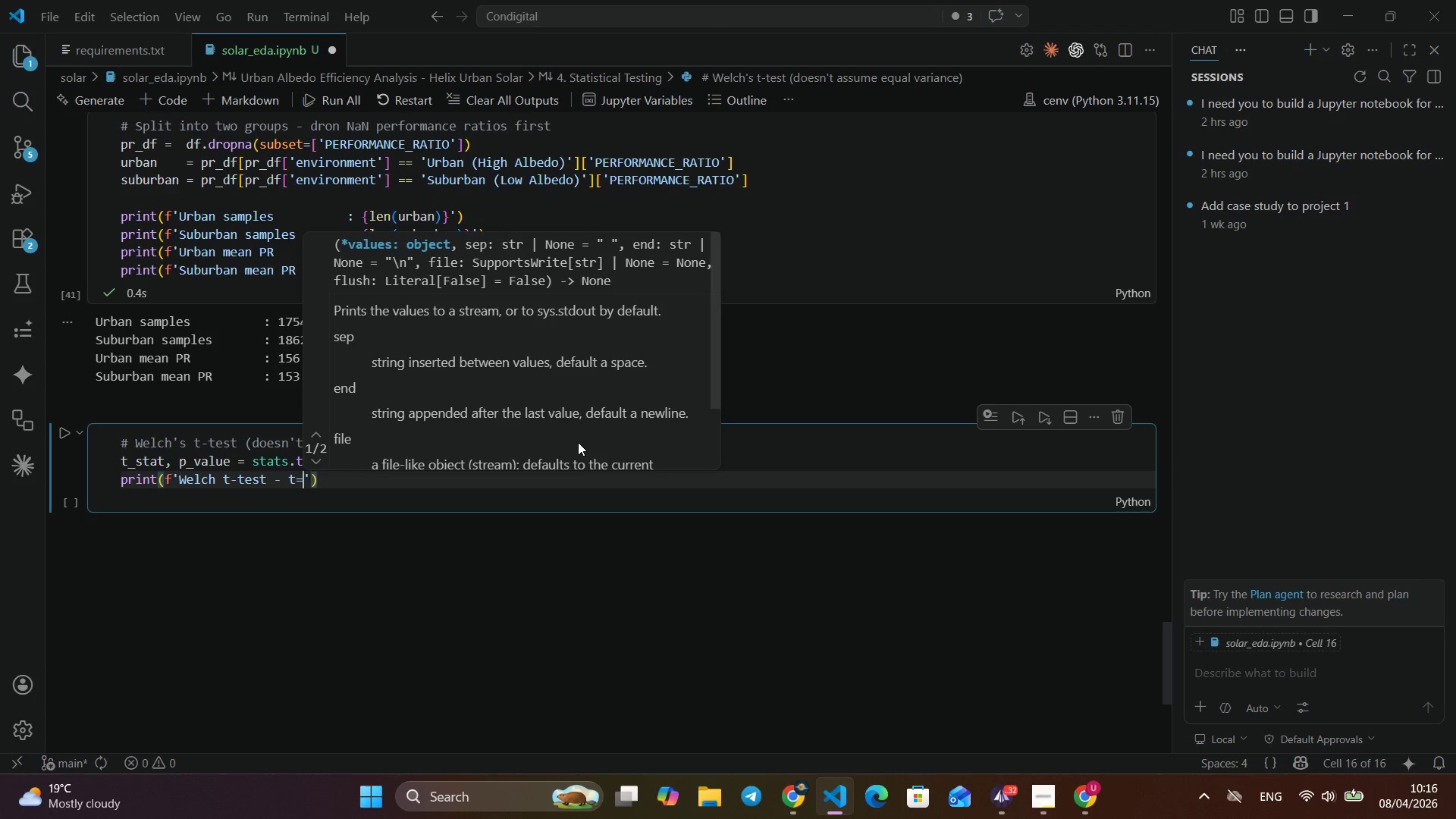 
key(Control+Equal)
 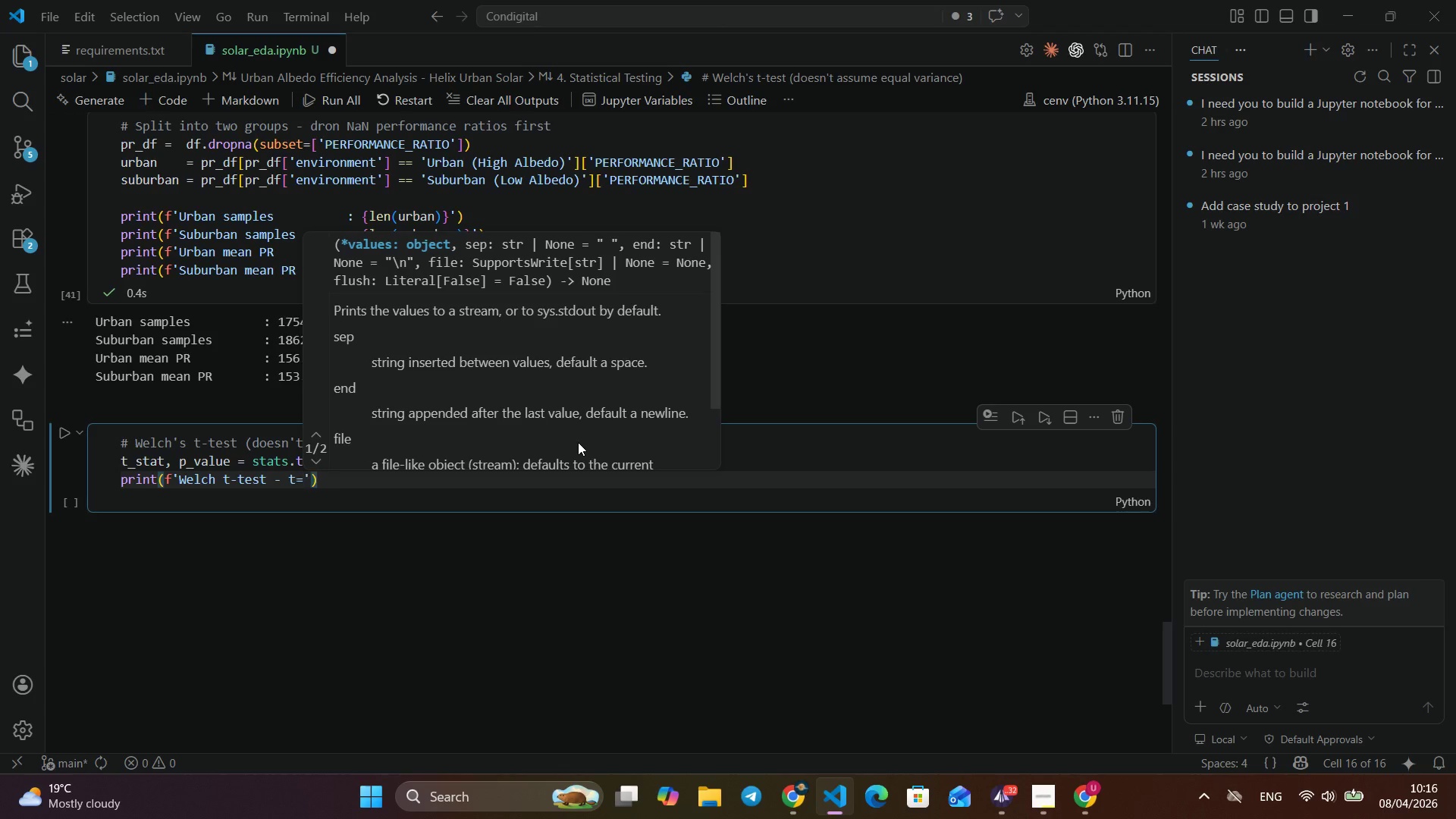 
wait(8.34)
 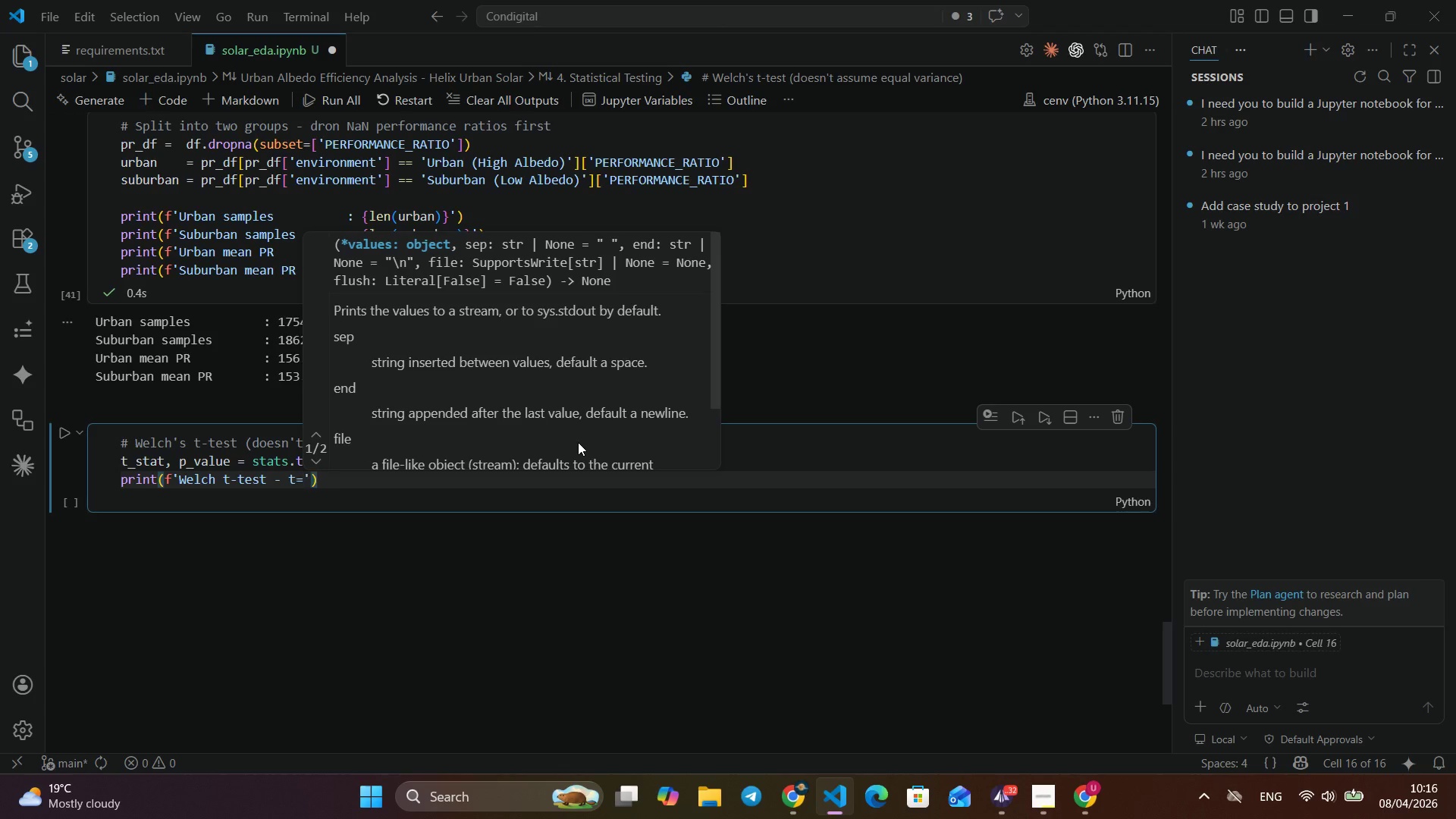 
key(Control+Shift+ShiftLeft)
 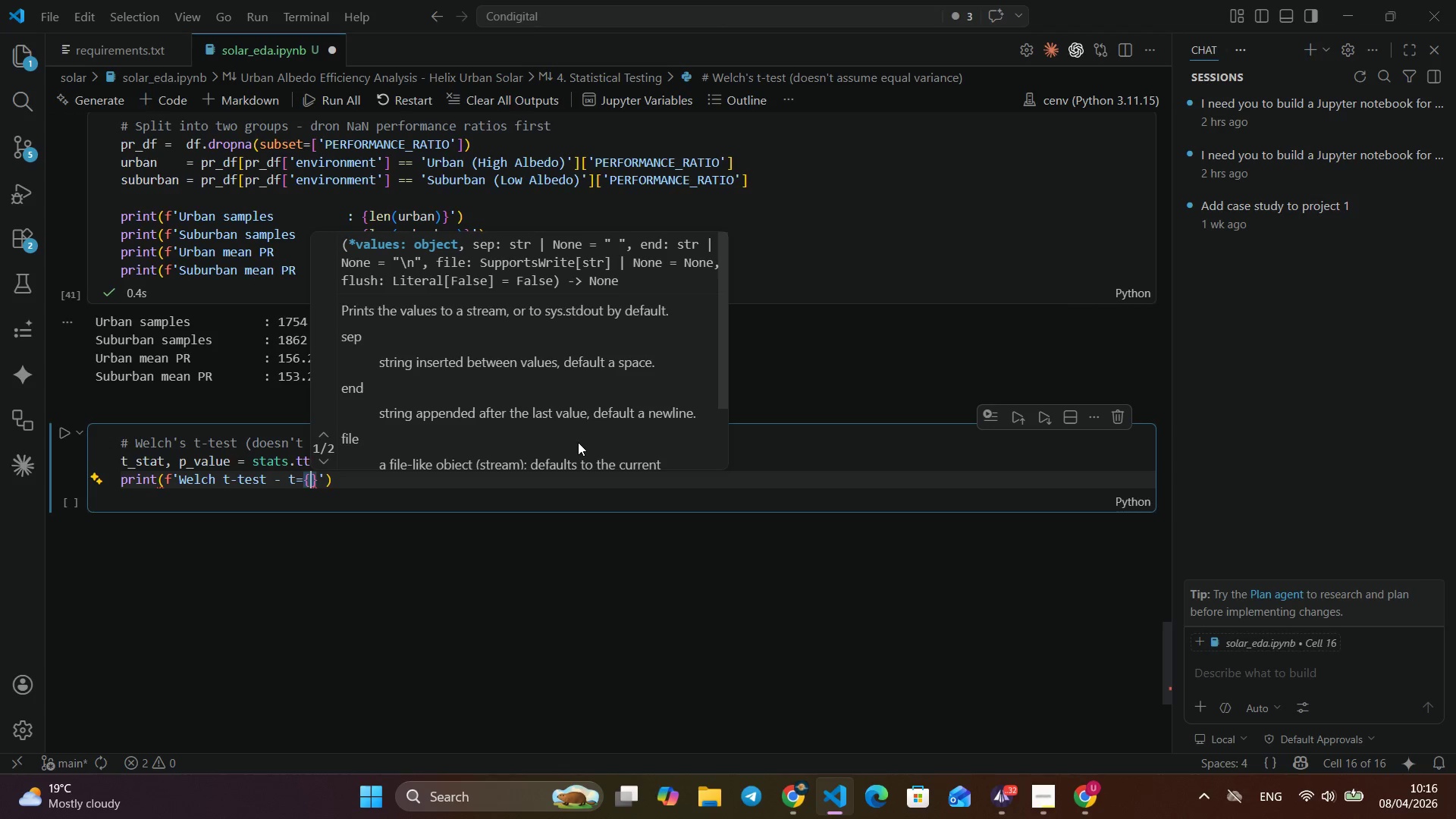 
key(Control+Shift+BracketLeft)
 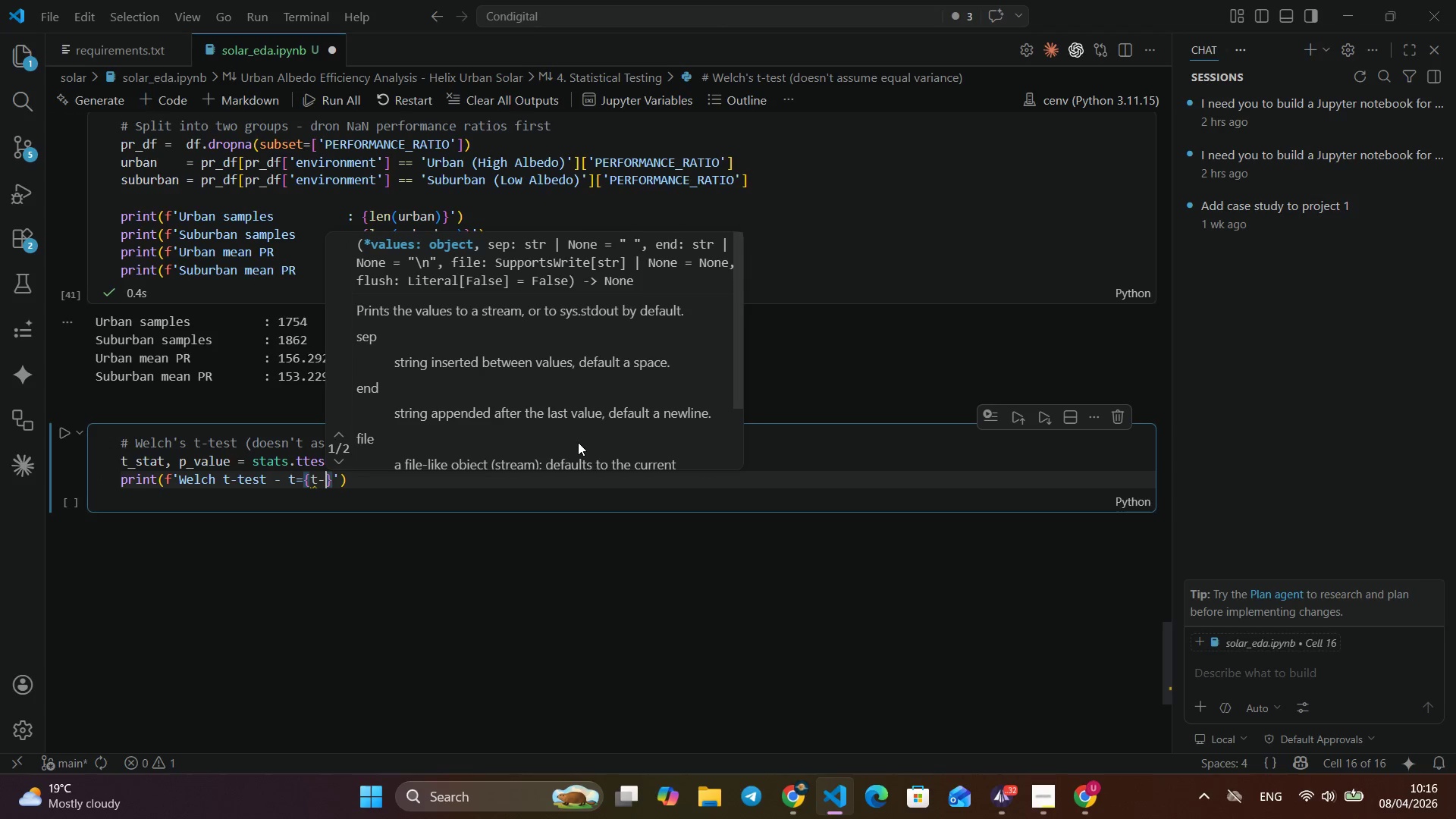 
key(Control+T)
 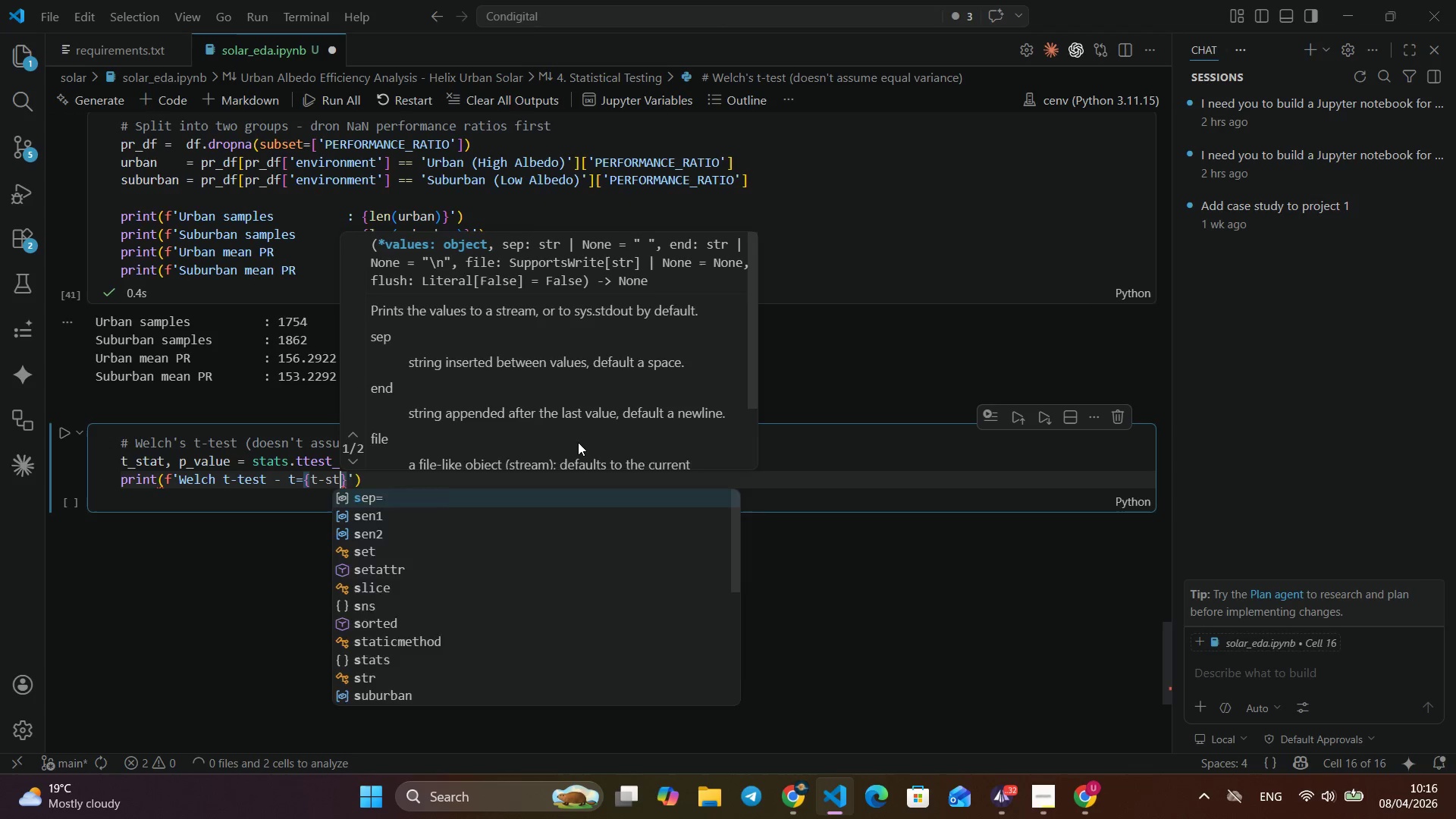 
key(Control+Minus)
 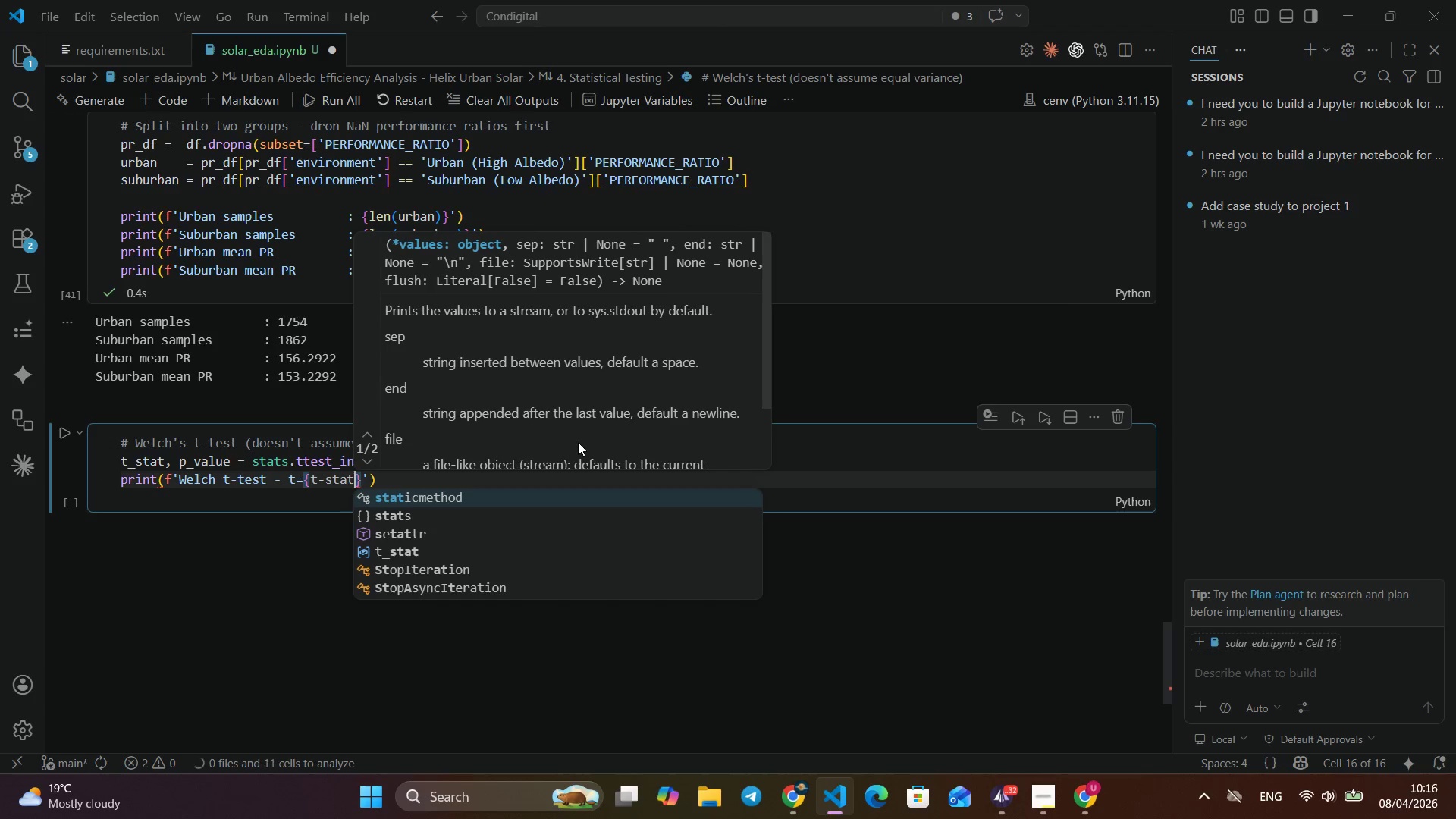 
key(Control+S)
 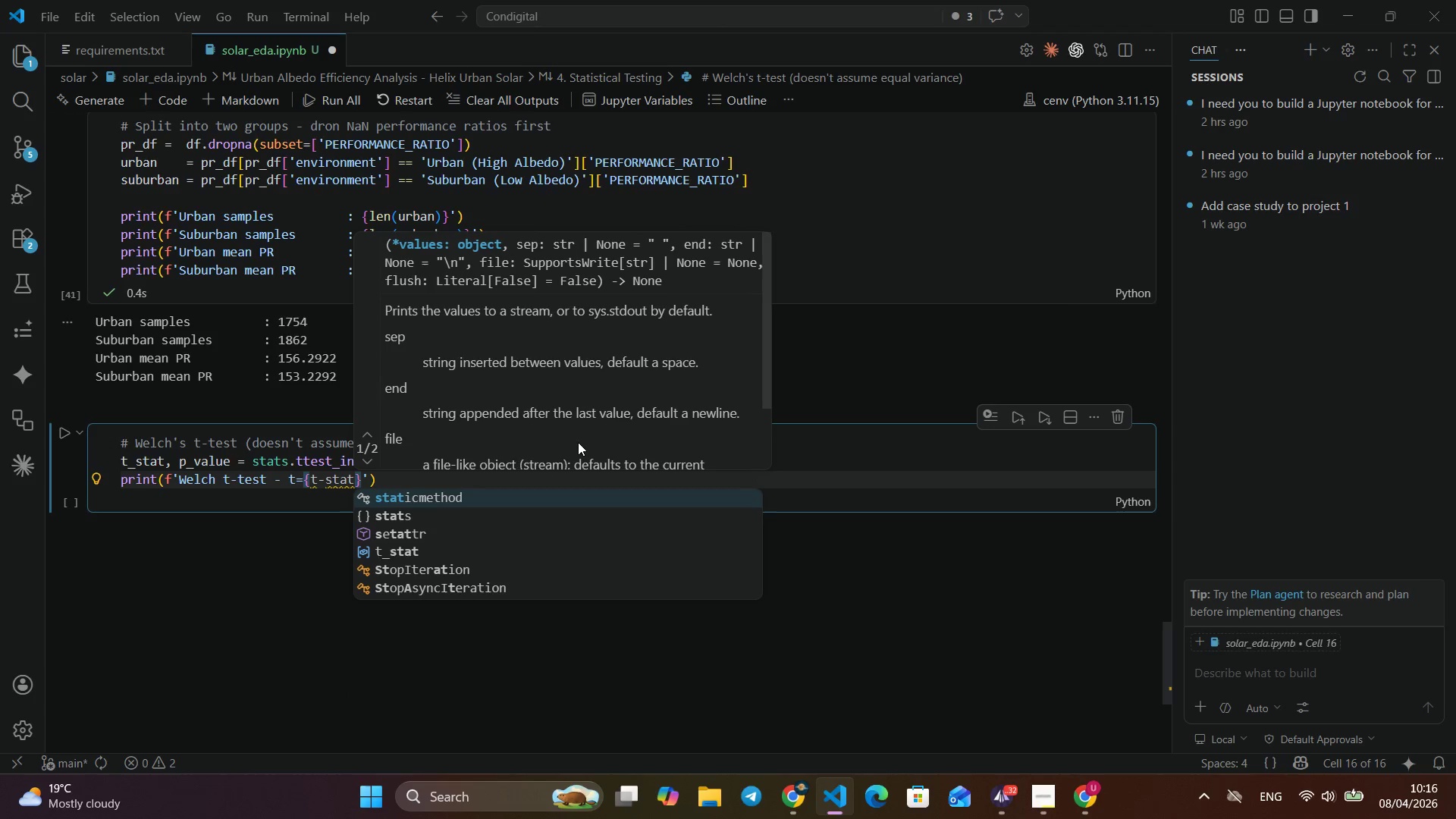 
key(Control+T)
 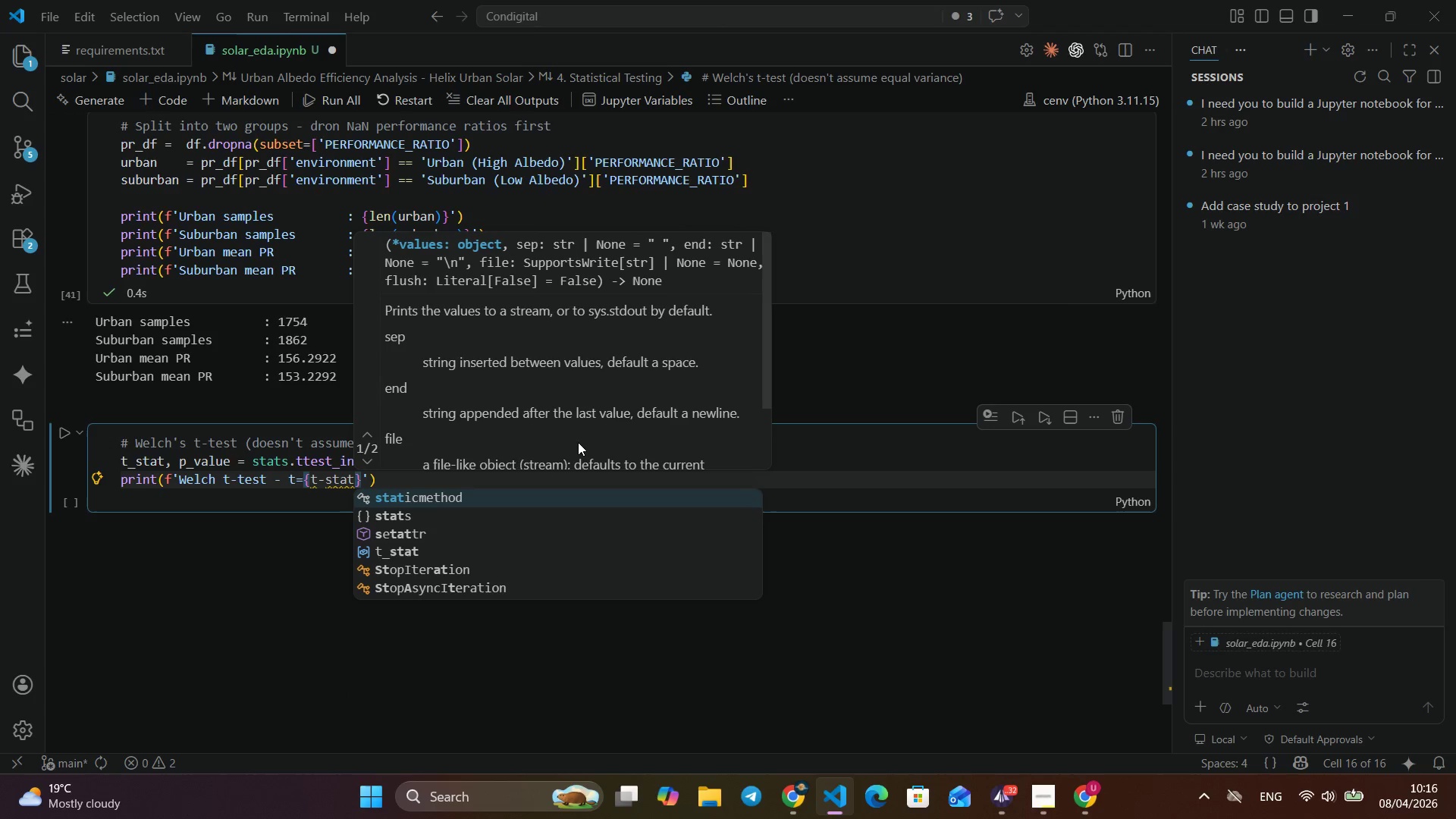 
key(Control+A)
 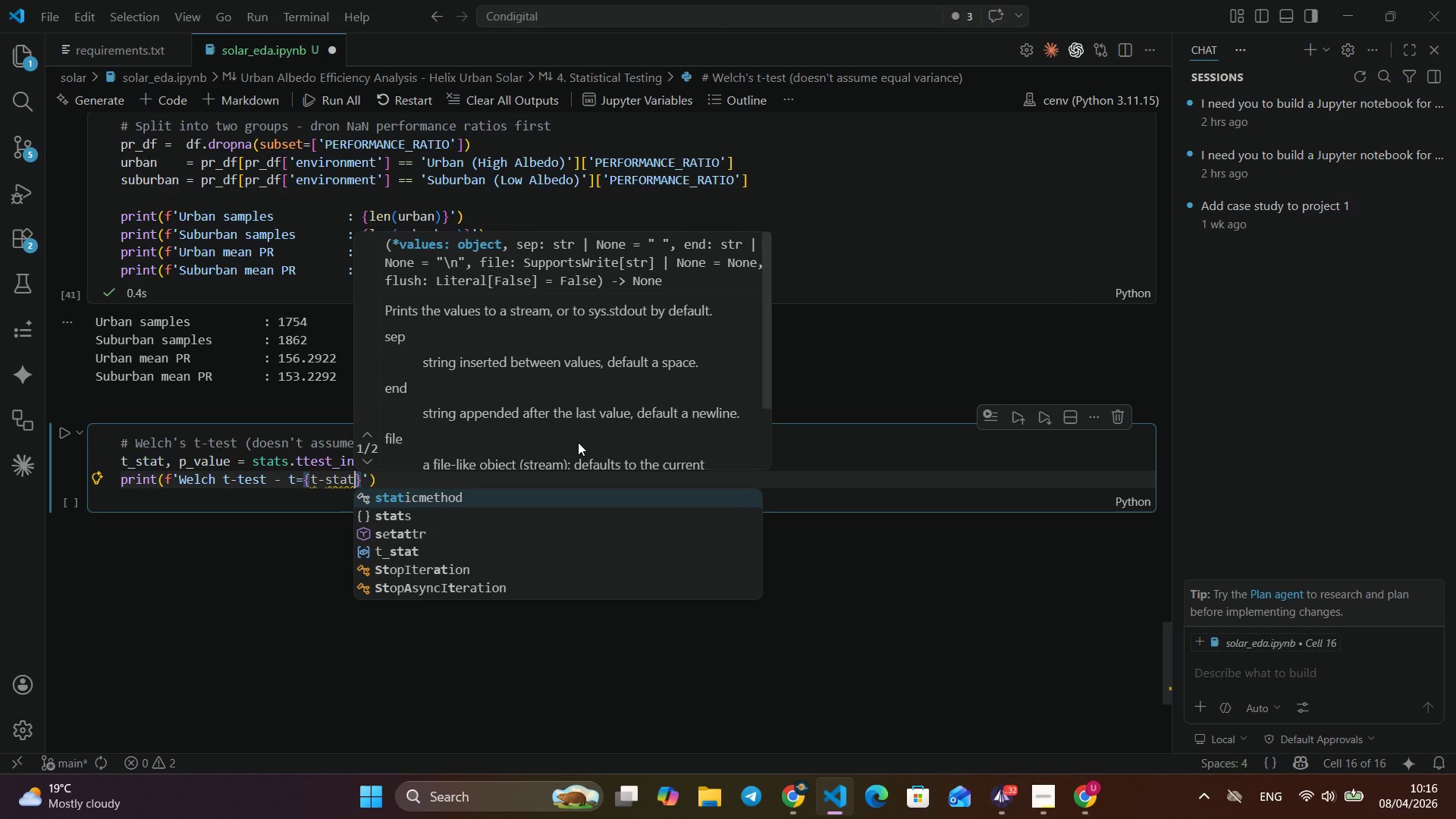 
key(Control+T)
 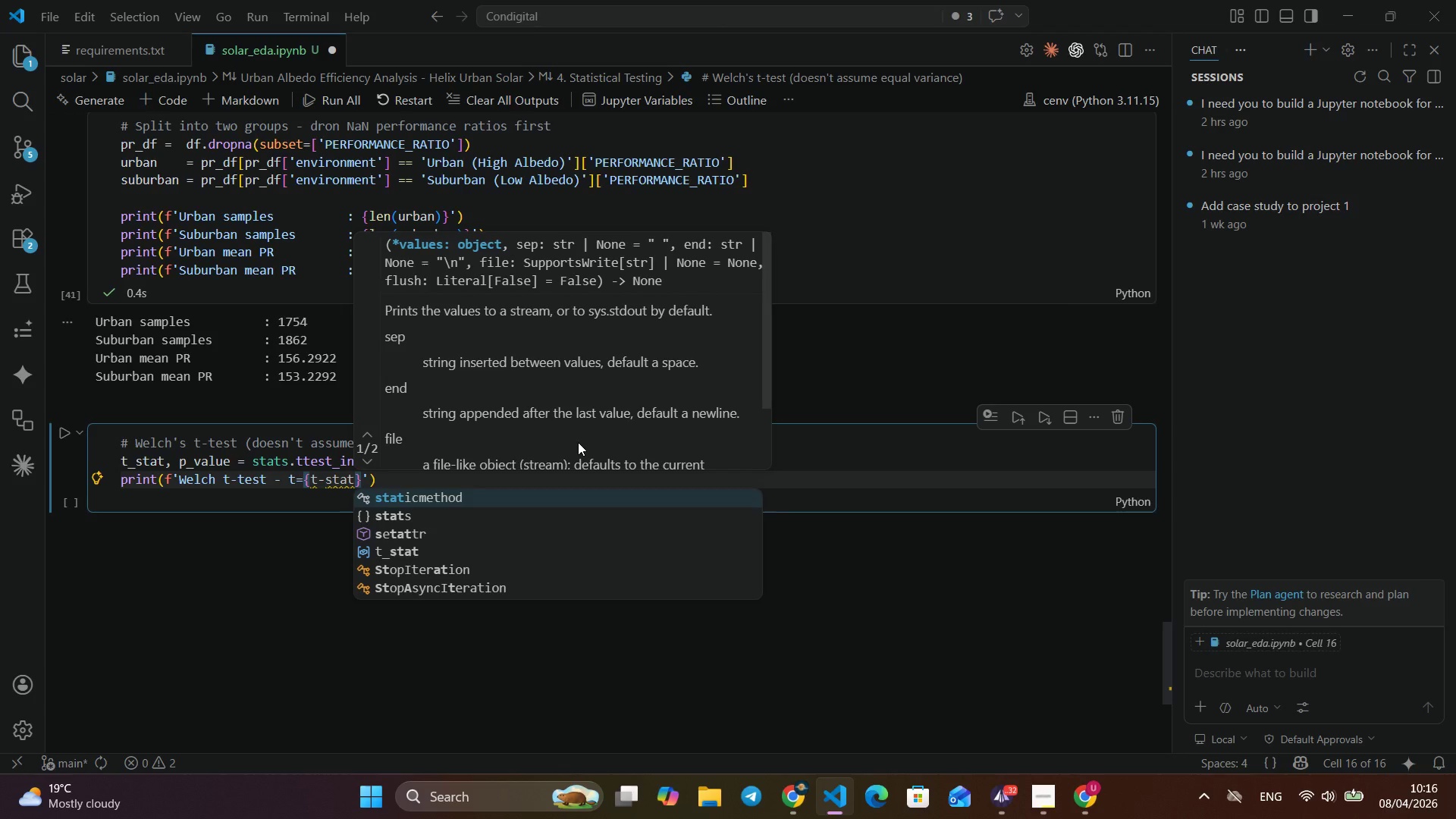 
wait(6.34)
 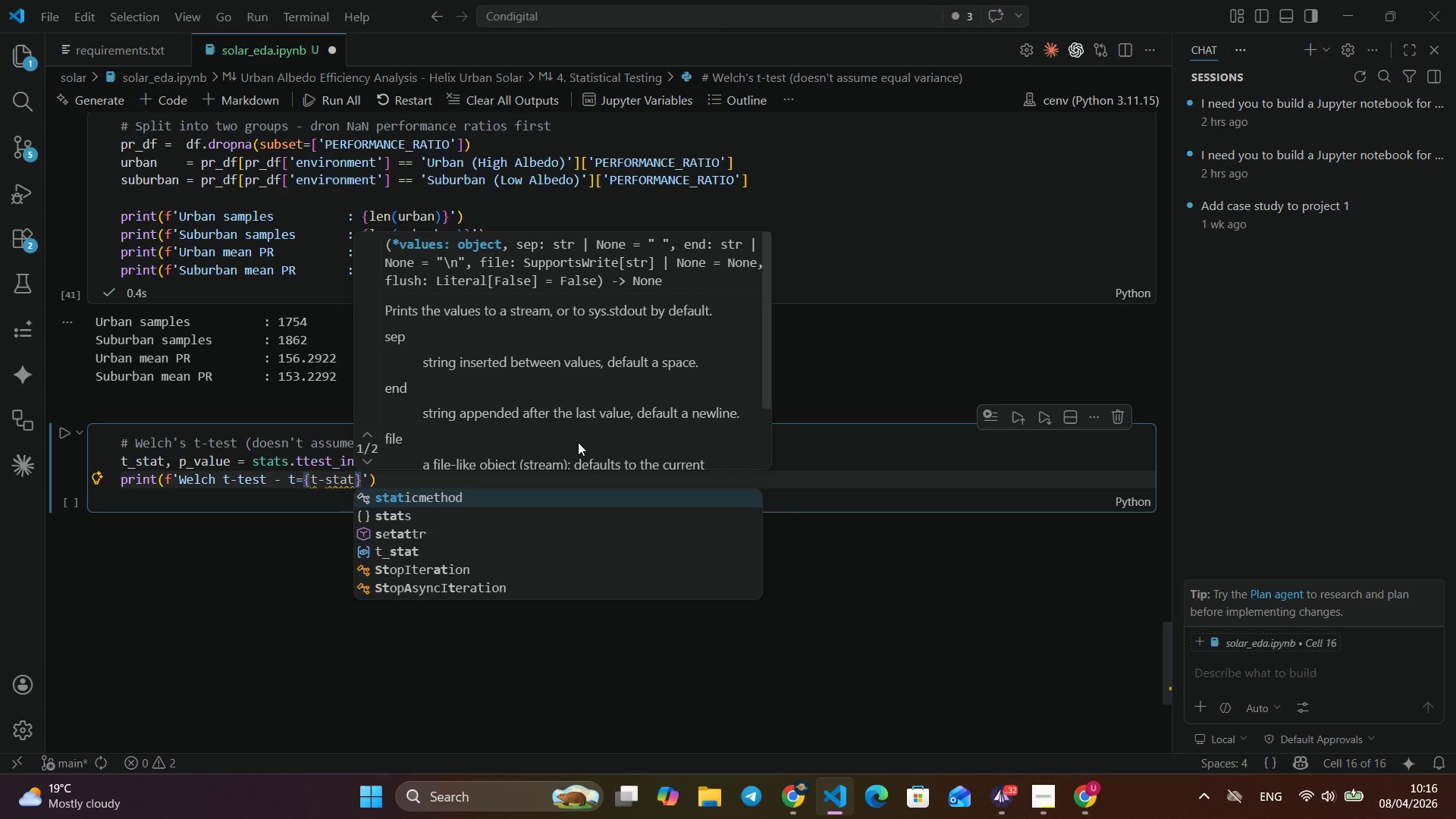 
key(Control+Mute)
 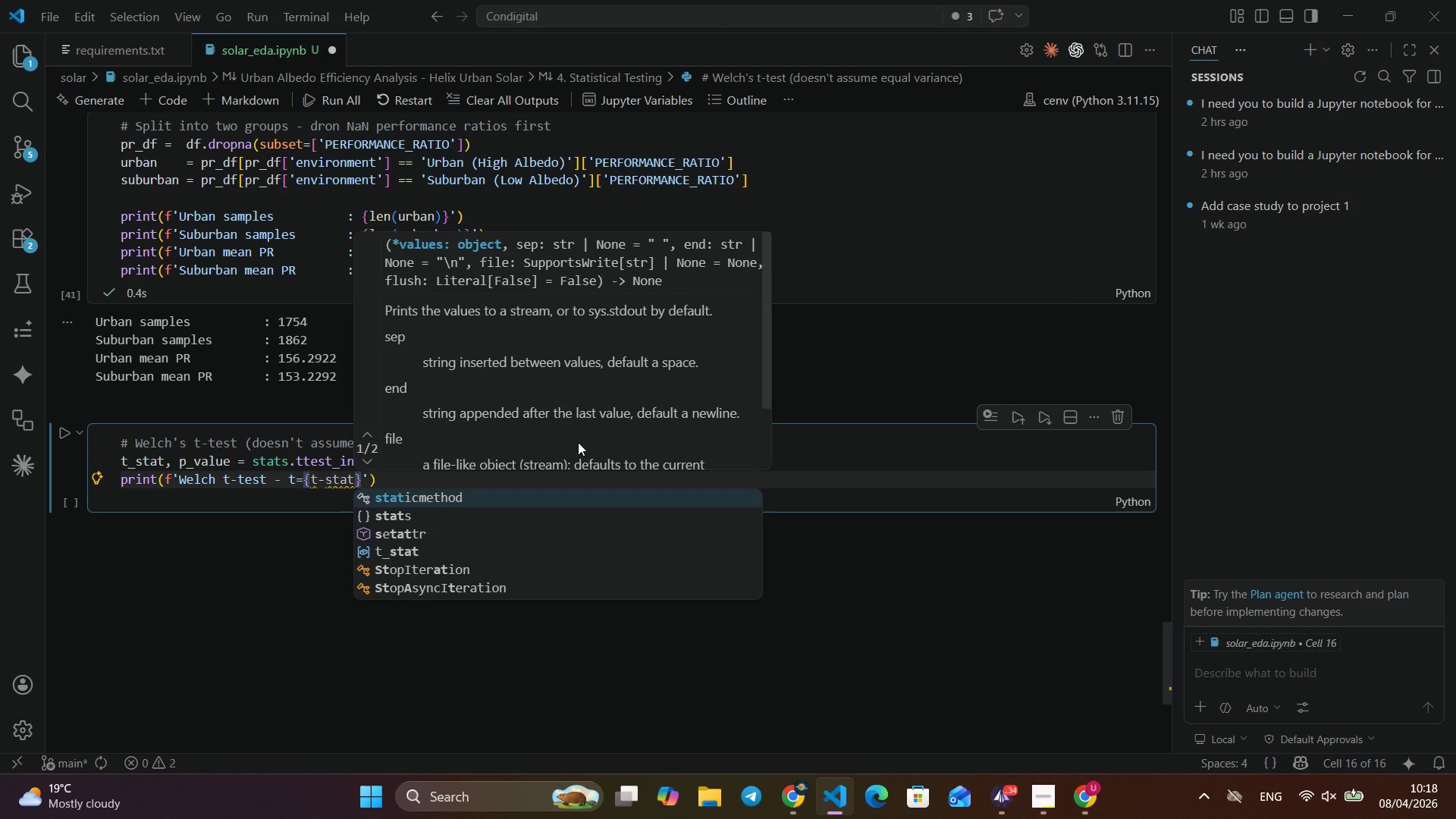 
wait(100.42)
 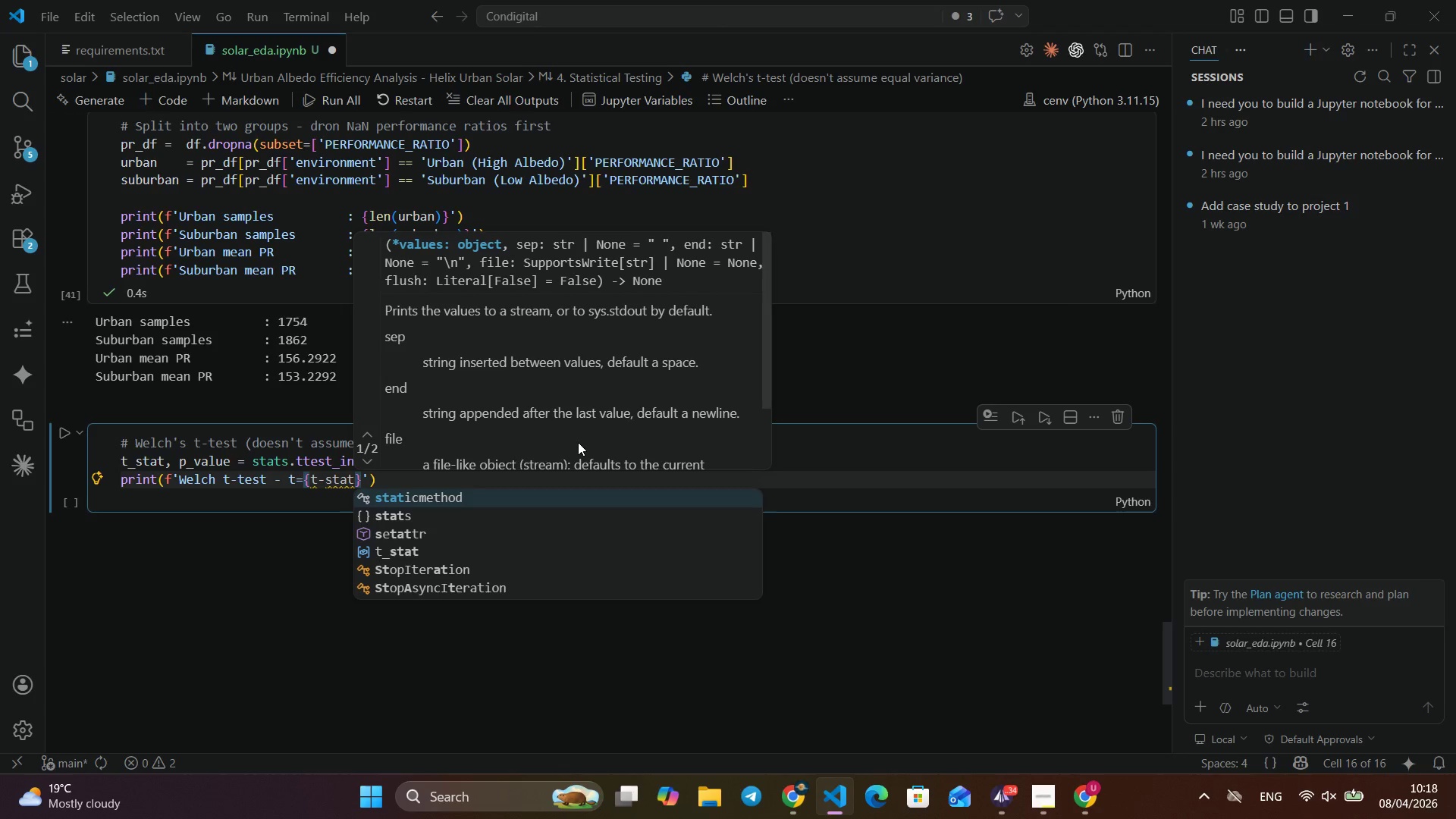 
key(Mute)
 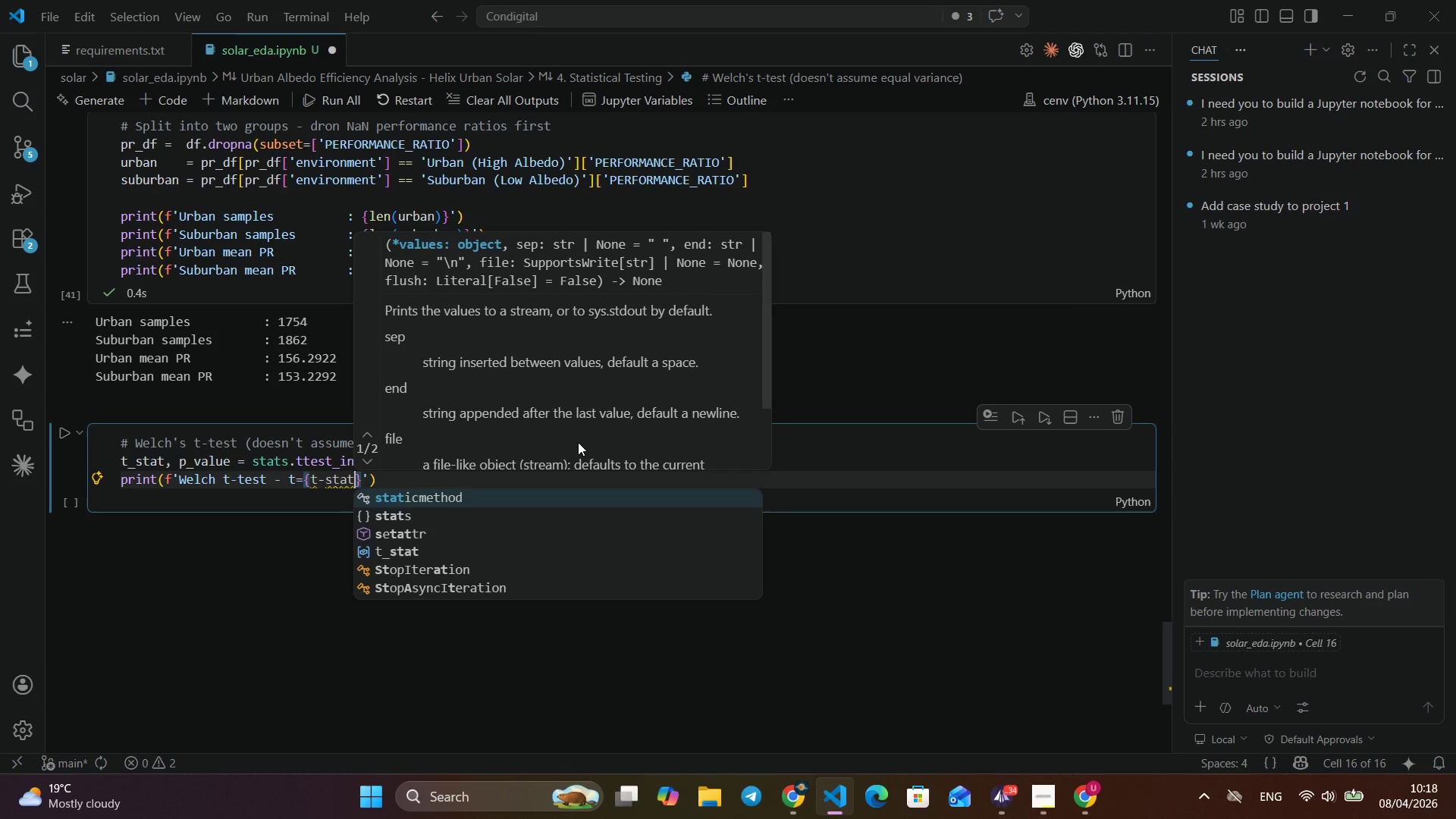 
wait(5.75)
 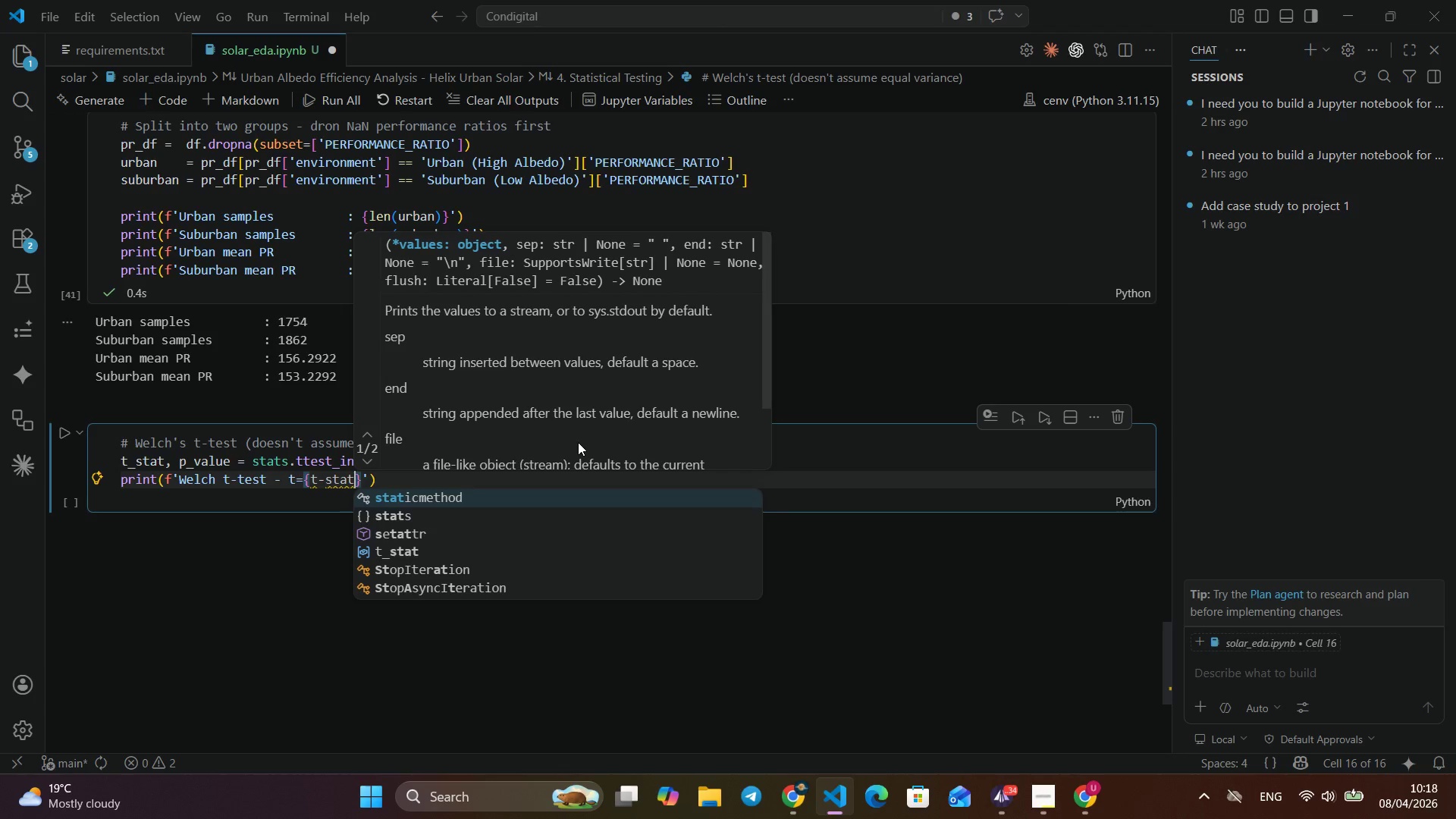 
key(Shift+ShiftLeft)
 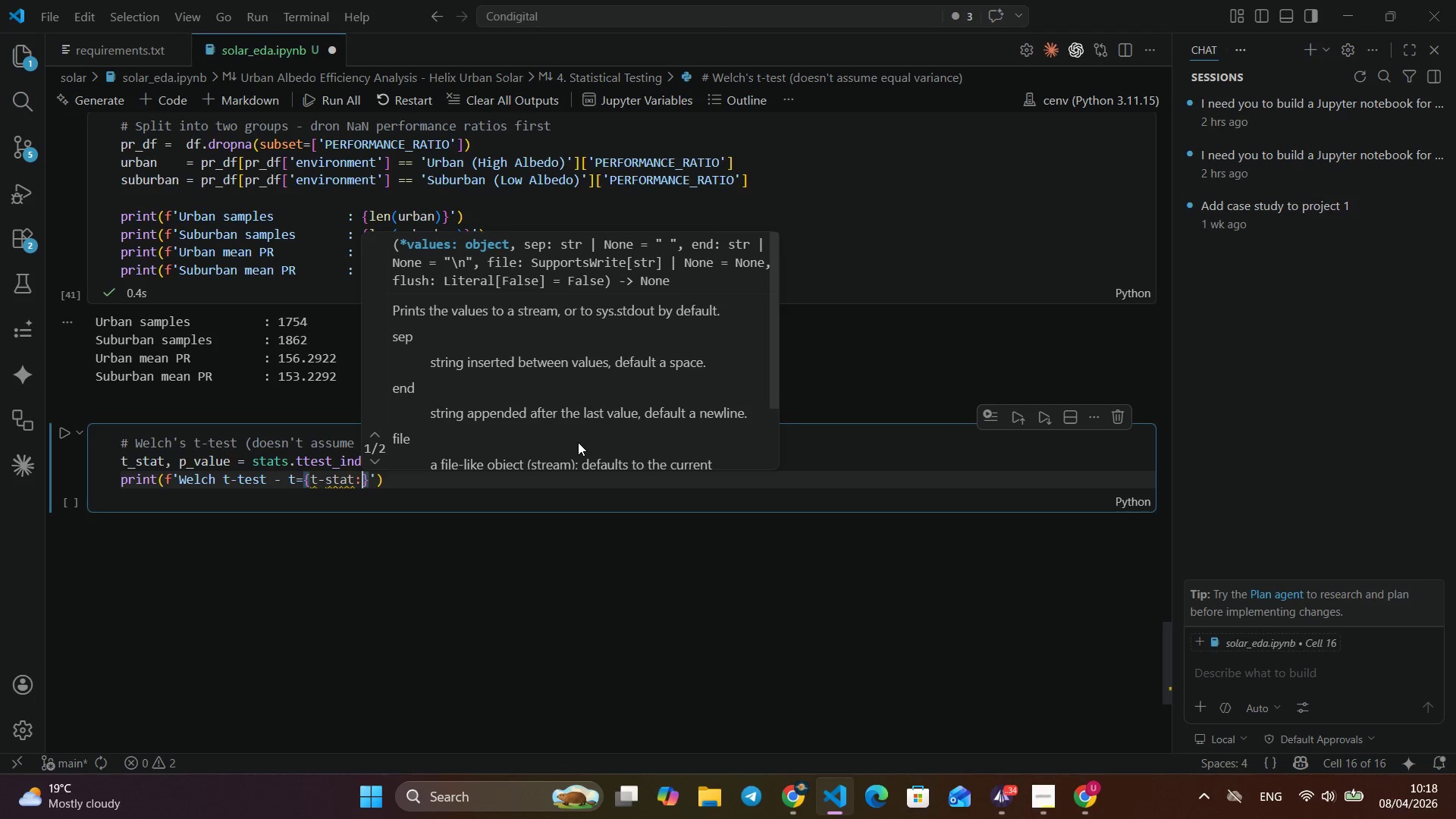 
key(Shift+Semicolon)
 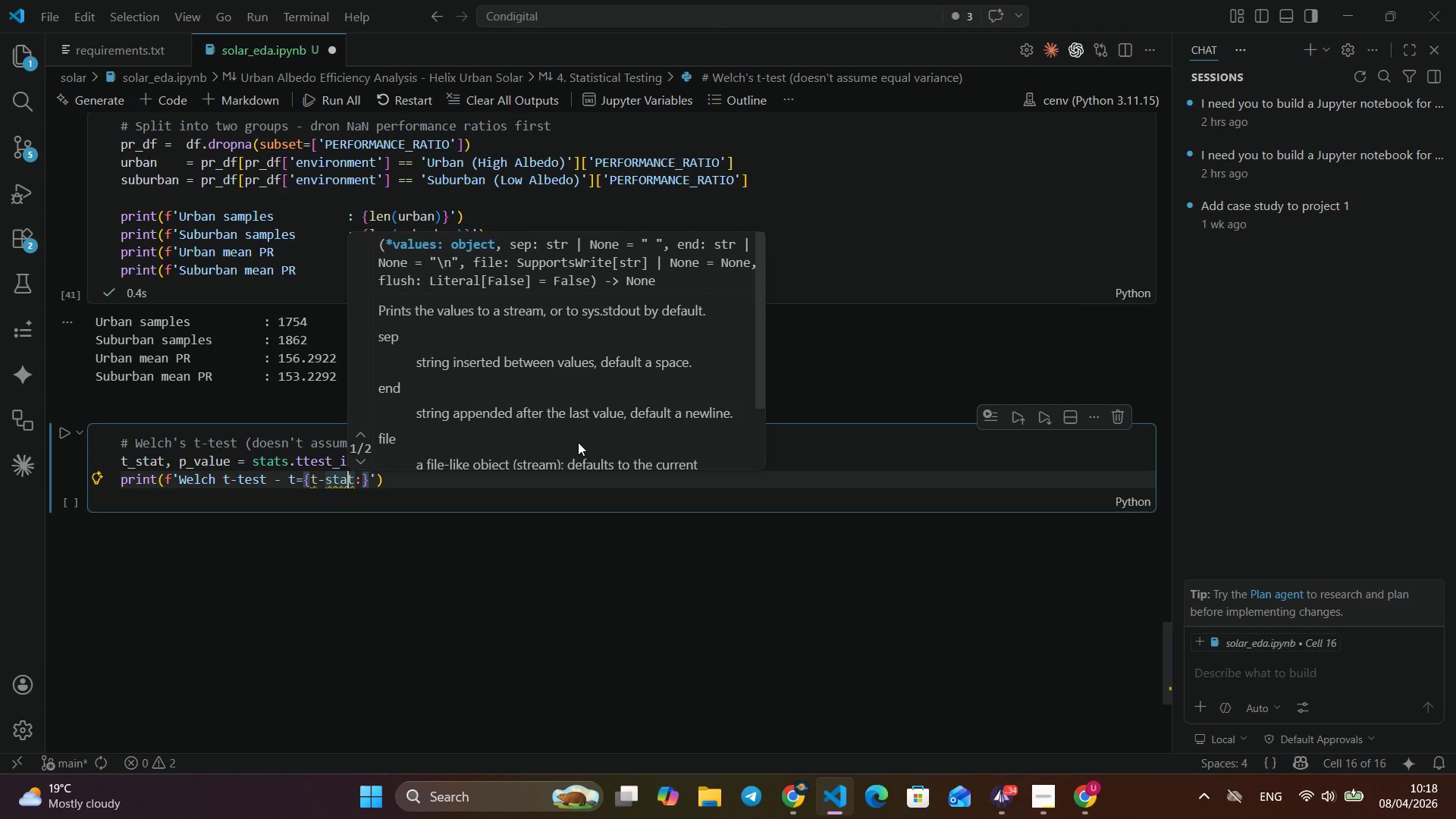 
key(ArrowLeft)
 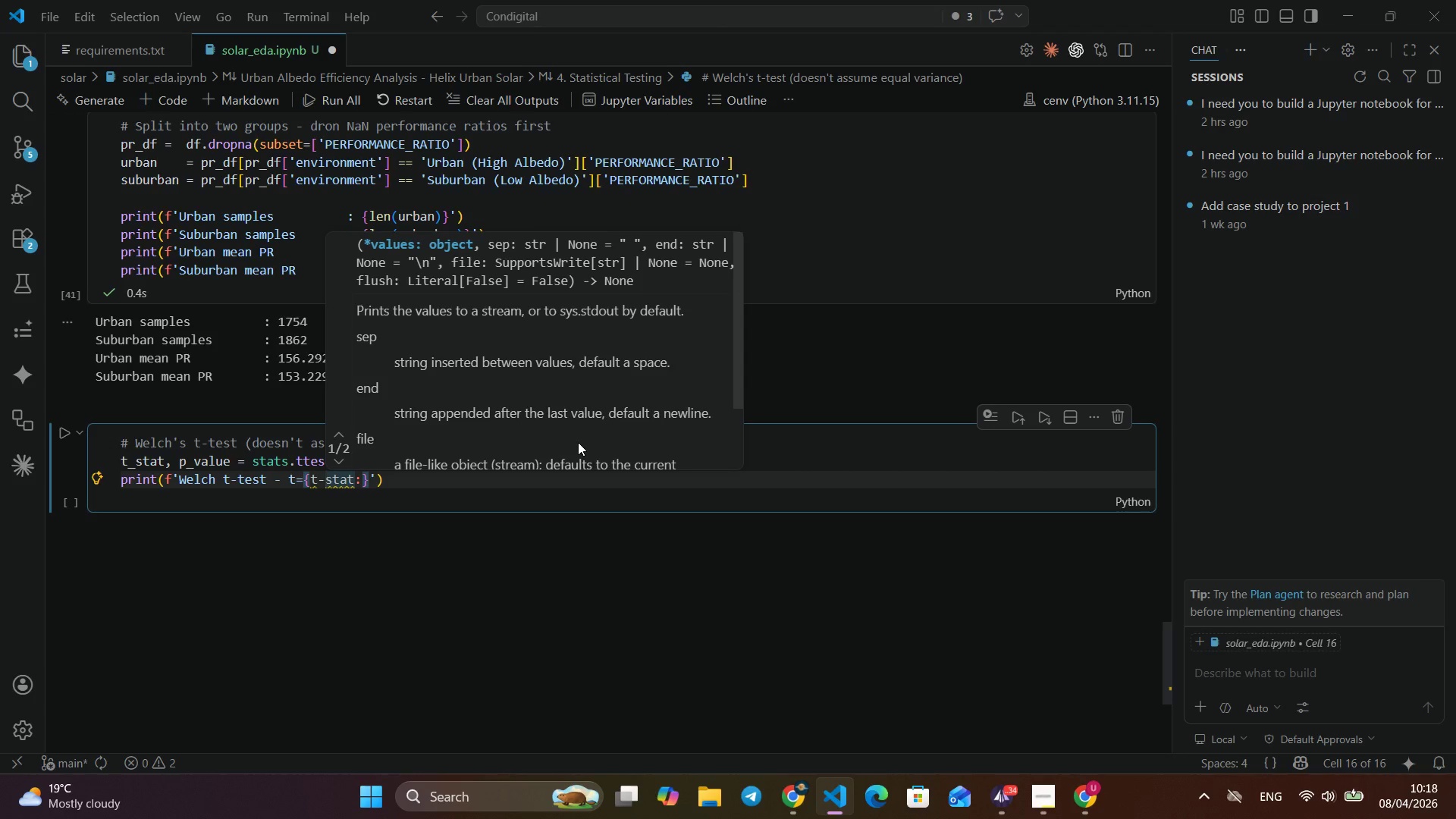 
key(ArrowLeft)
 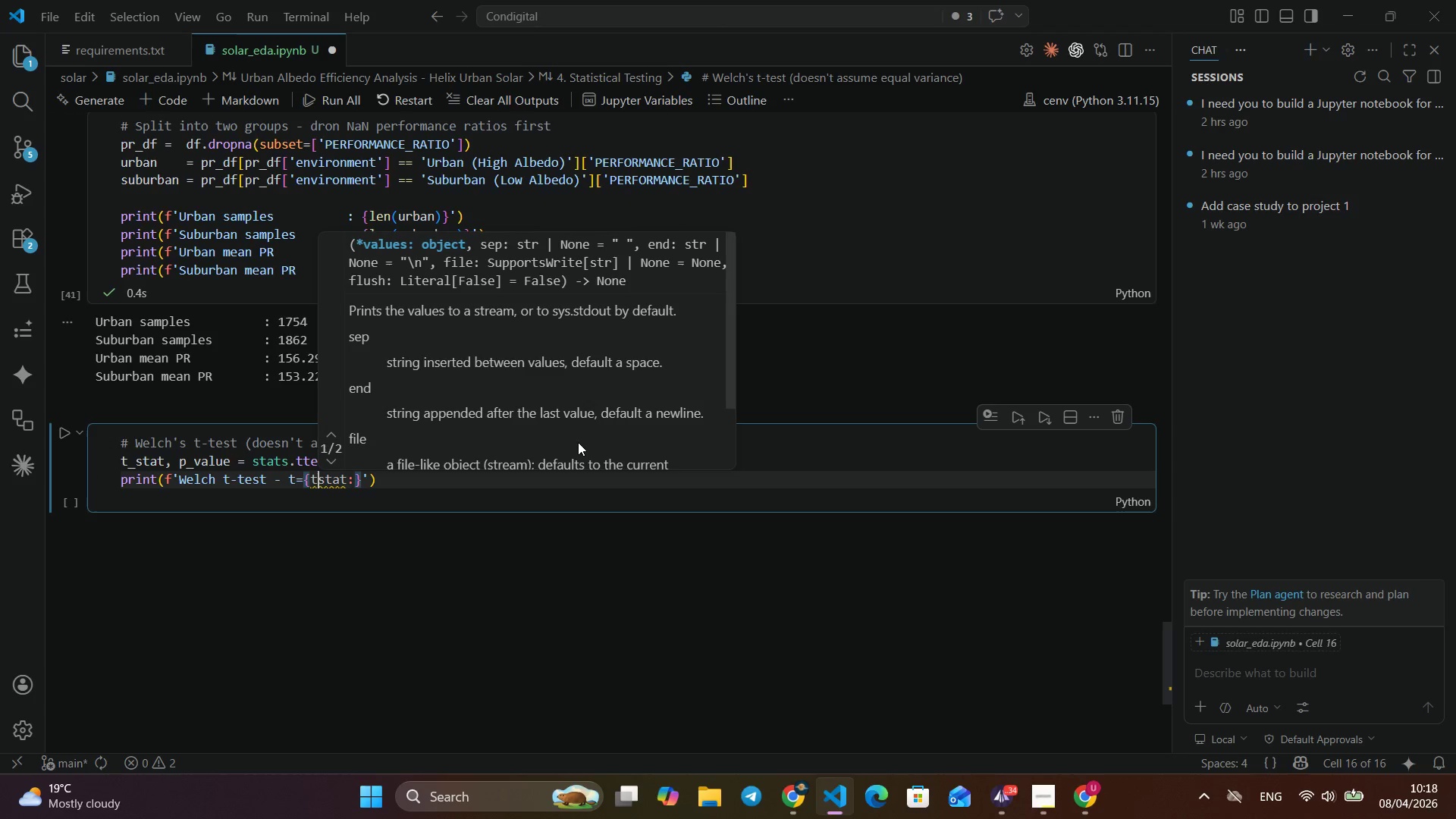 
key(ArrowLeft)
 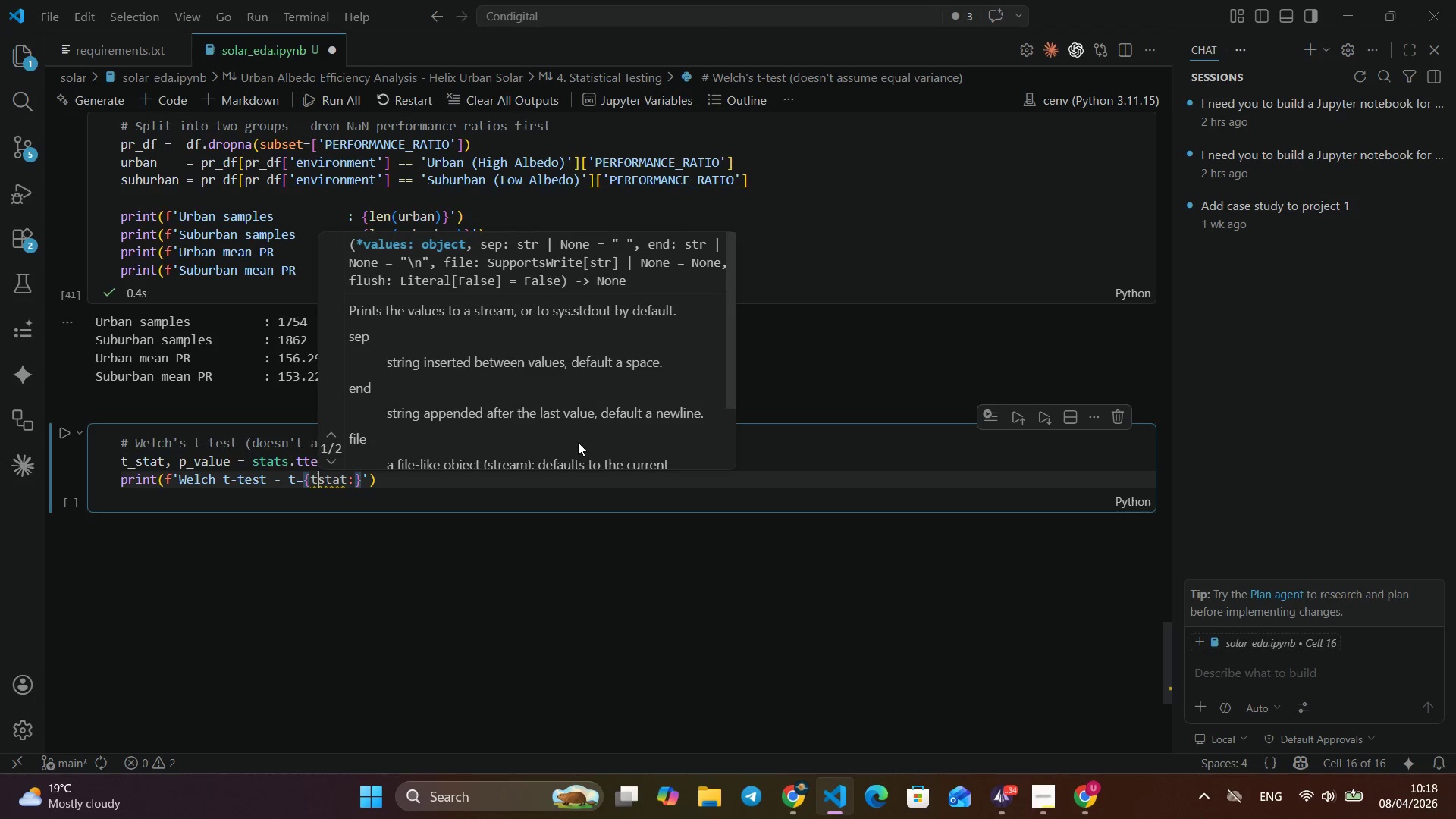 
key(ArrowLeft)
 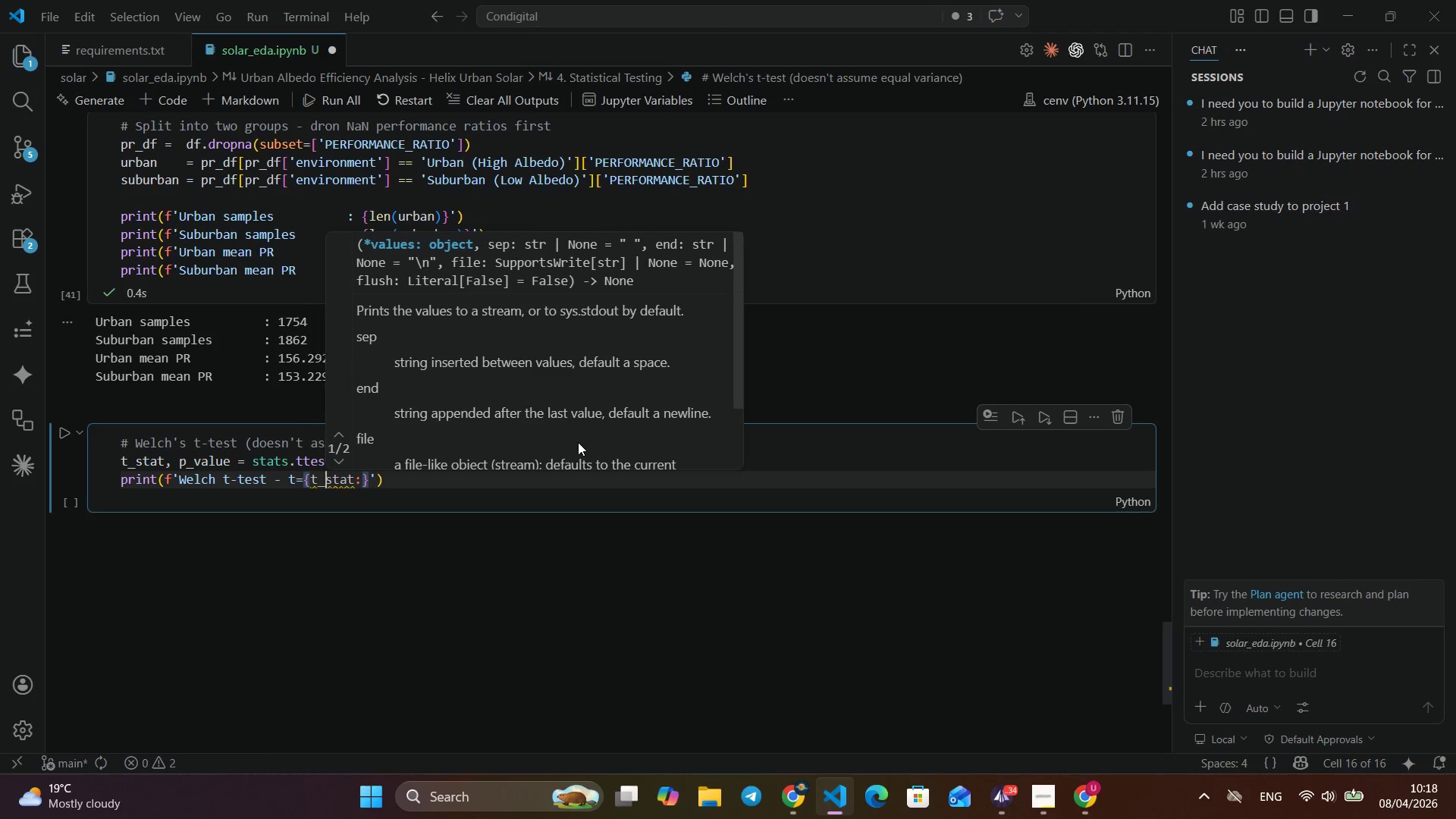 
key(ArrowLeft)
 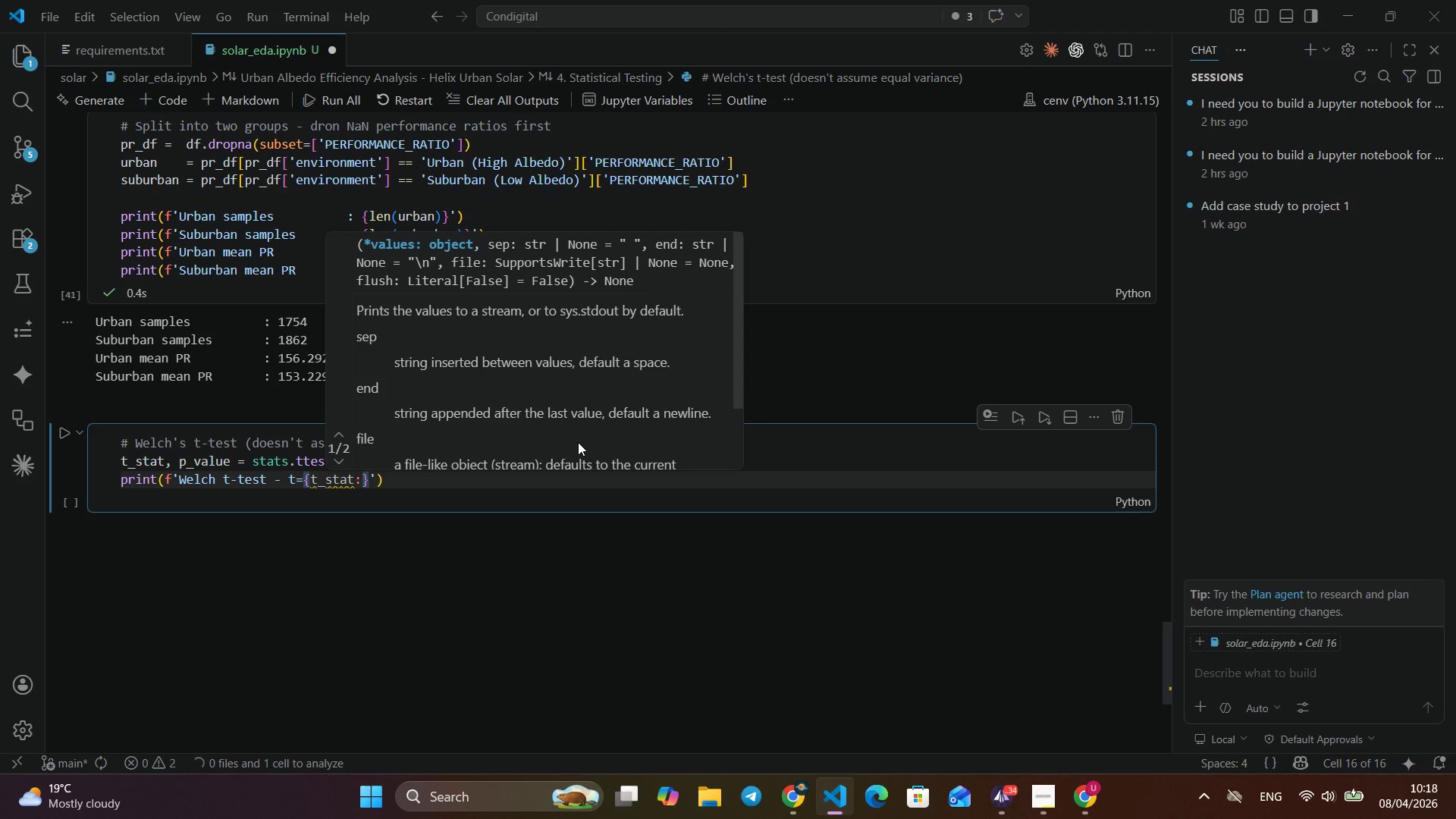 
key(Backspace)
 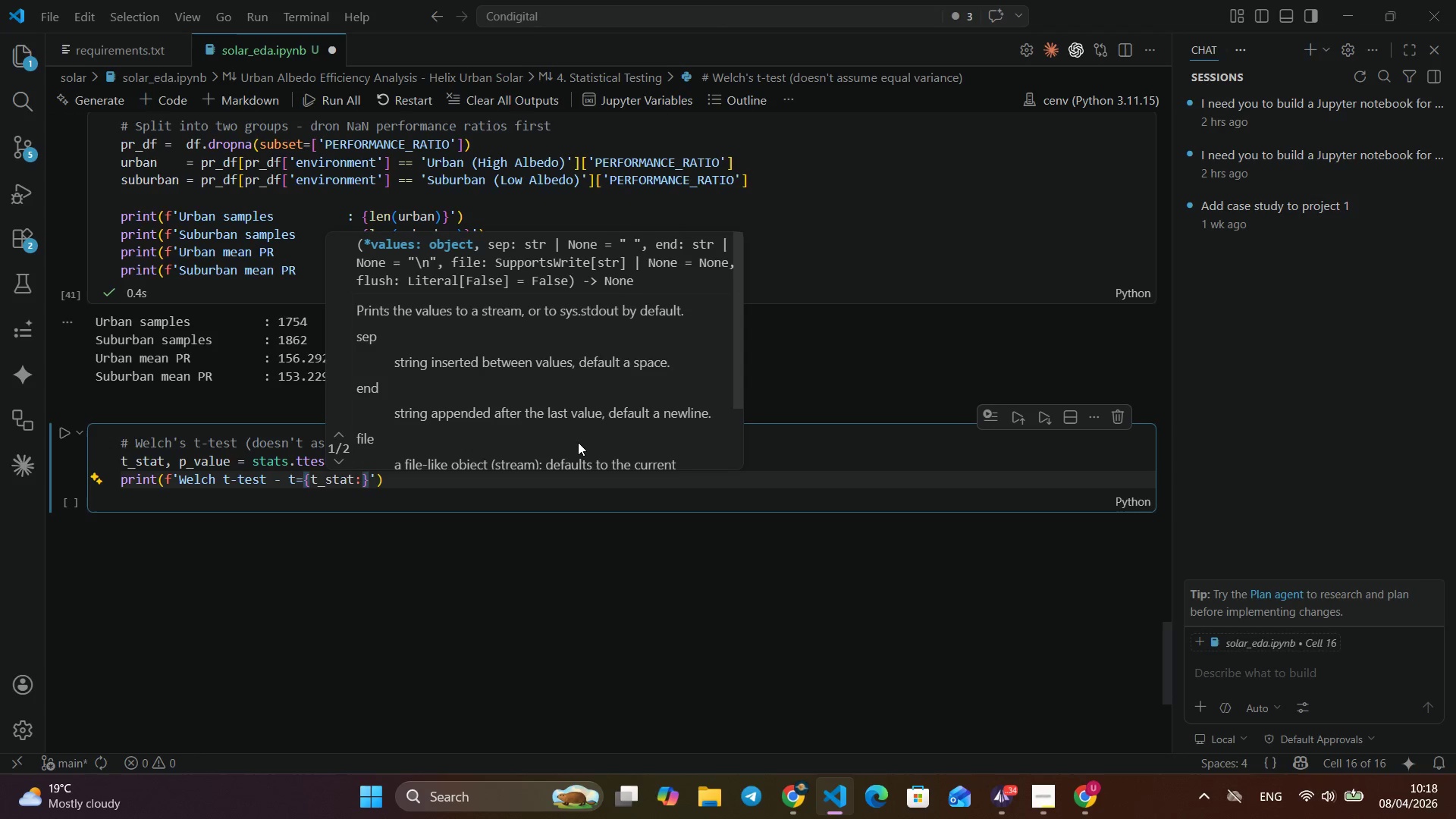 
key(Shift+ShiftLeft)
 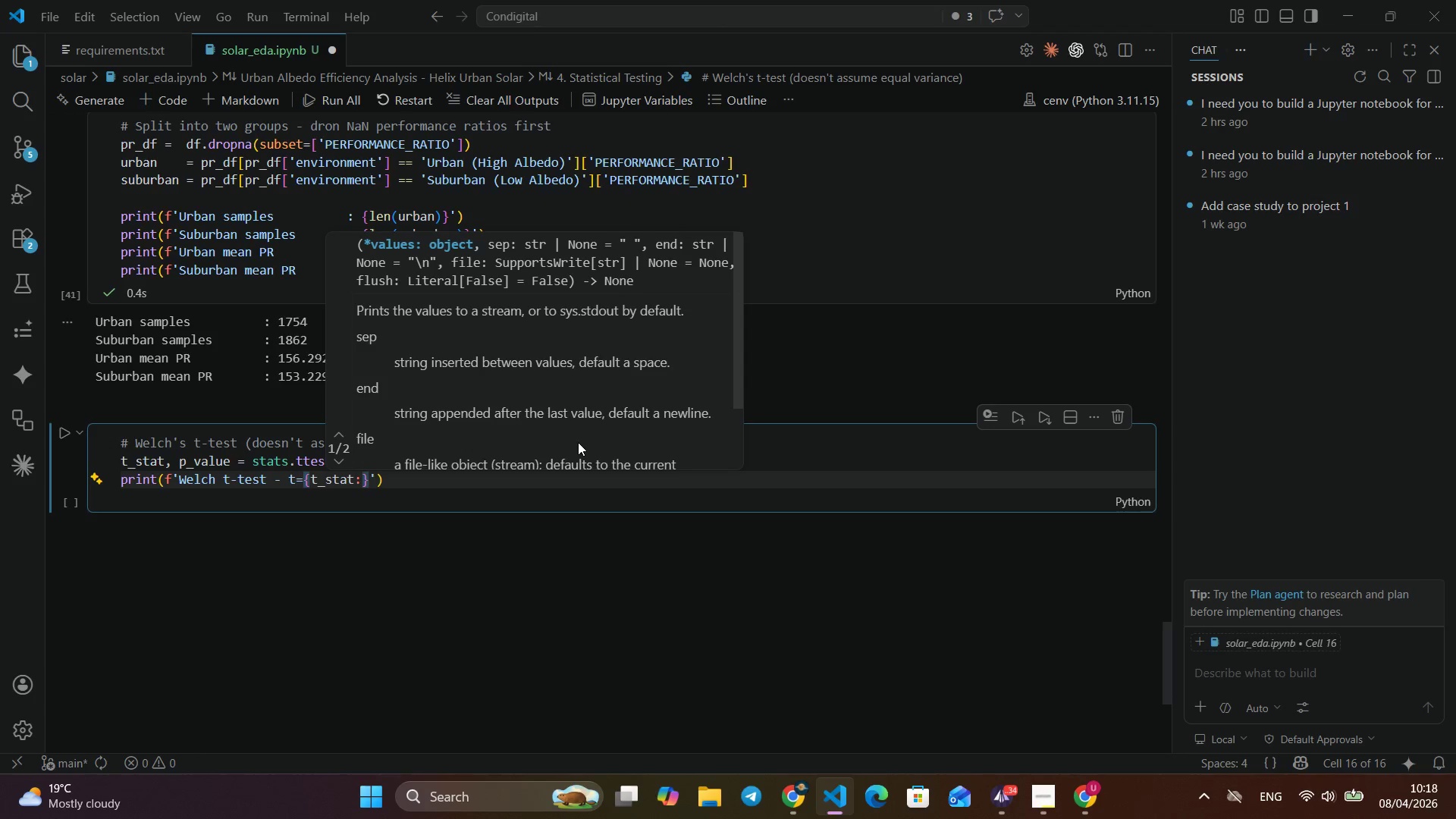 
key(Shift+Minus)
 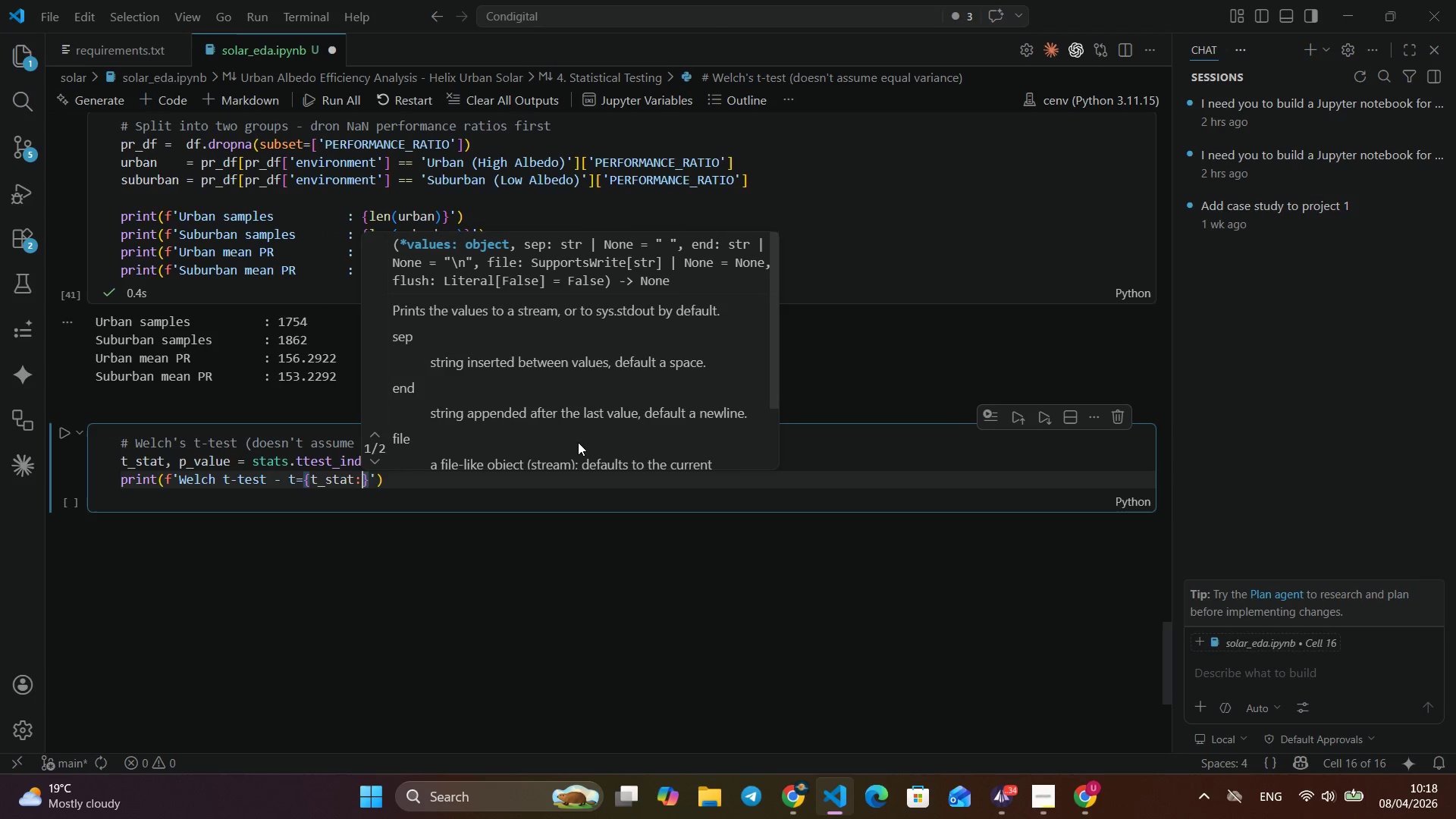 
key(ArrowRight)
 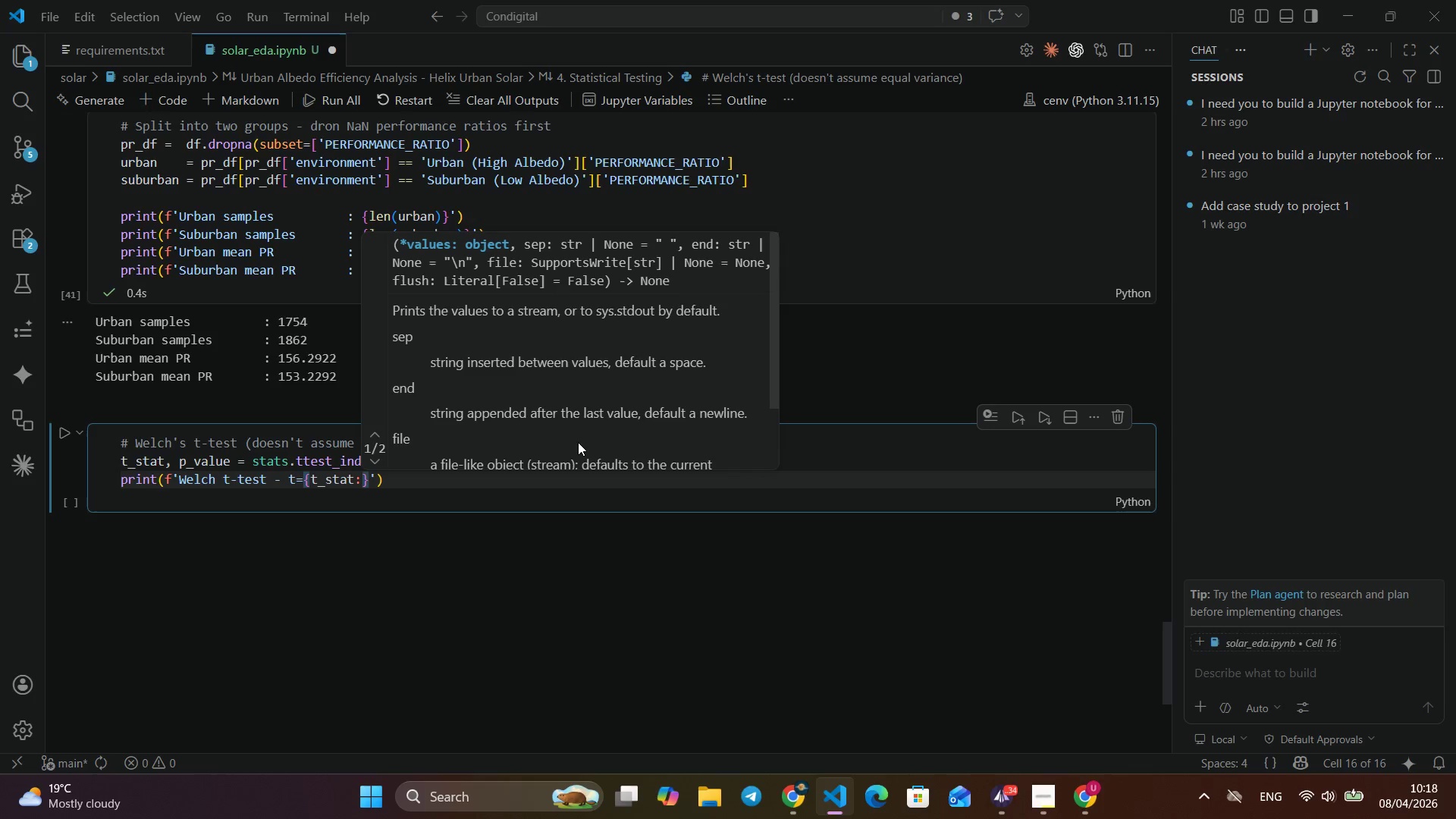 
key(ArrowRight)
 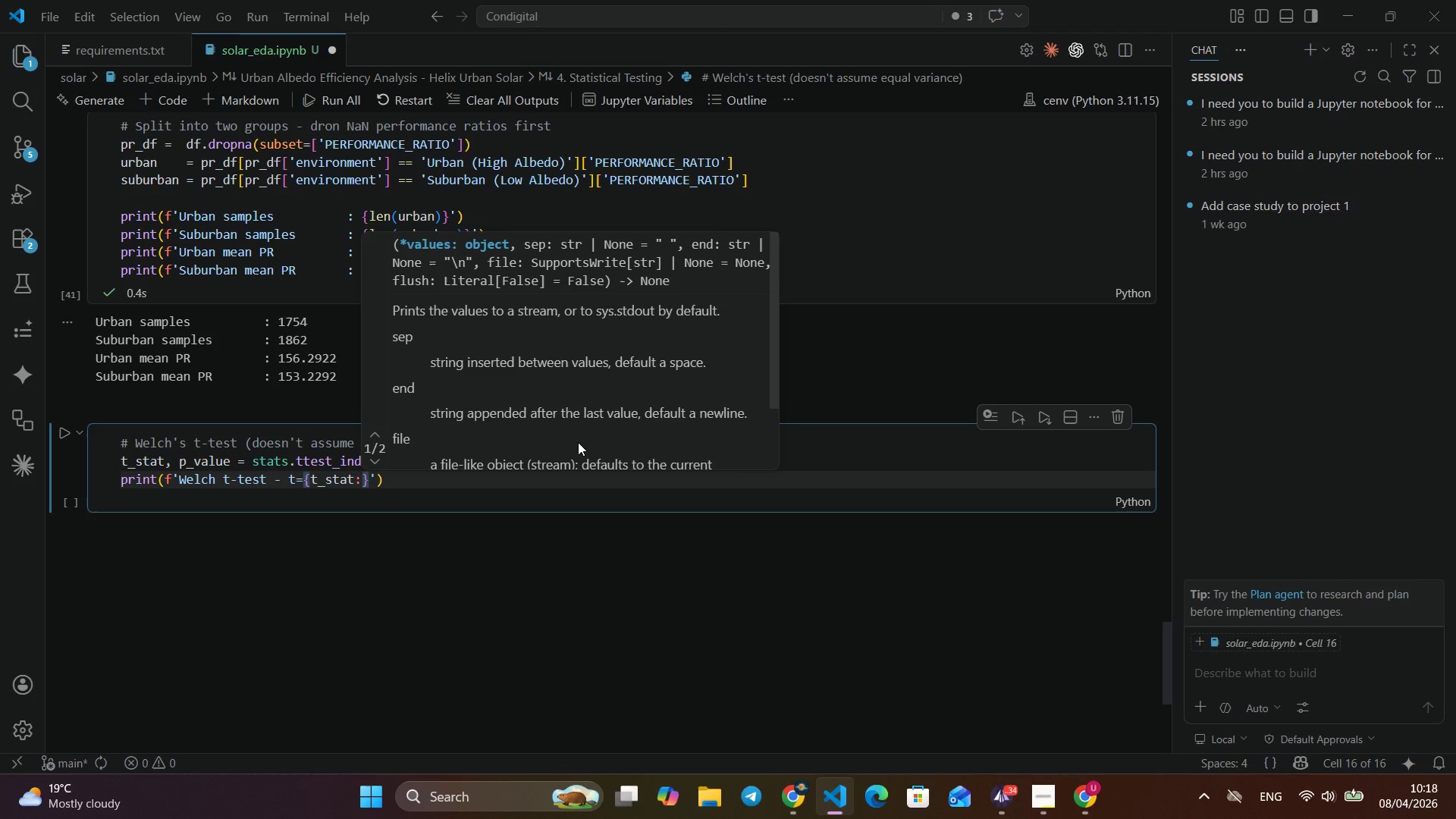 
key(ArrowRight)
 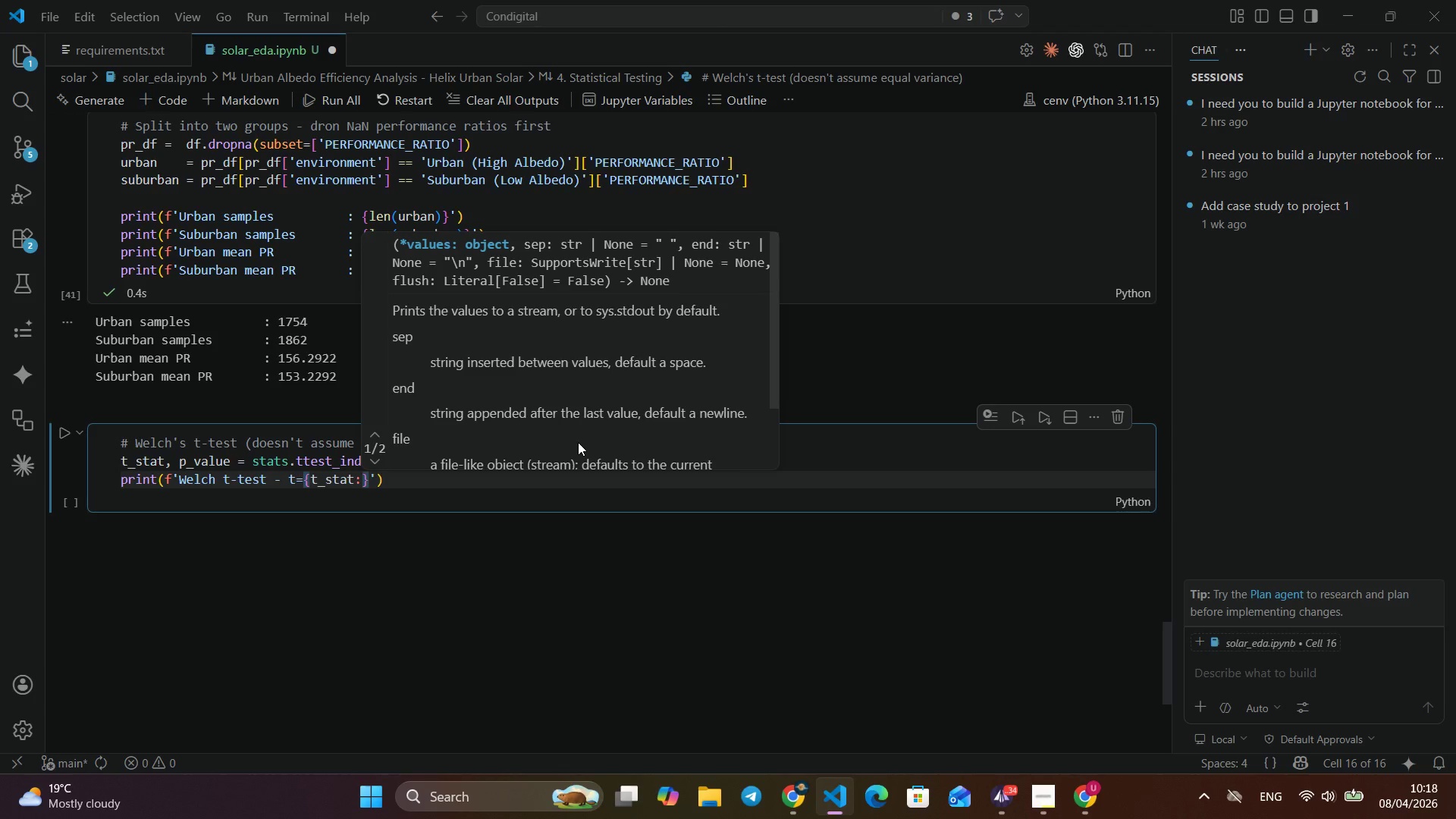 
key(ArrowRight)
 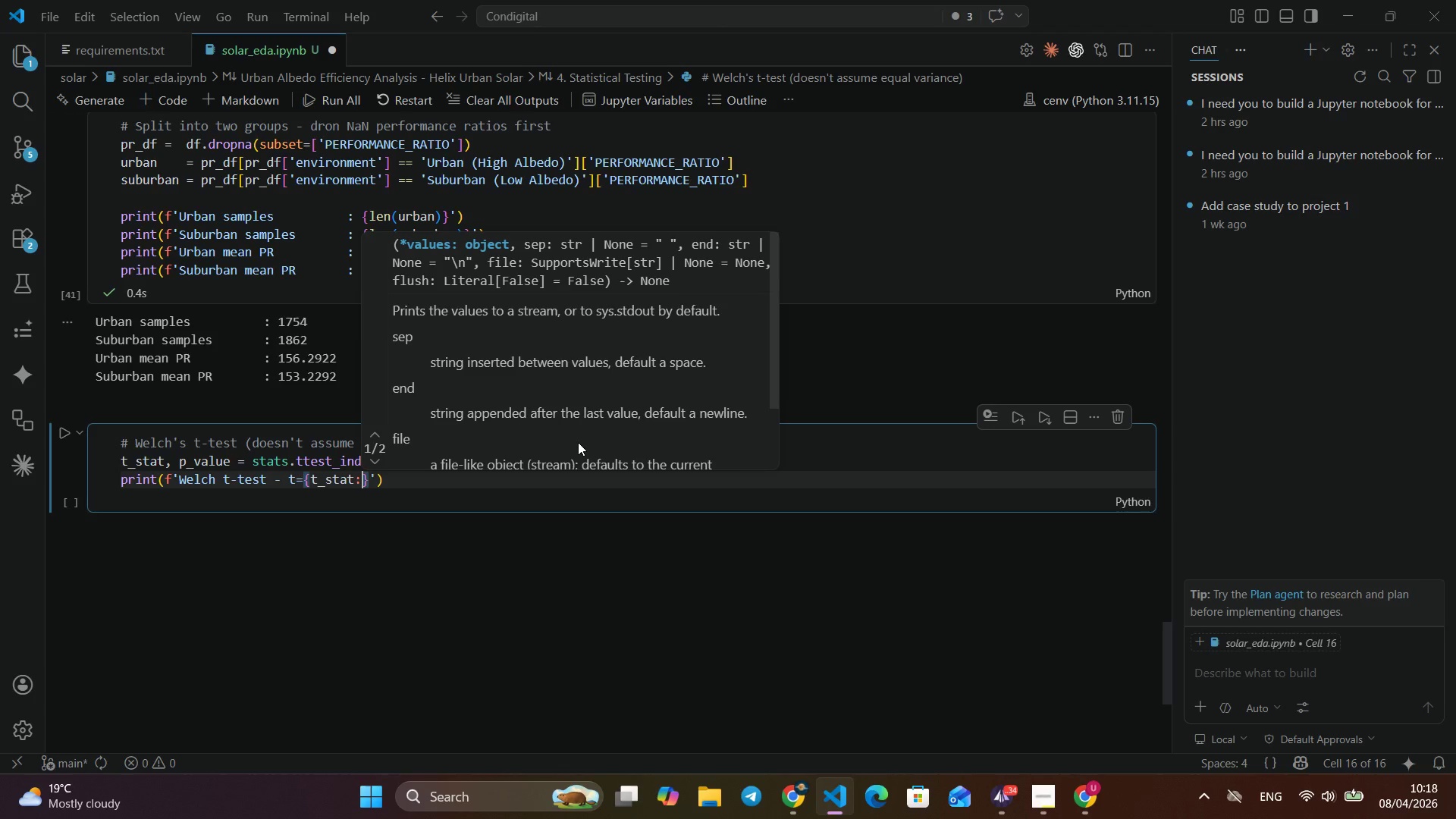 
key(ArrowRight)
 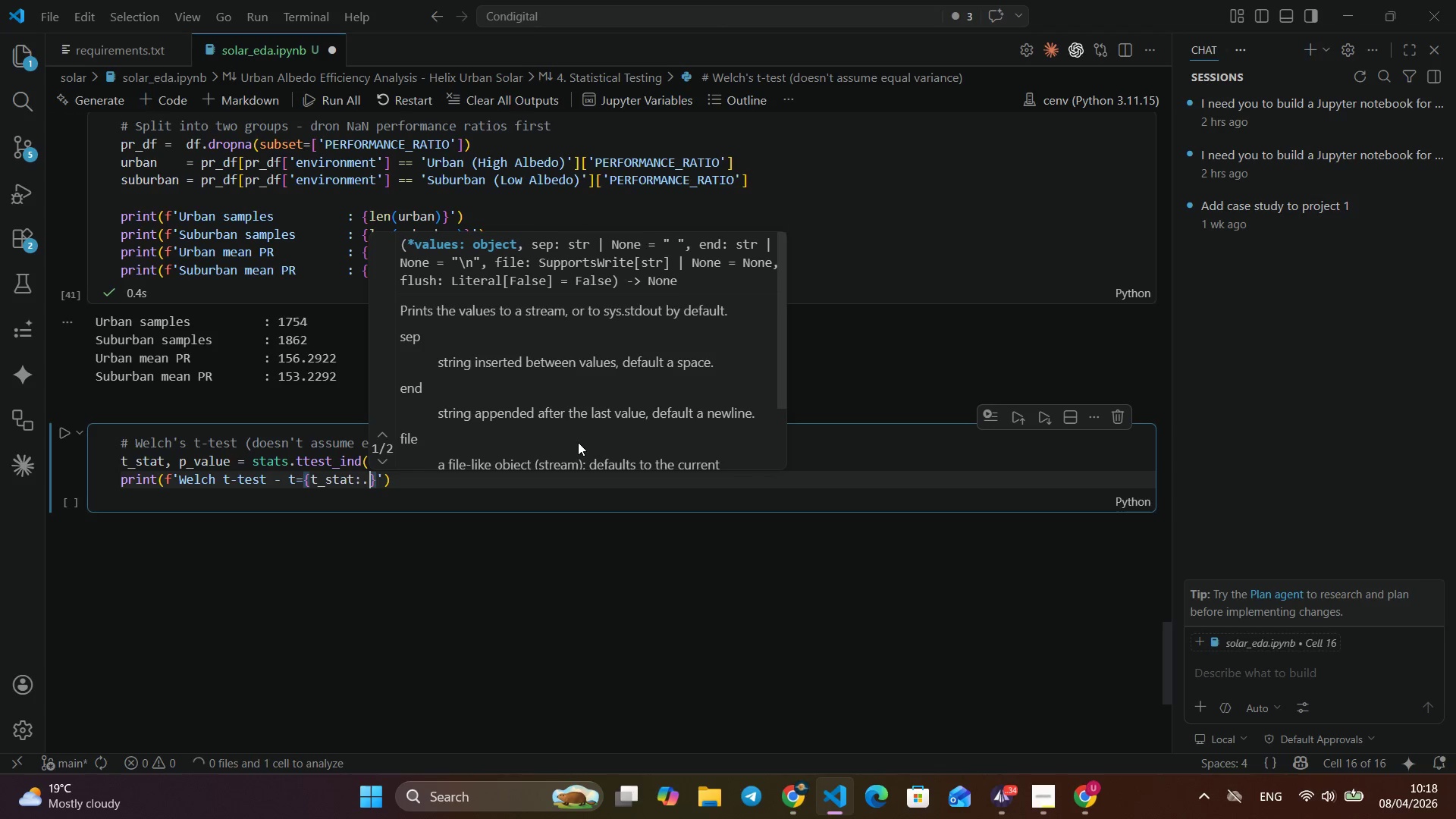 
type(.4f)
 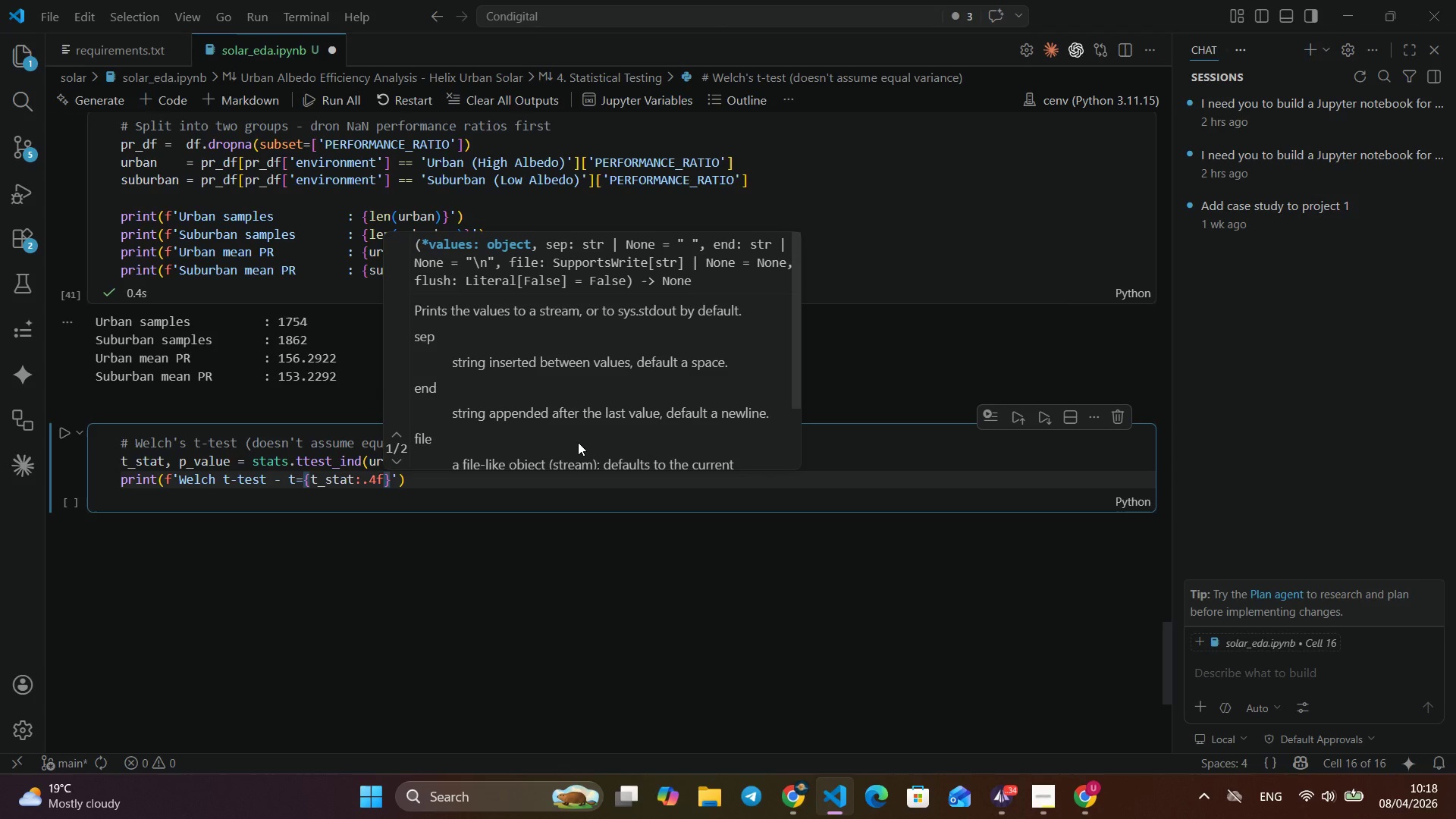 
wait(6.33)
 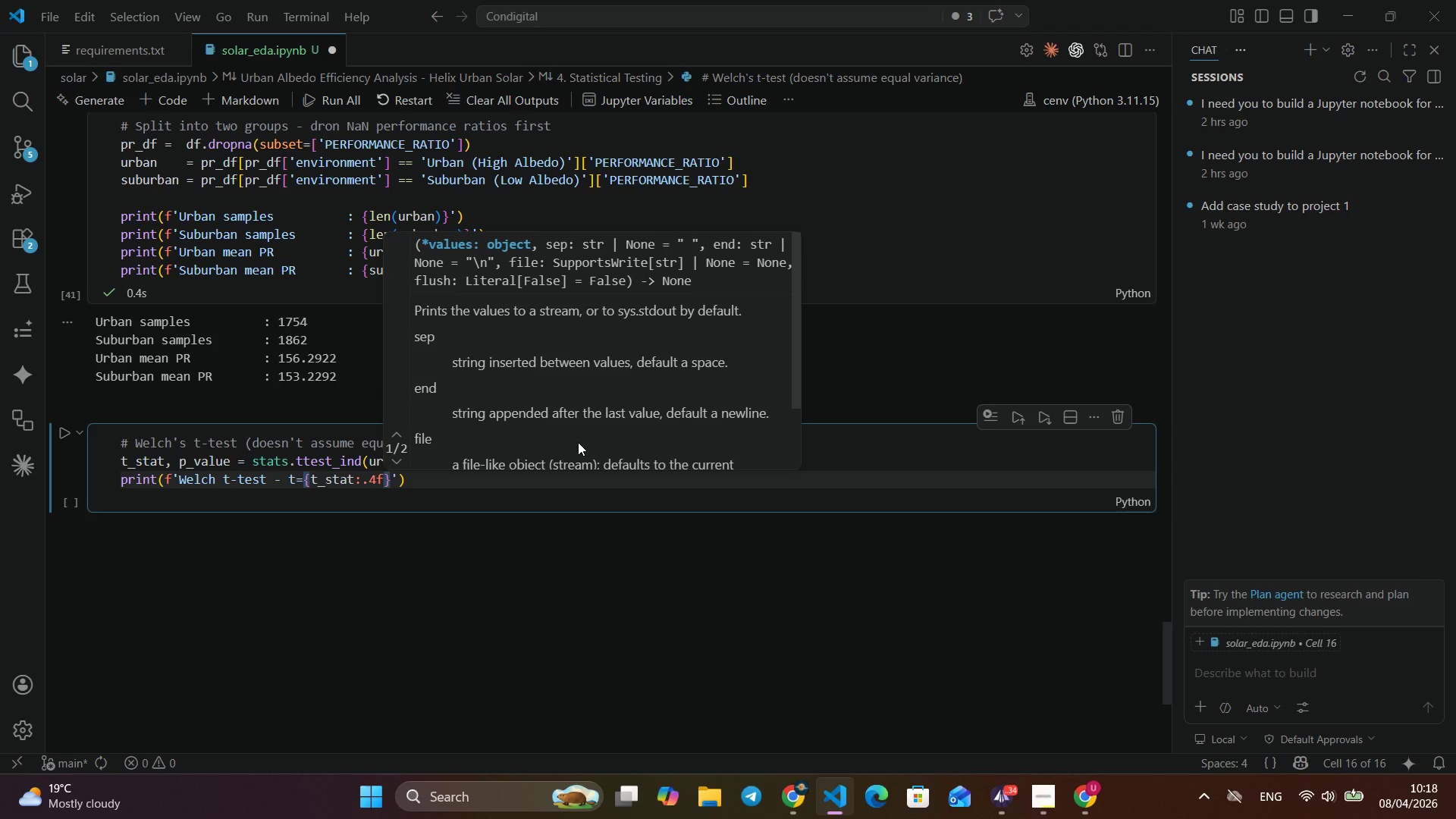 
key(ArrowRight)
 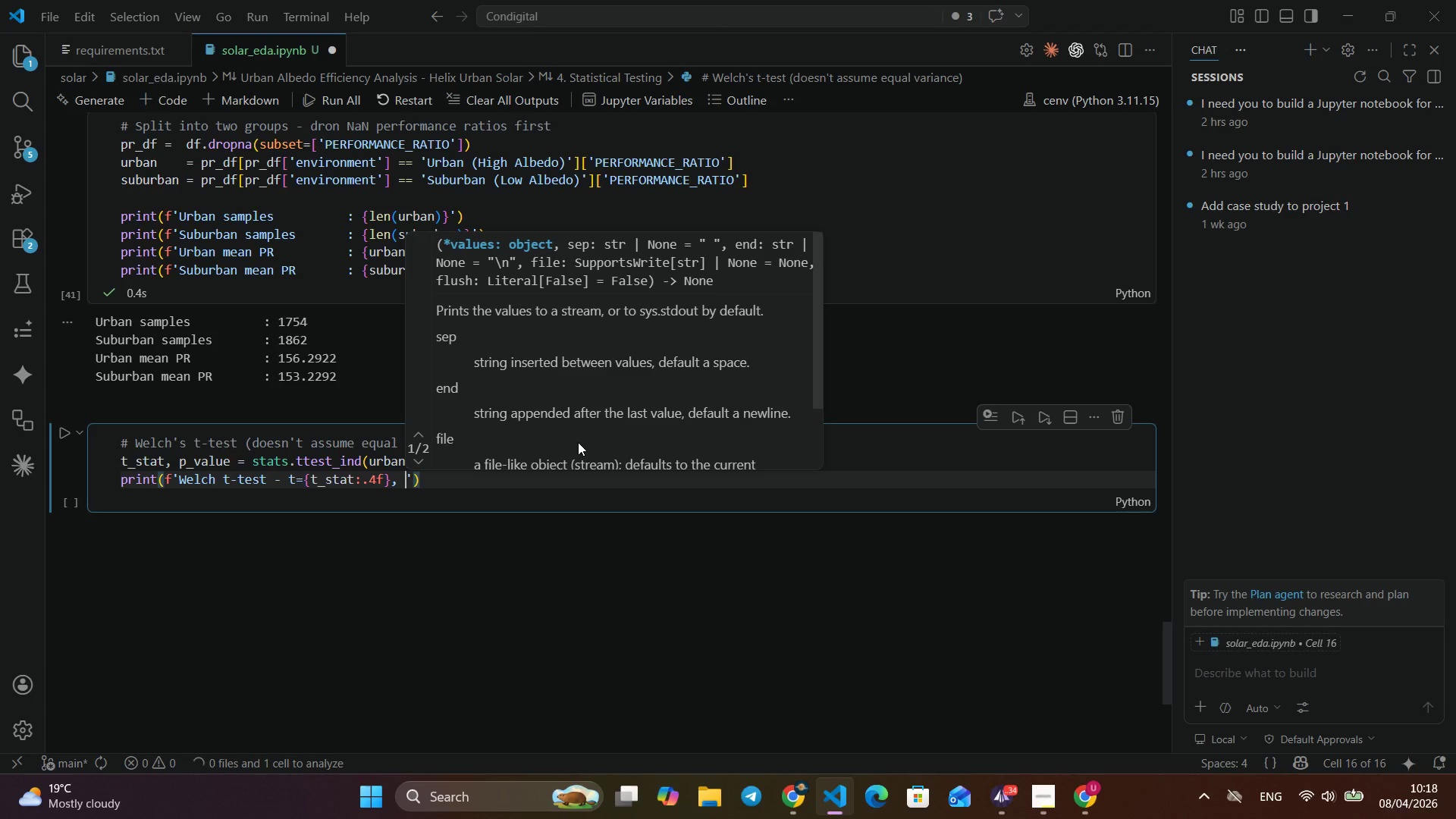 
key(Comma)
 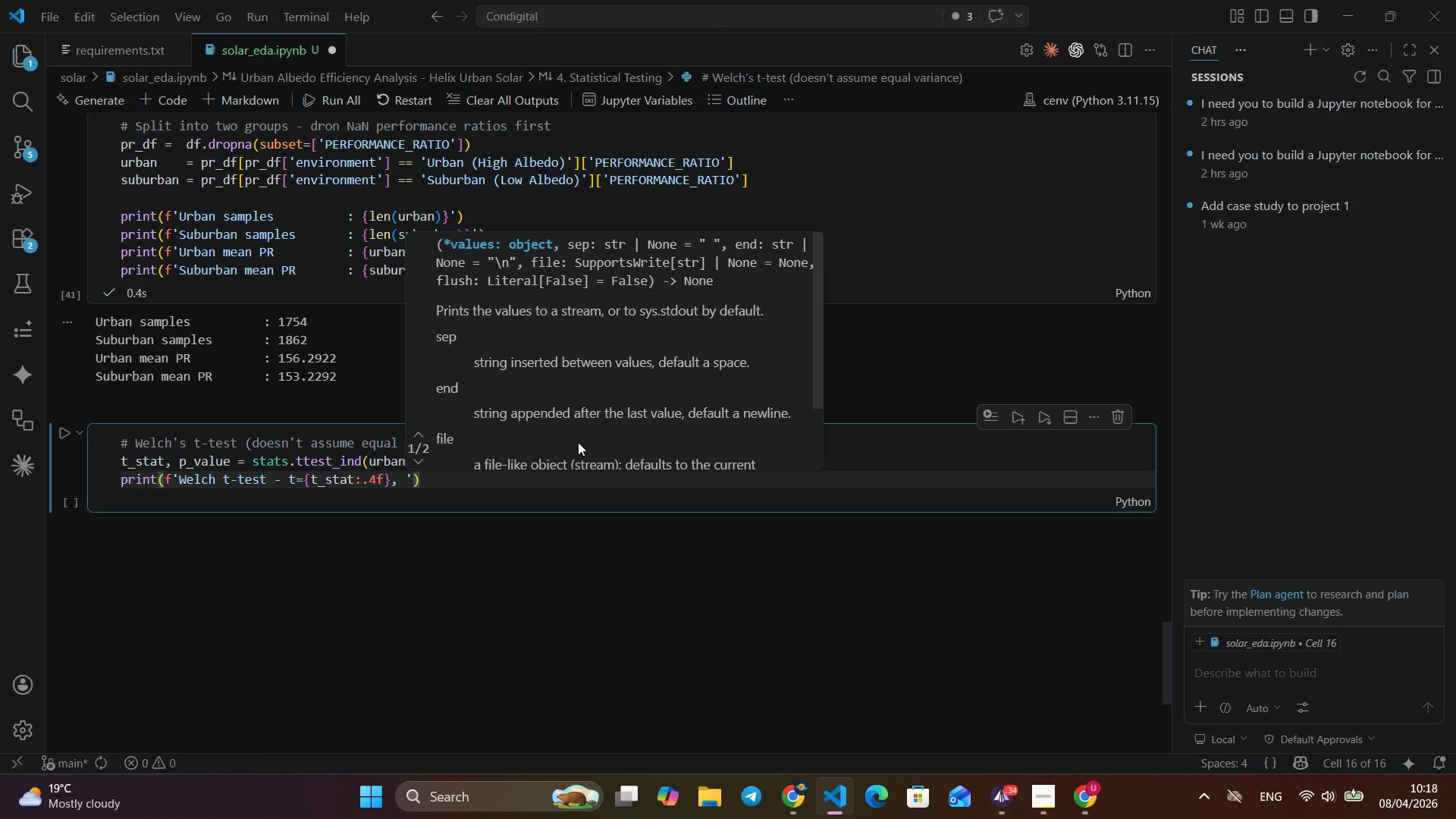 
key(Space)
 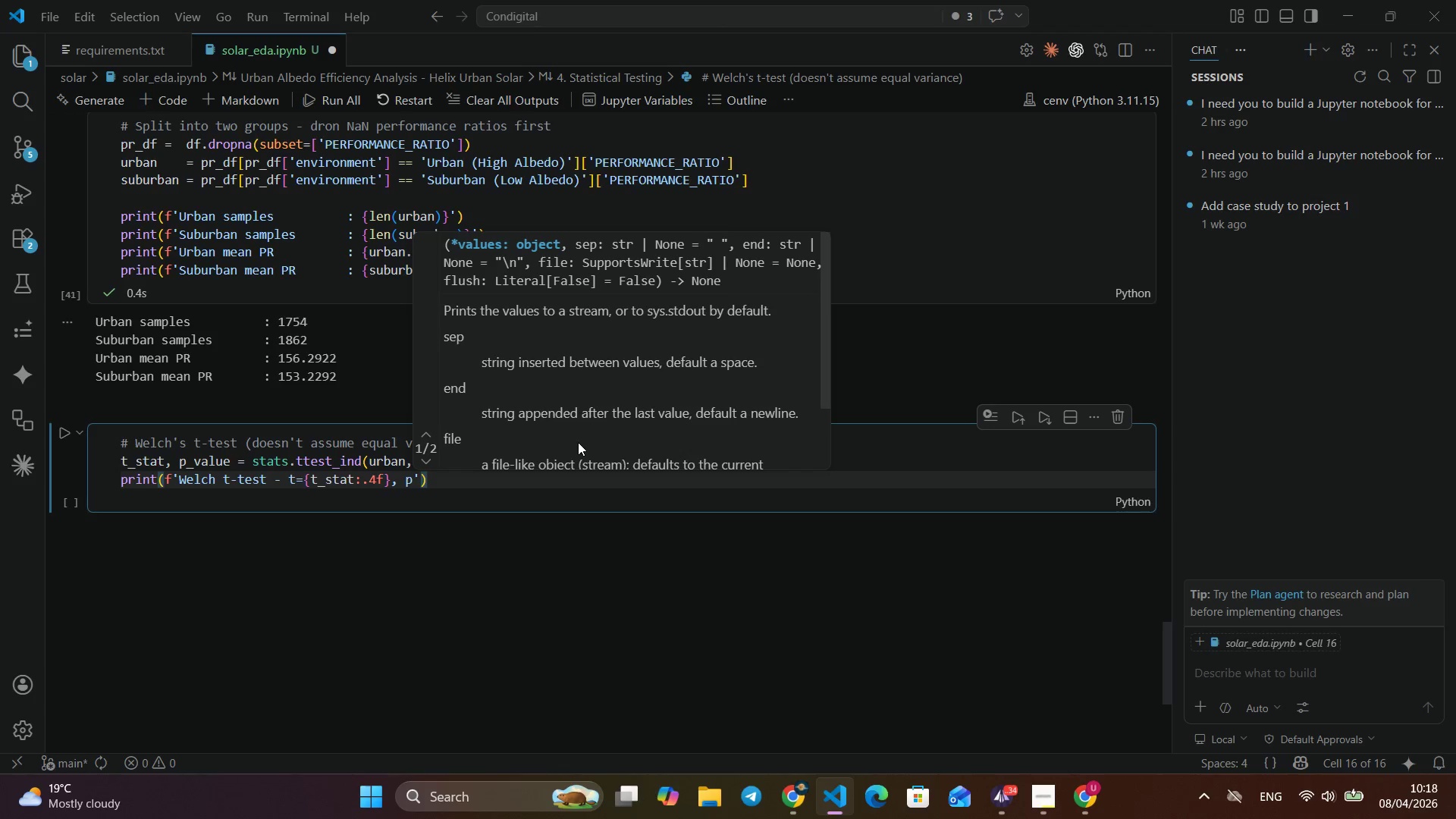 
key(P)
 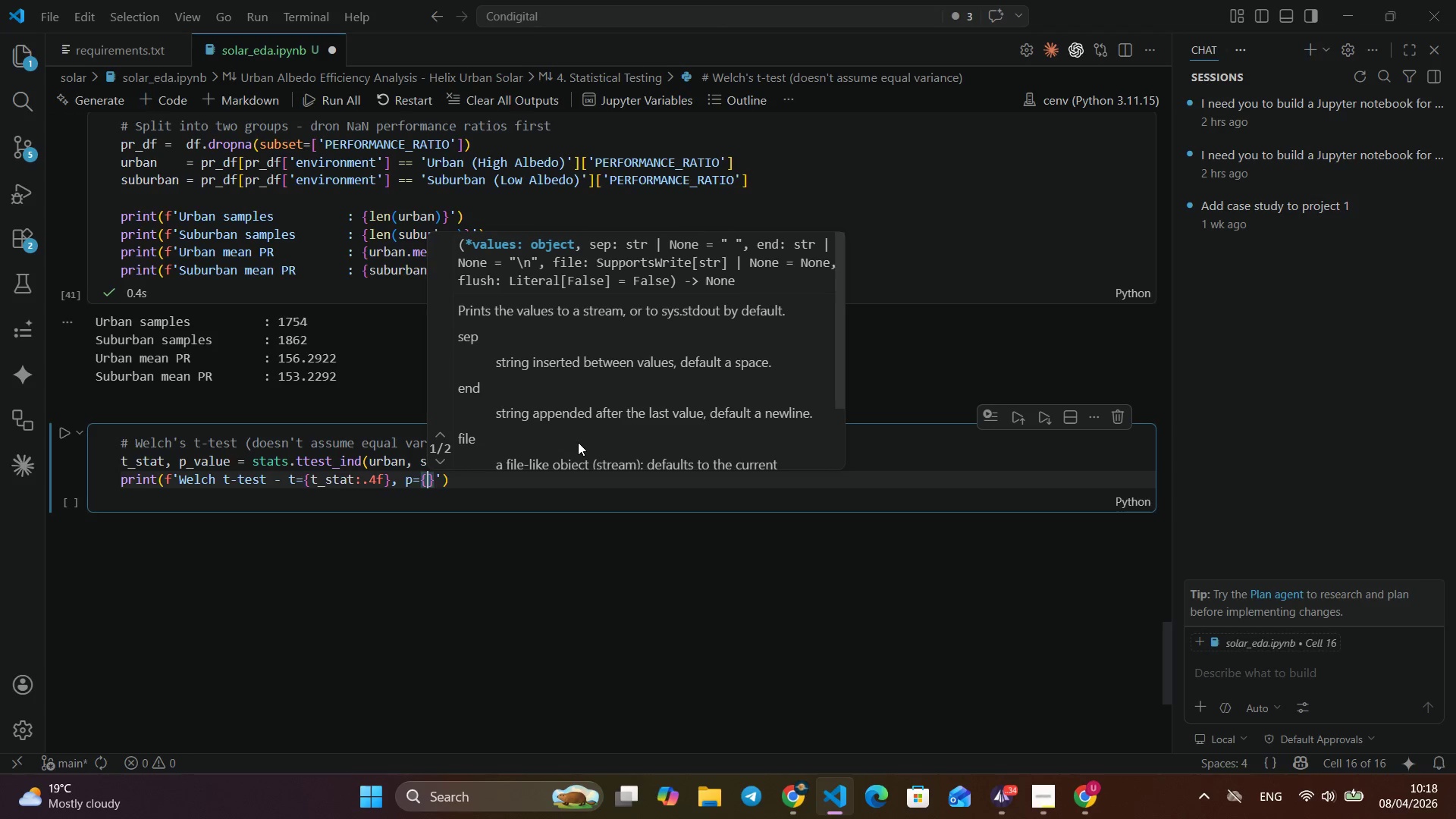 
key(Equal)
 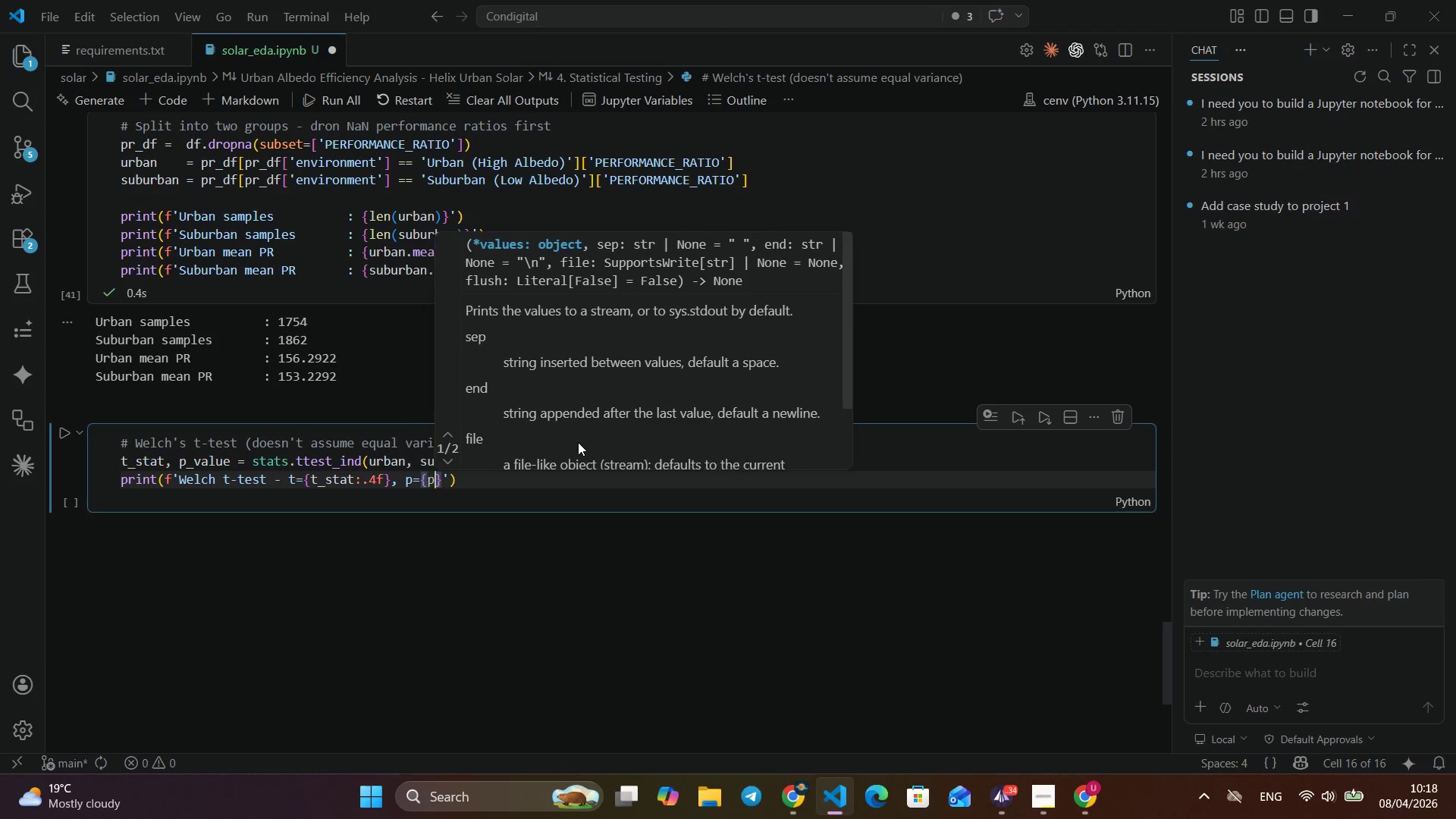 
key(Shift+ShiftLeft)
 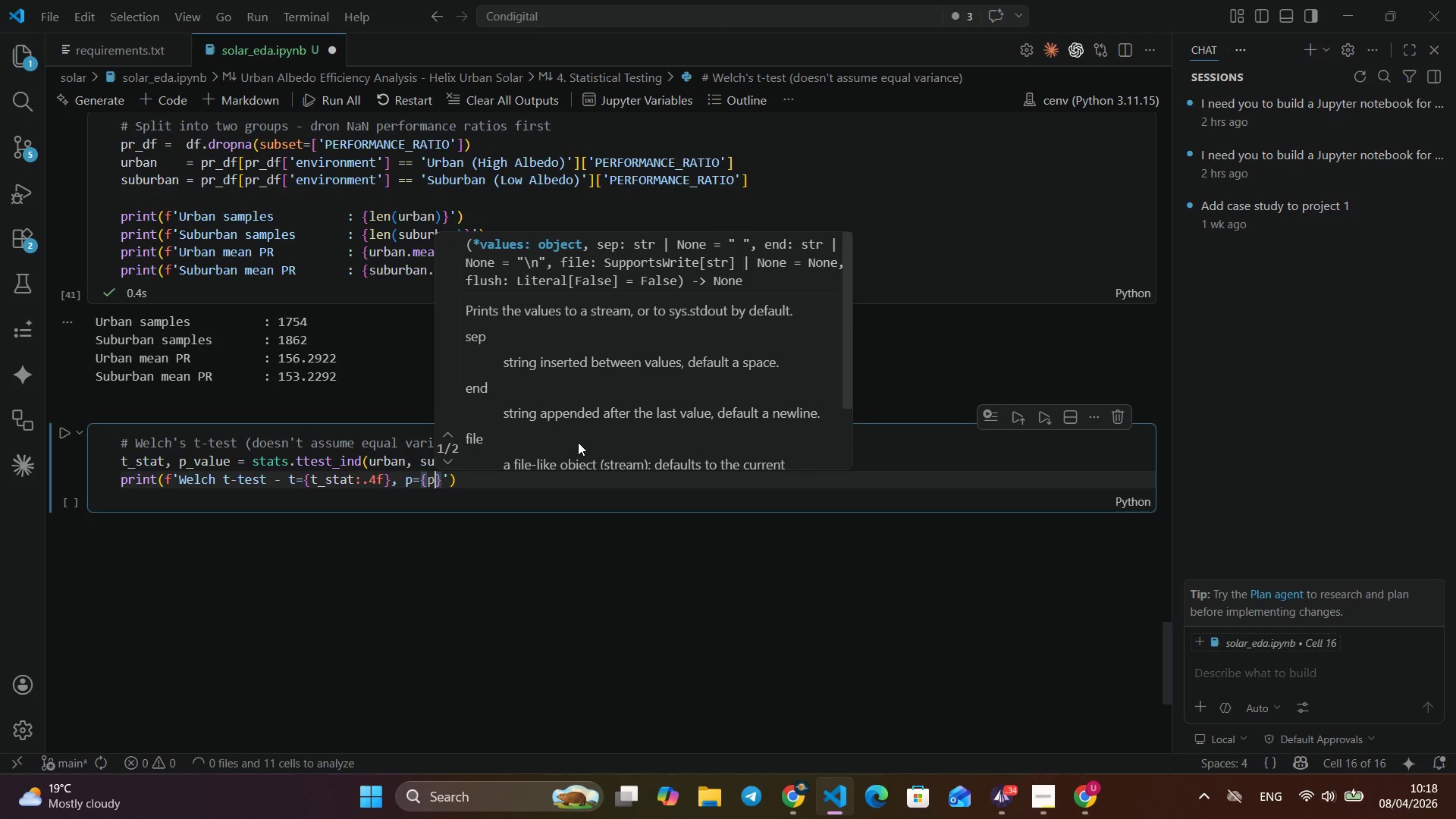 
key(Shift+BracketLeft)
 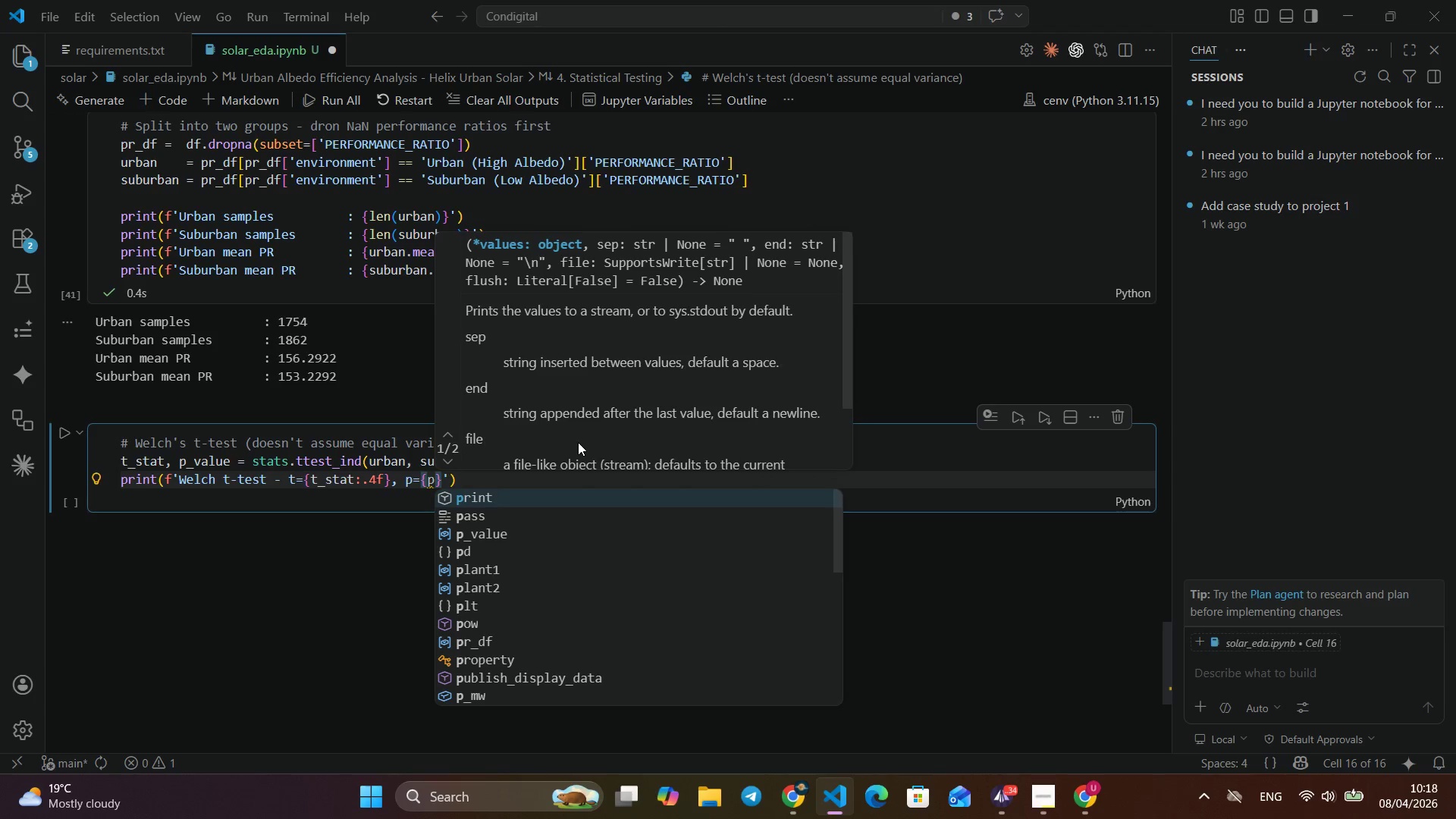 
key(P)
 